 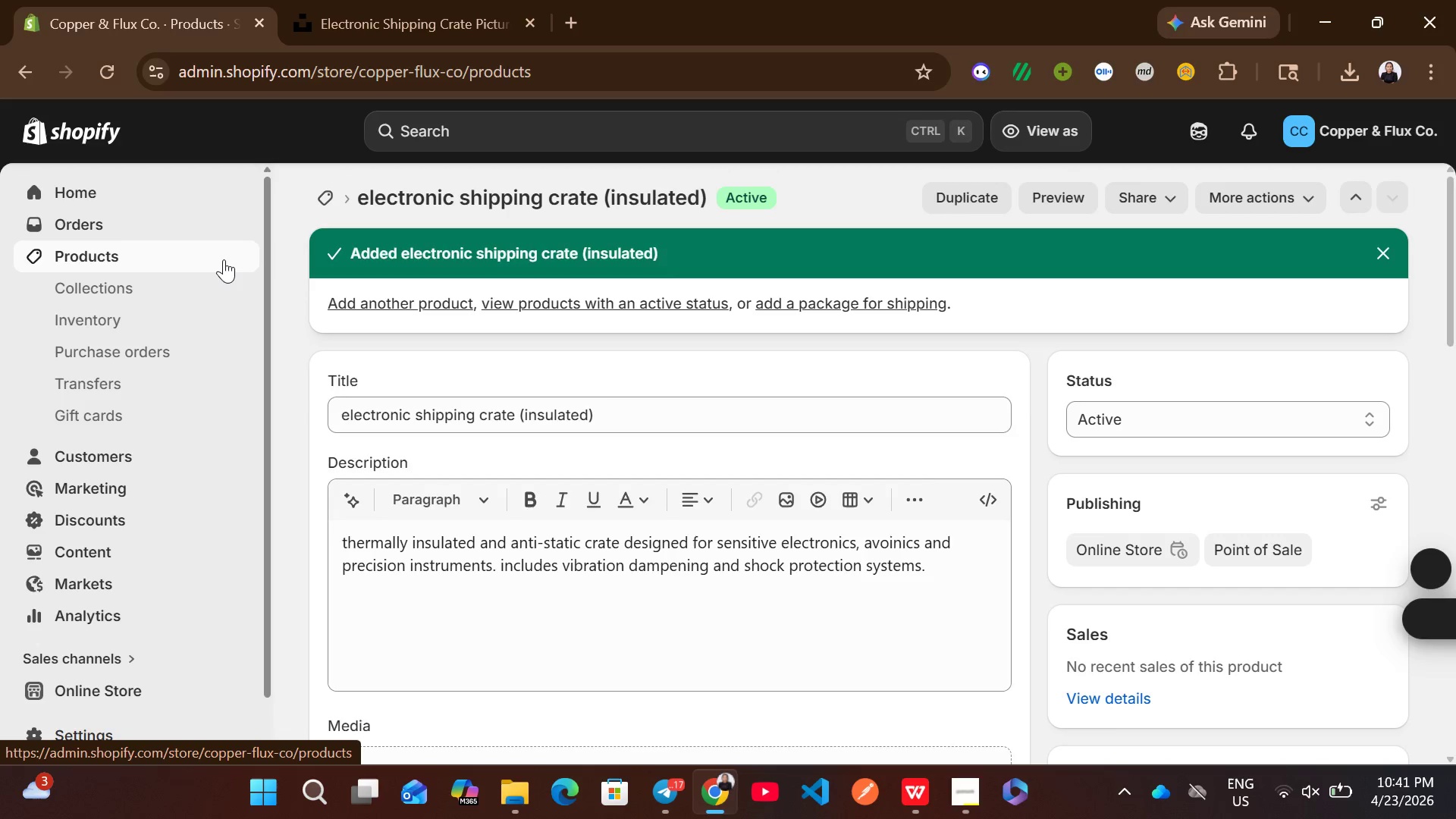 
left_click([342, 36])
 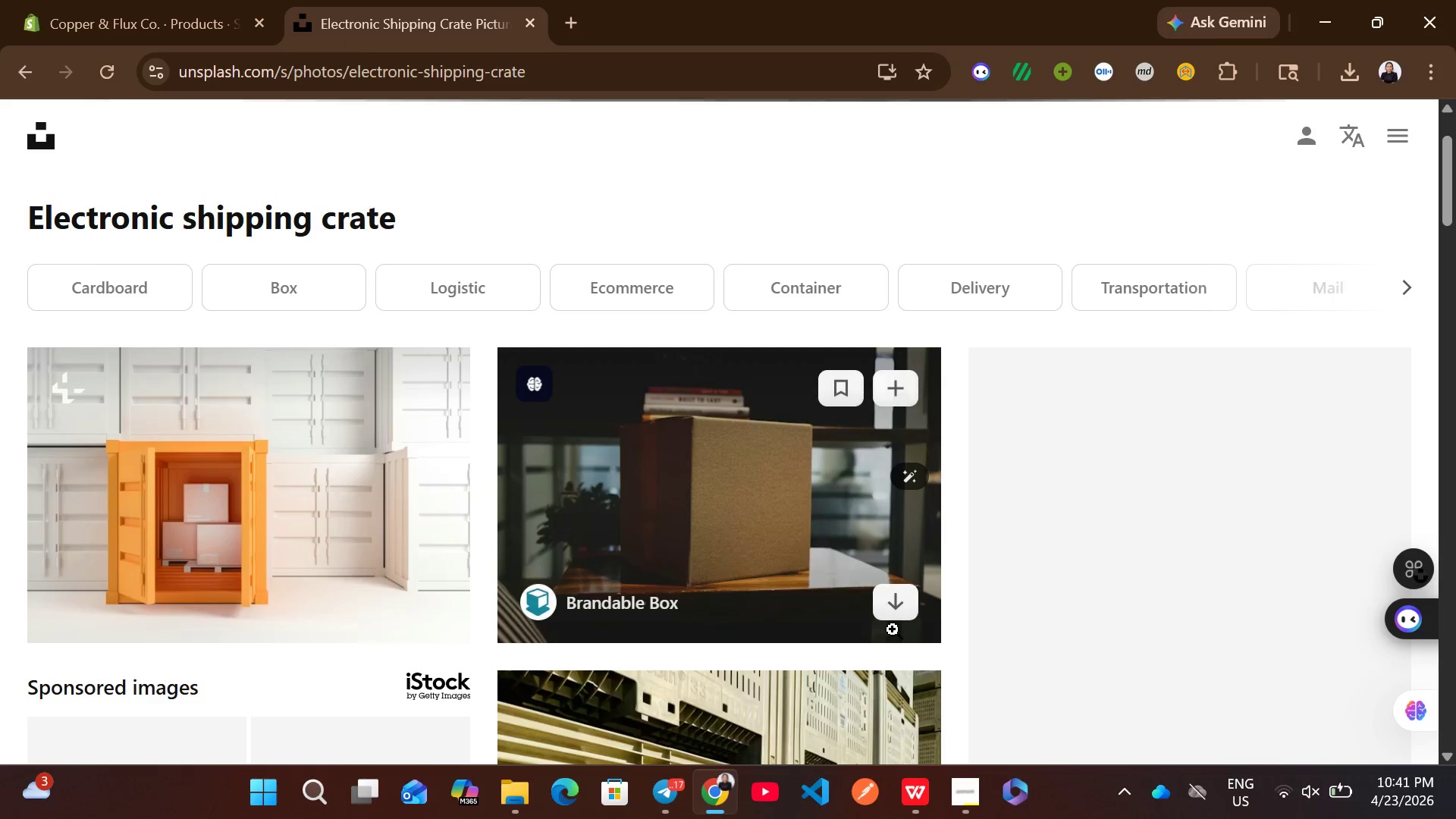 
left_click([896, 613])
 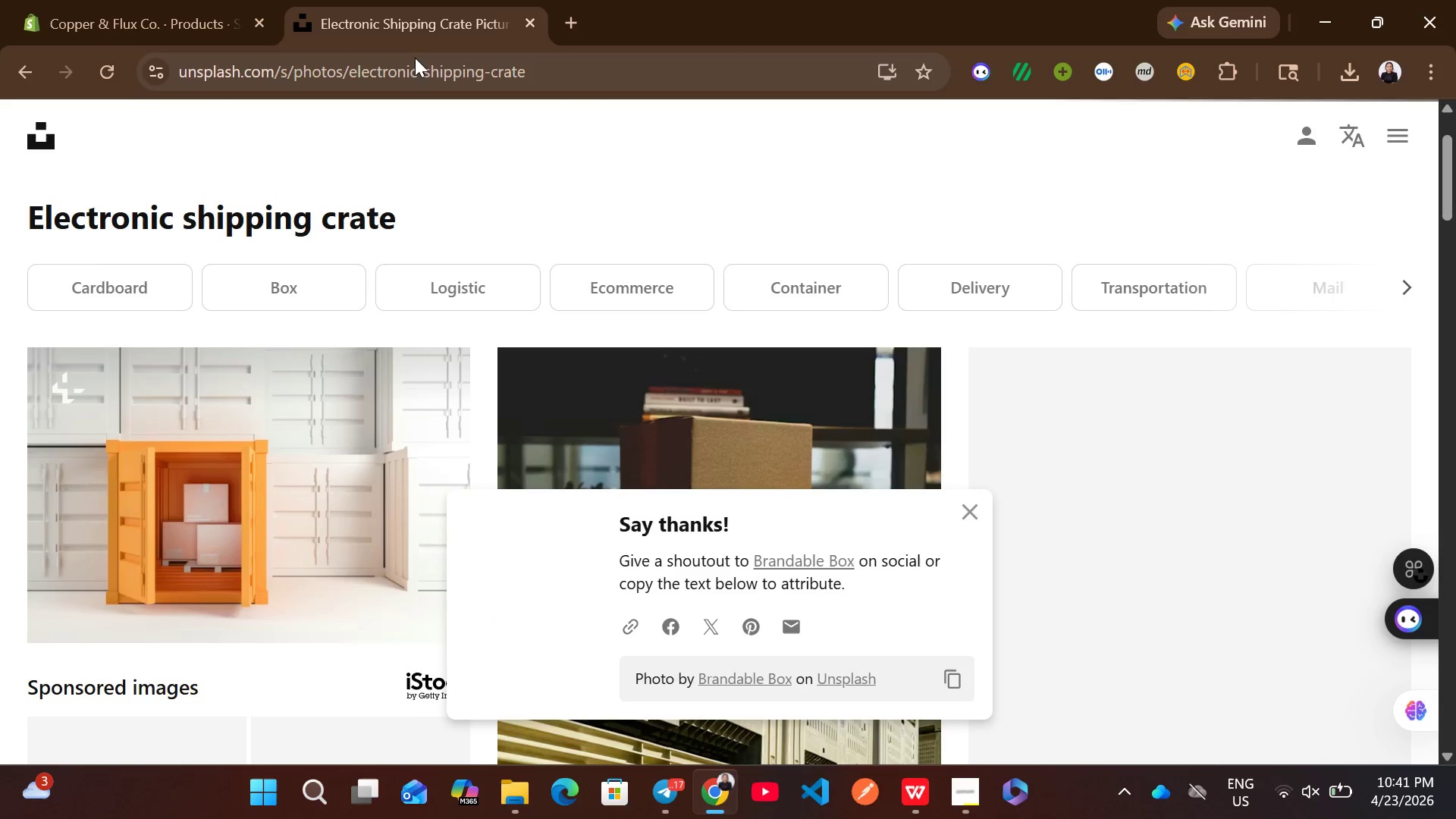 
left_click([233, 0])
 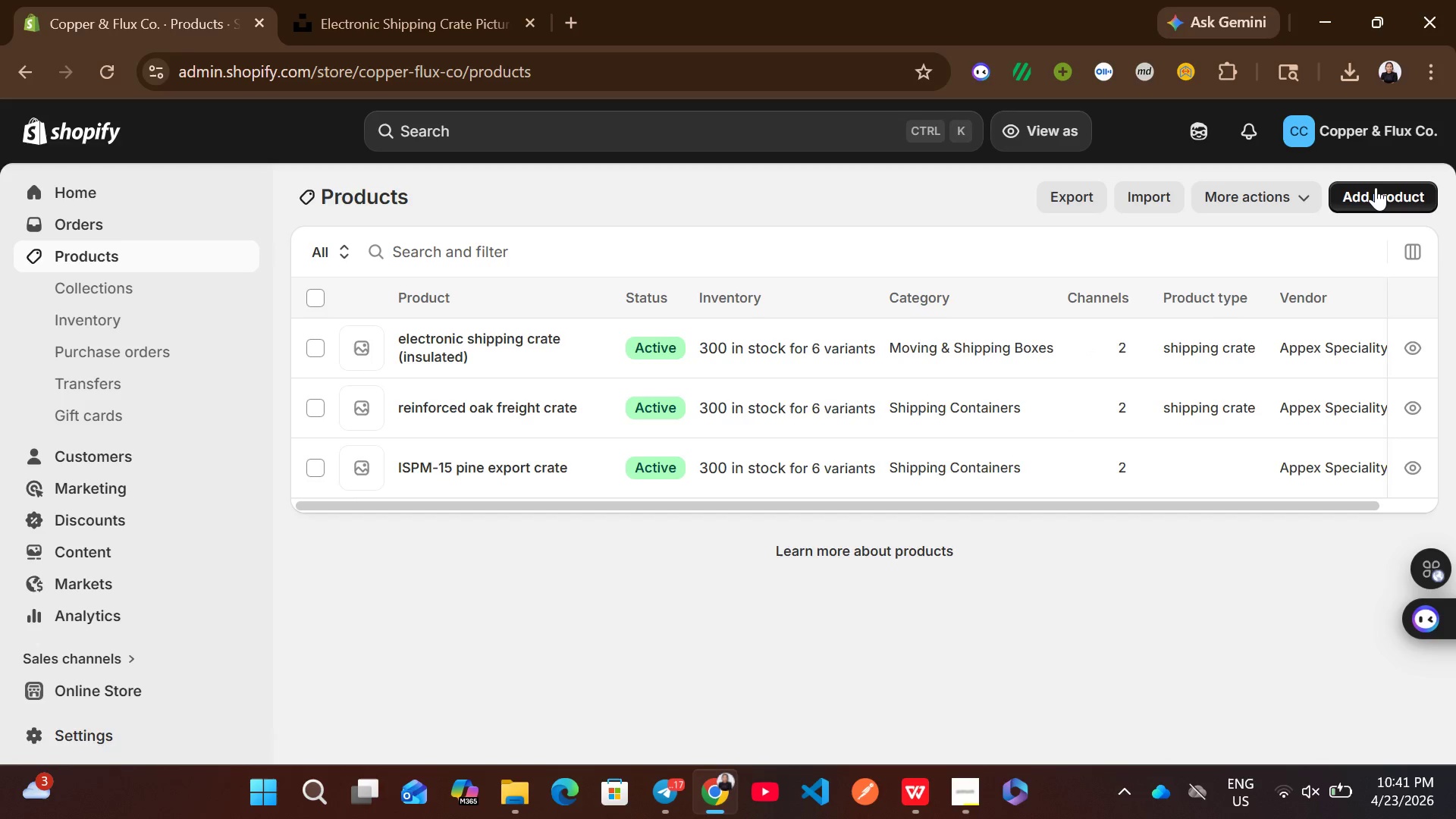 
left_click([1390, 195])
 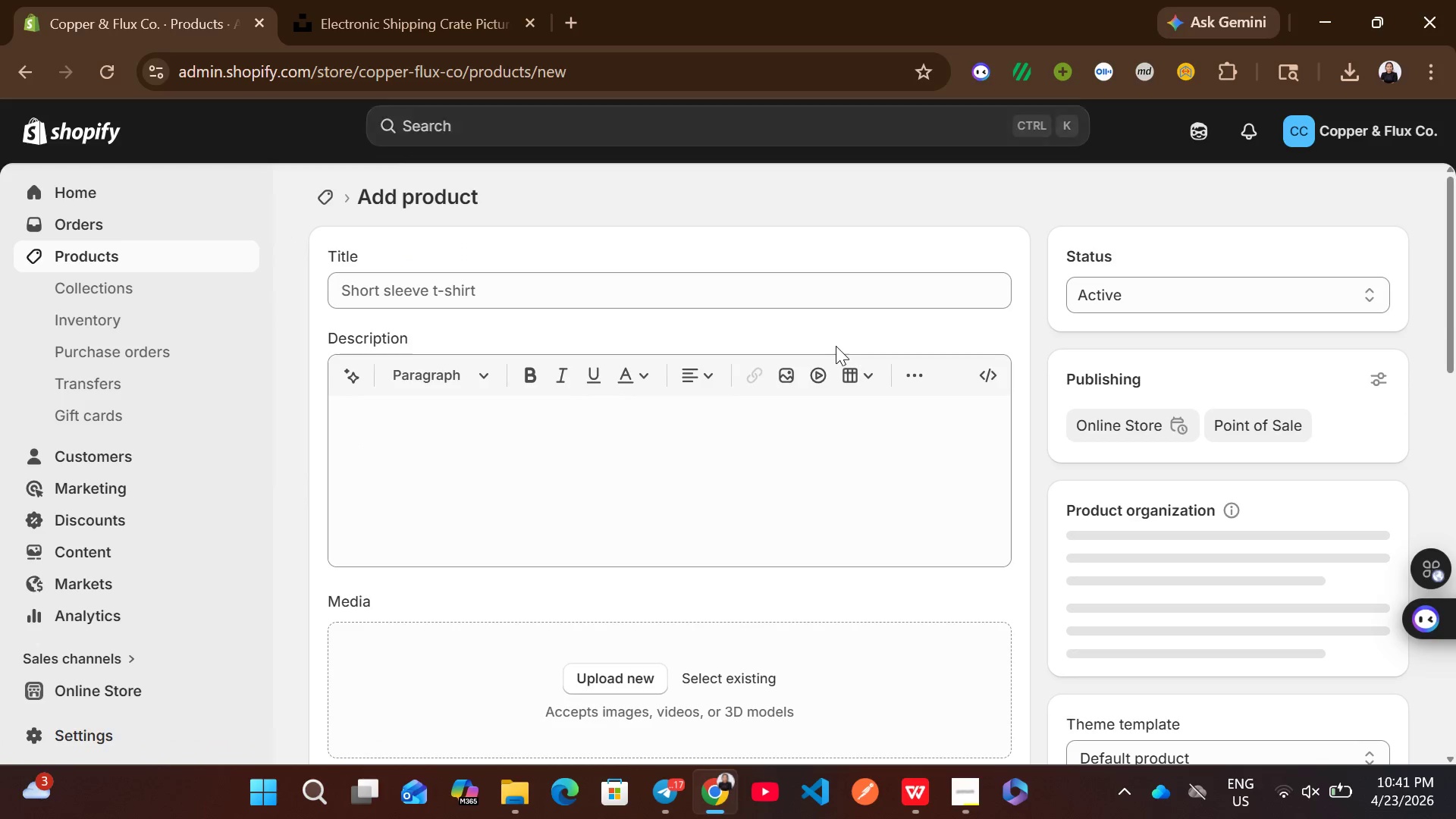 
left_click([636, 286])
 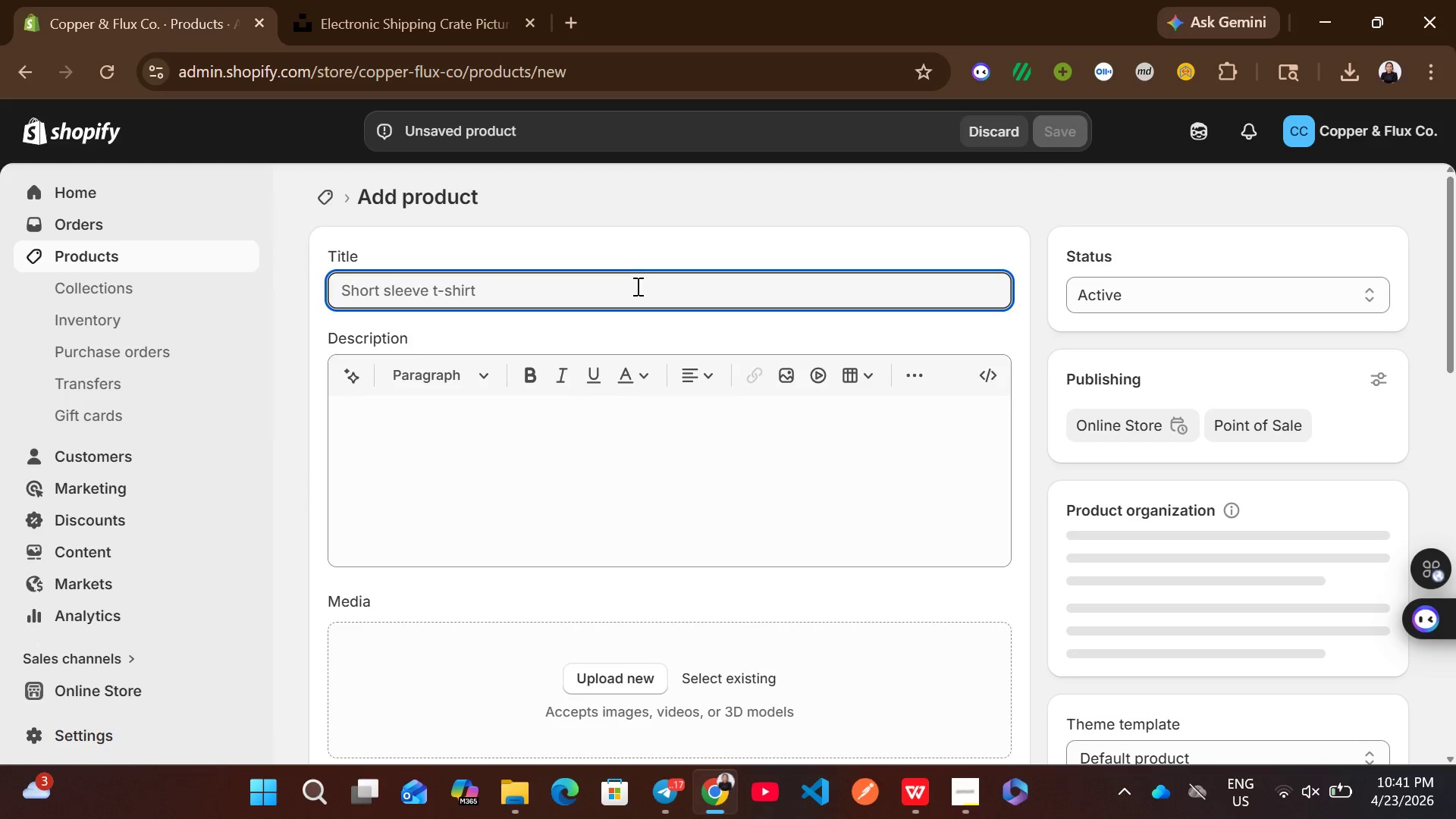 
type(Antiques )
 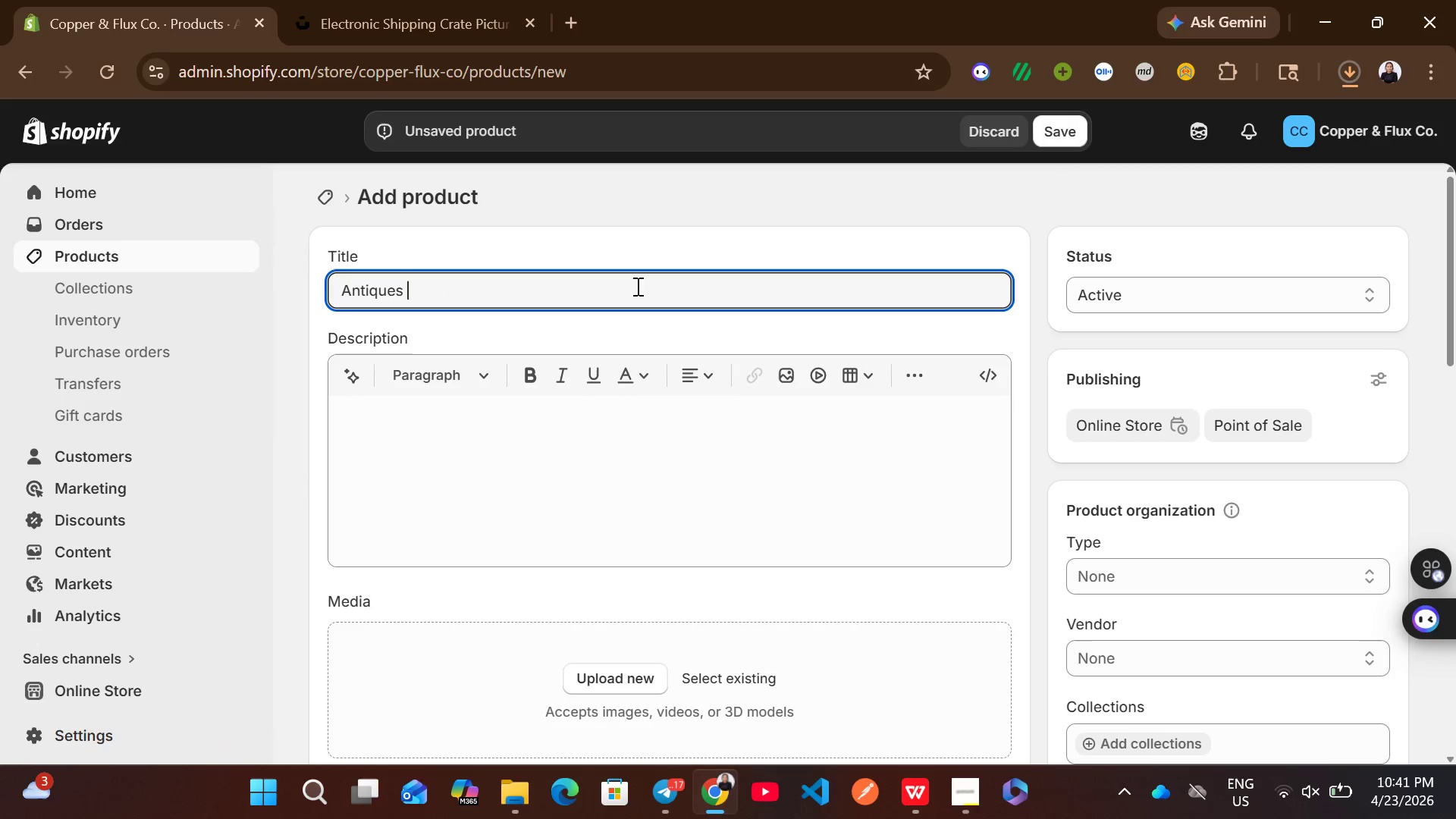 
hold_key(key=ShiftLeft, duration=0.5)
 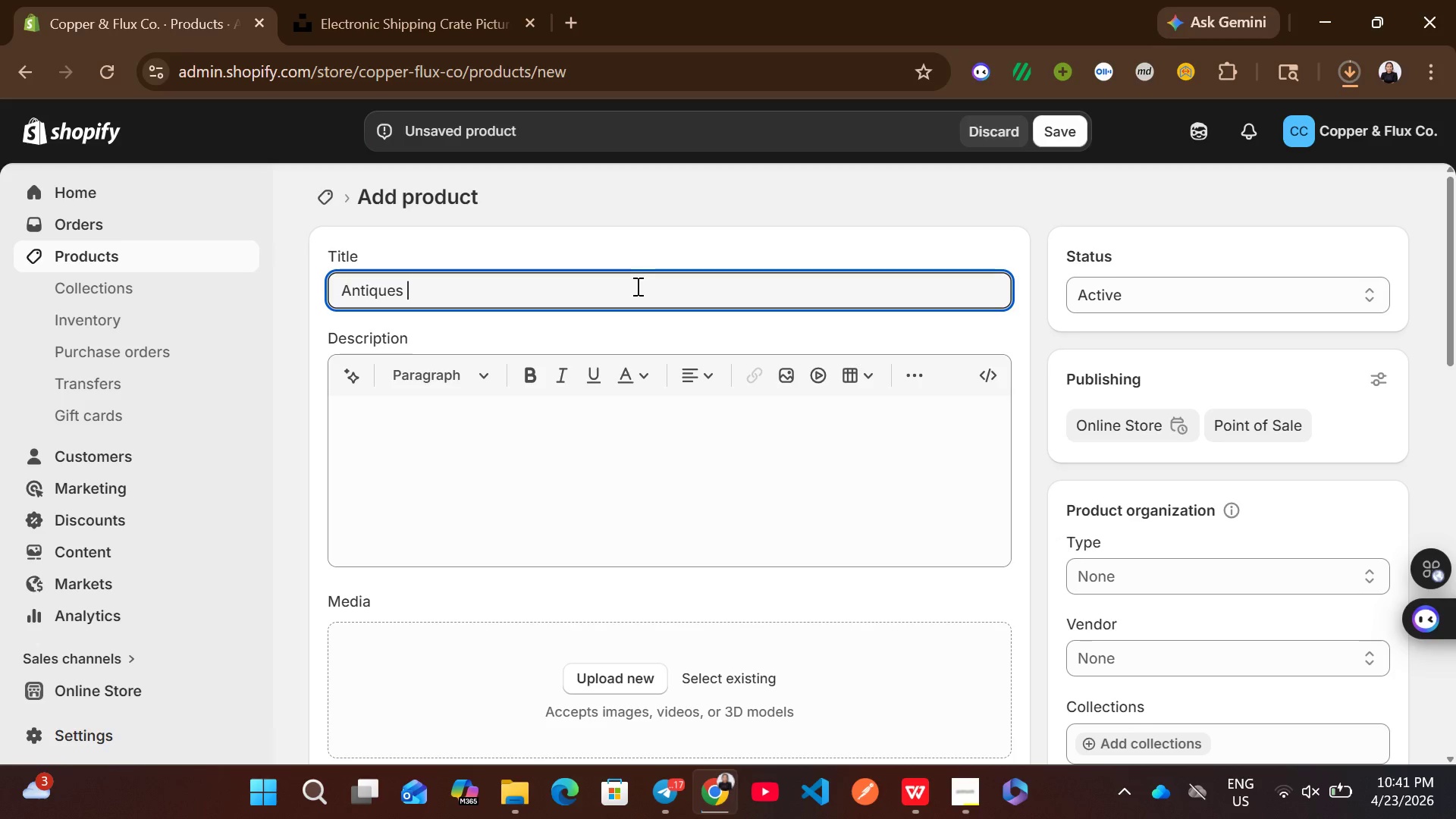 
hold_key(key=ShiftLeft, duration=0.94)
 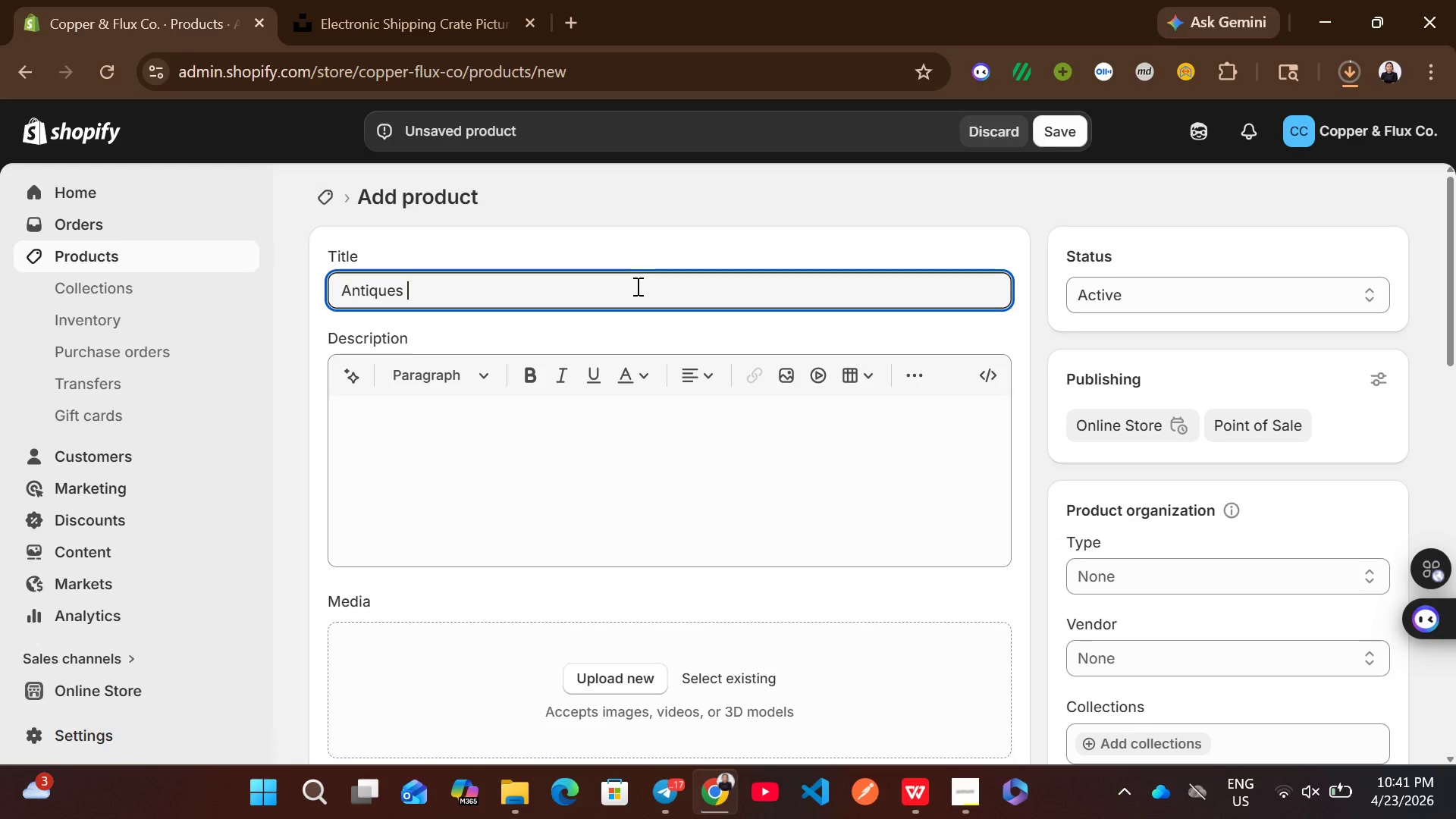 
type(& fine art mi)
key(Backspace)
type(oving survival  )
key(Backspace)
type(kit)
 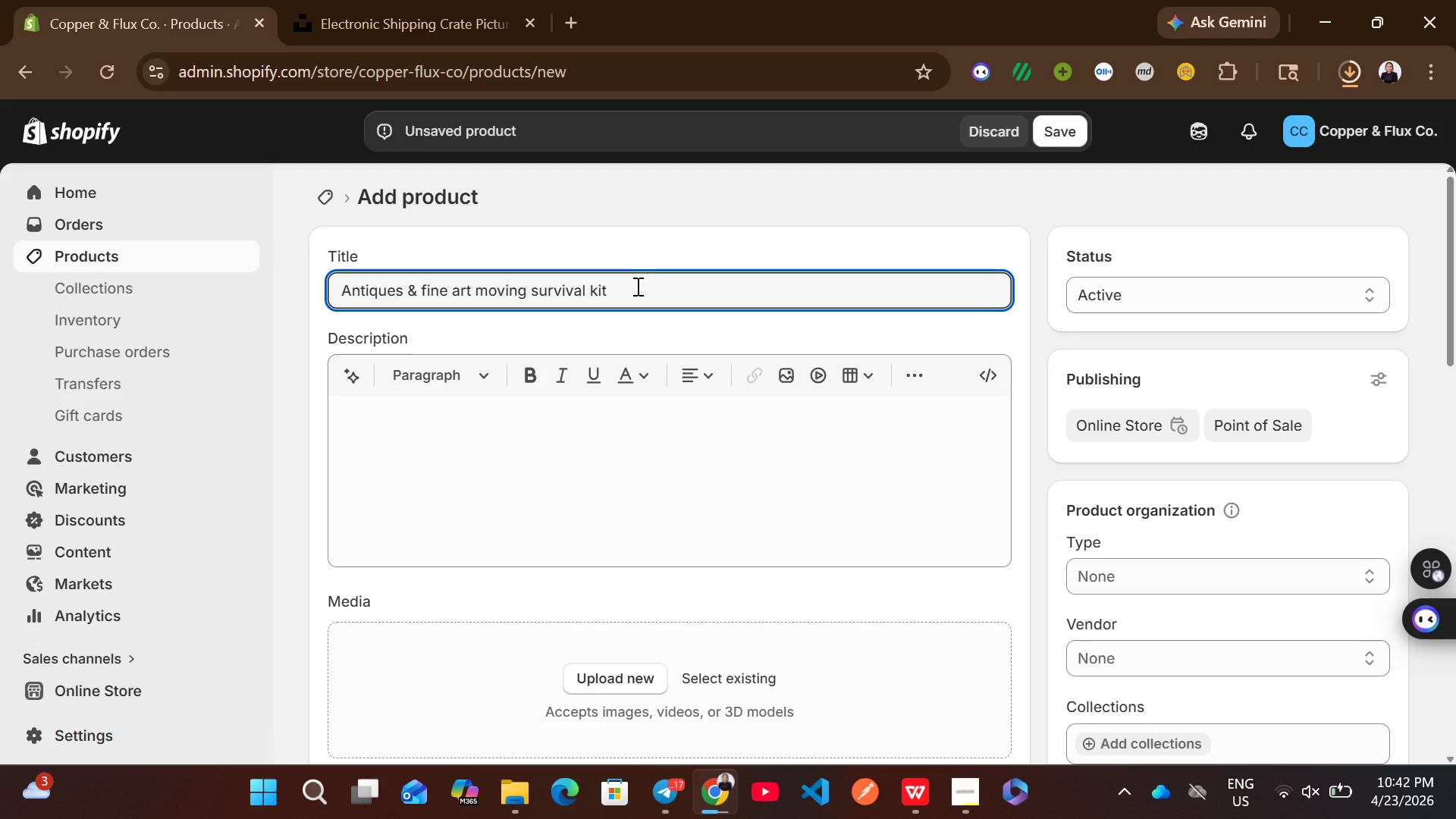 
wait(26.75)
 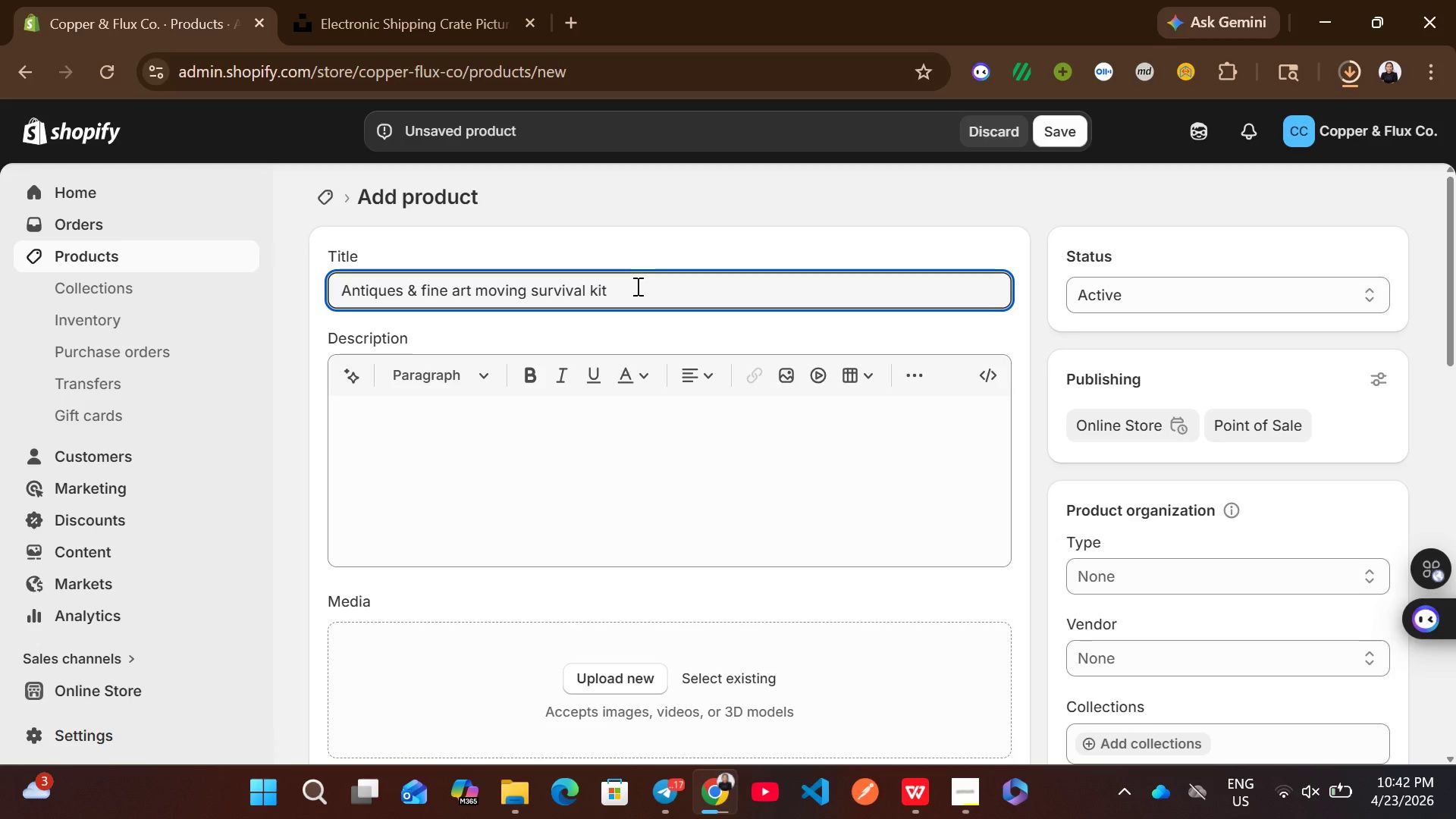 
left_click([570, 460])
 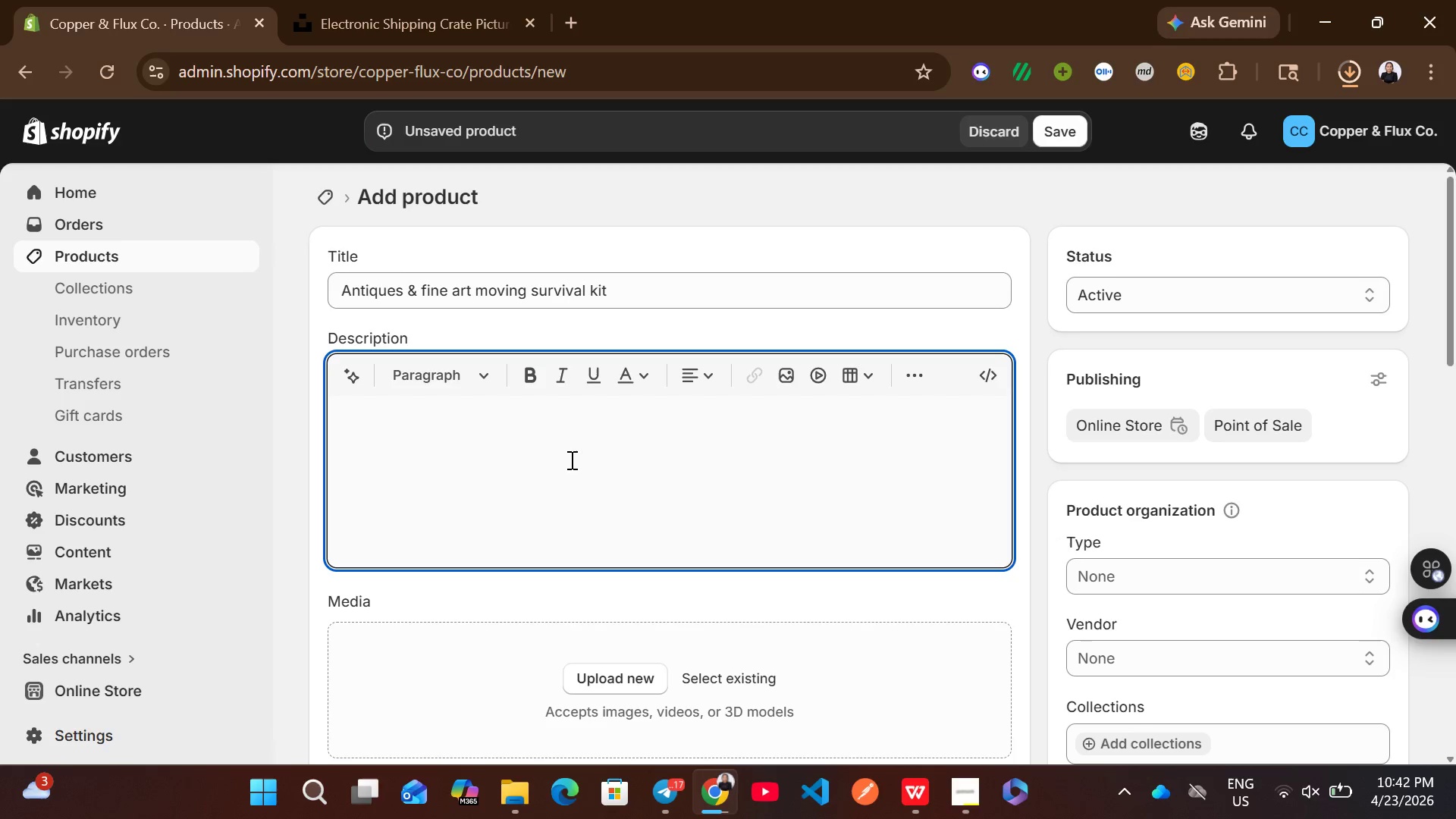 
wait(9.12)
 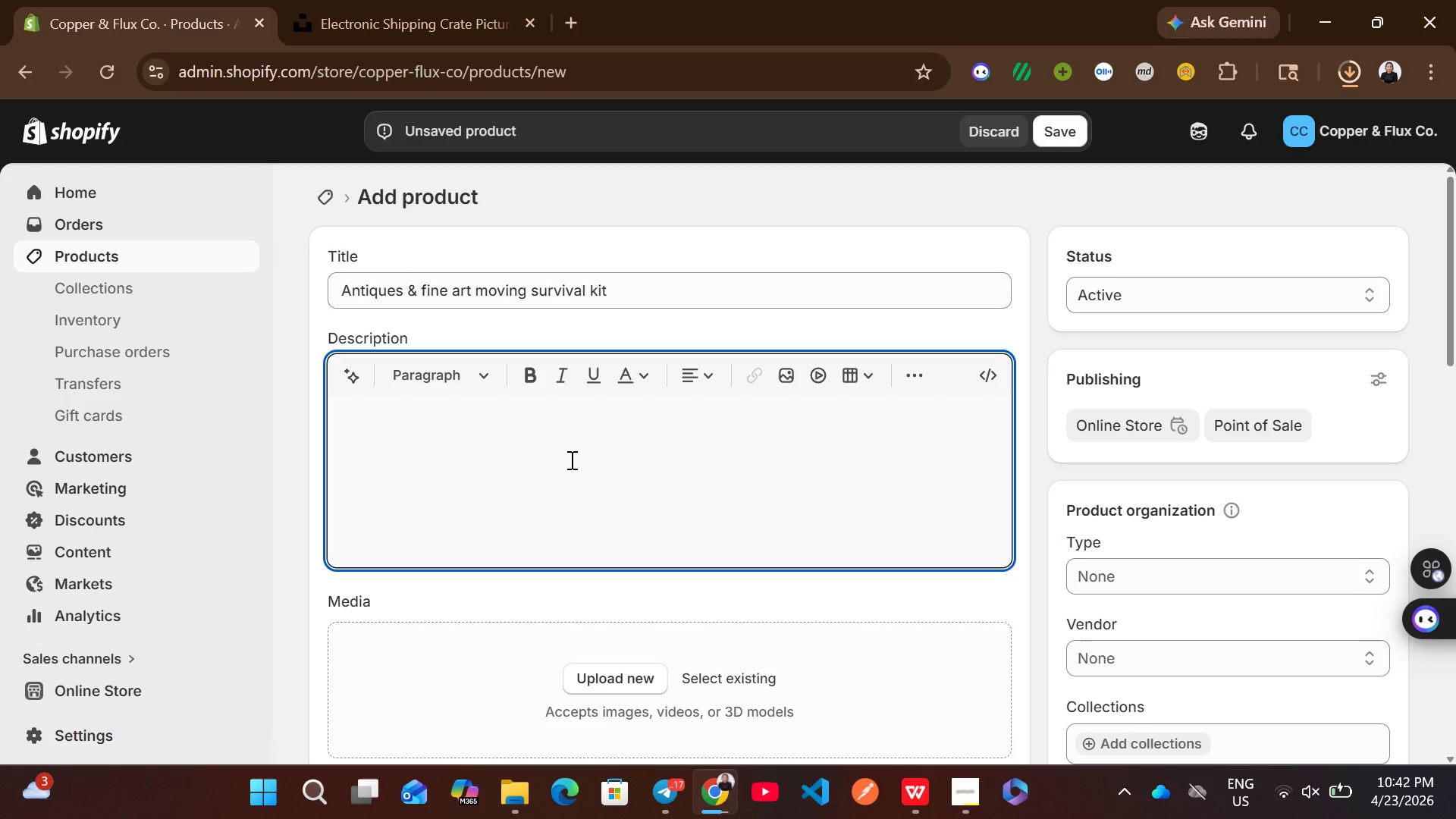 
left_click([558, 408])
 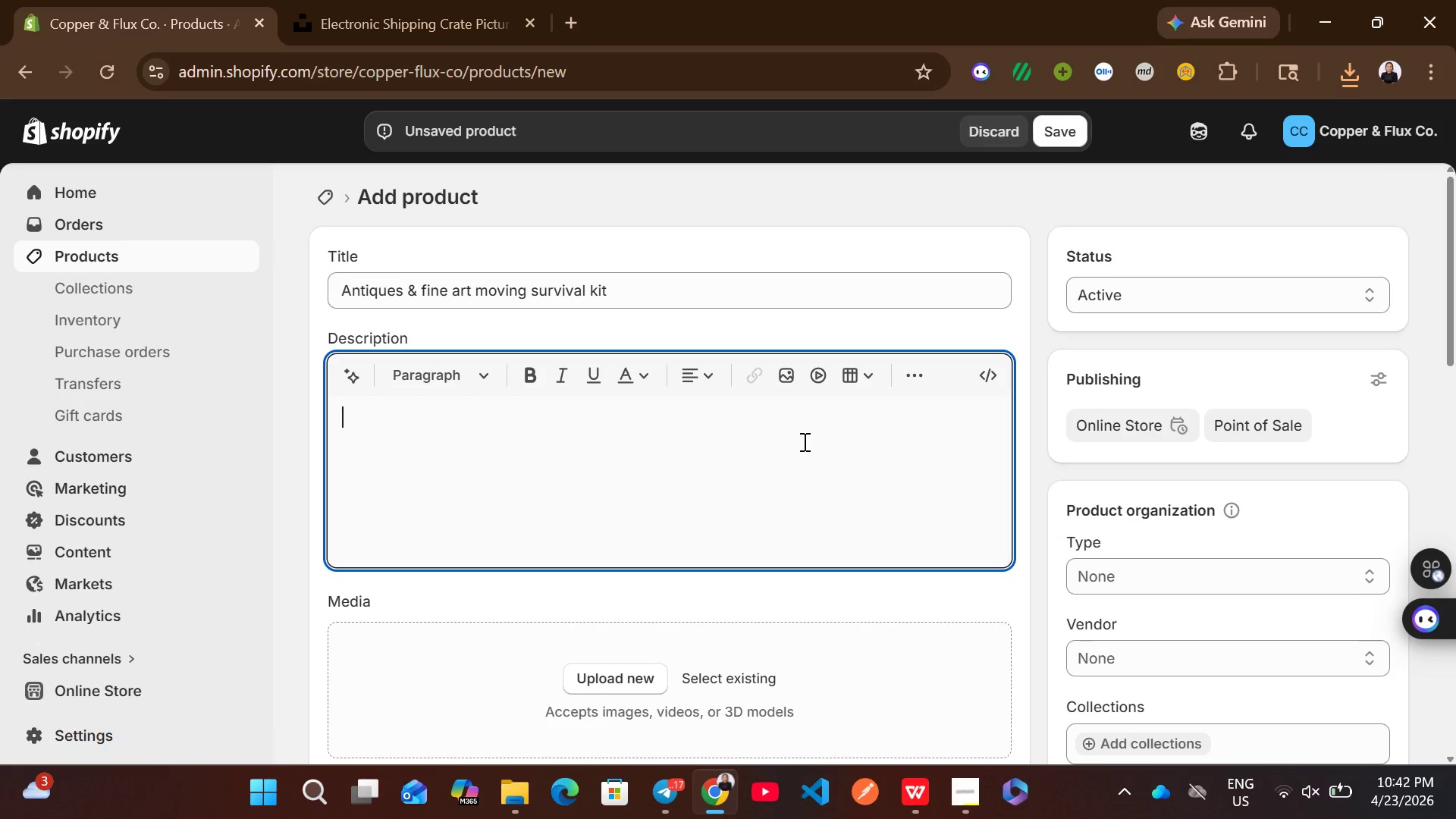 
type(complete )
 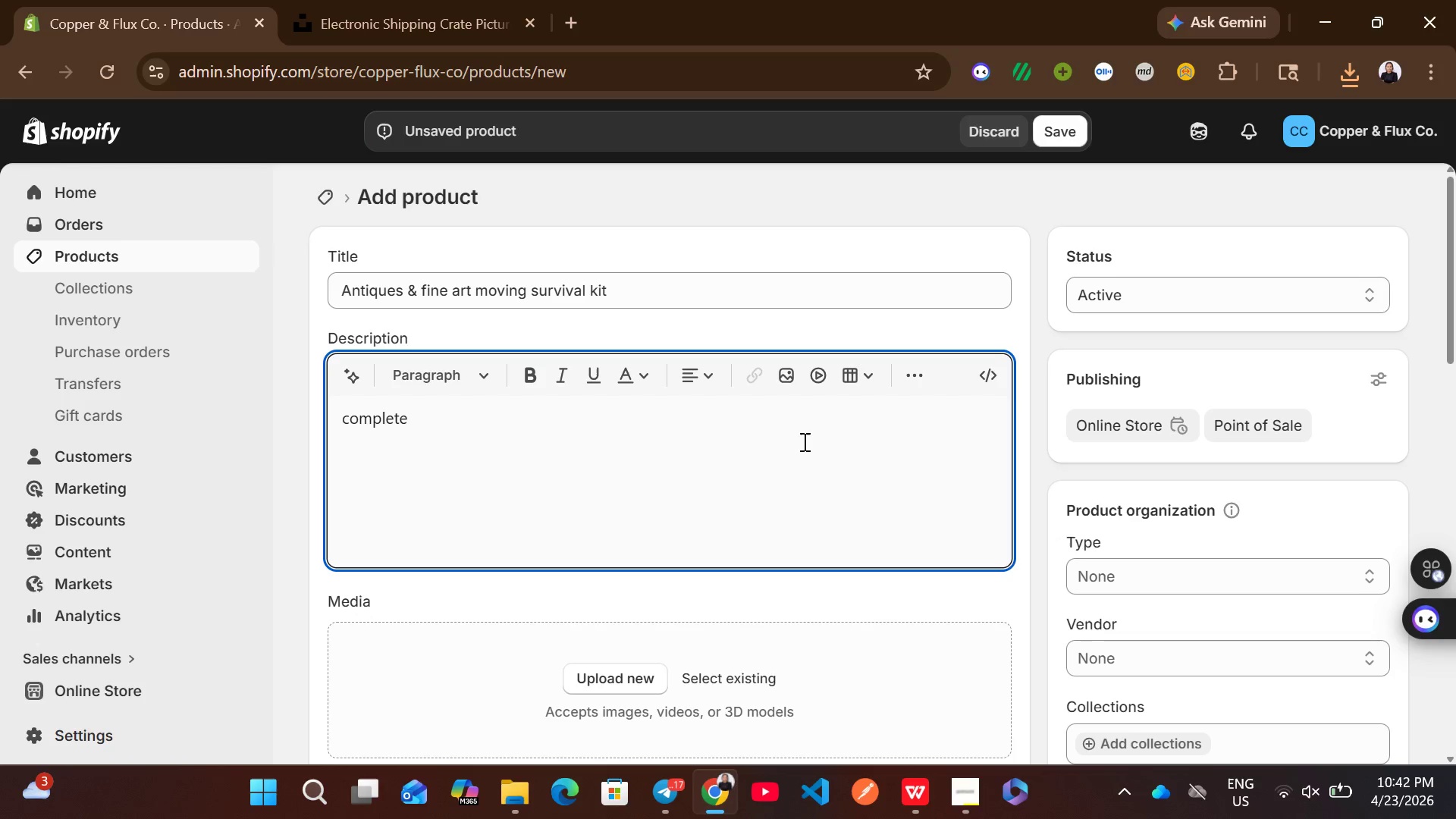 
type(relocation protection kit )
 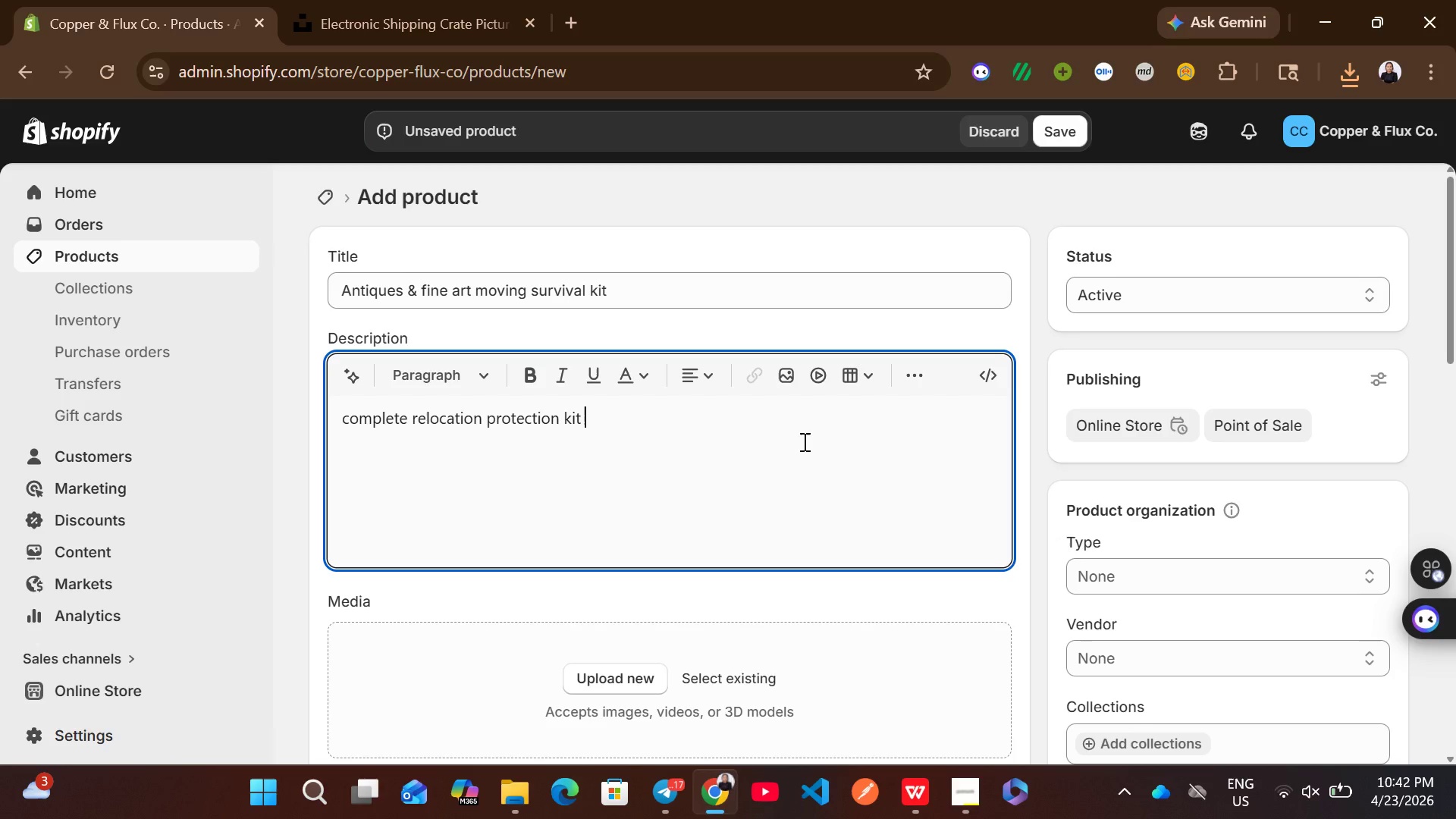 
type(for fine art )
key(Backspace)
type(, antique )
key(Backspace)
type(s, and museum grade objects. includes acid-free wrapping materials, humidir)
key(Backspace)
type(ty control )
 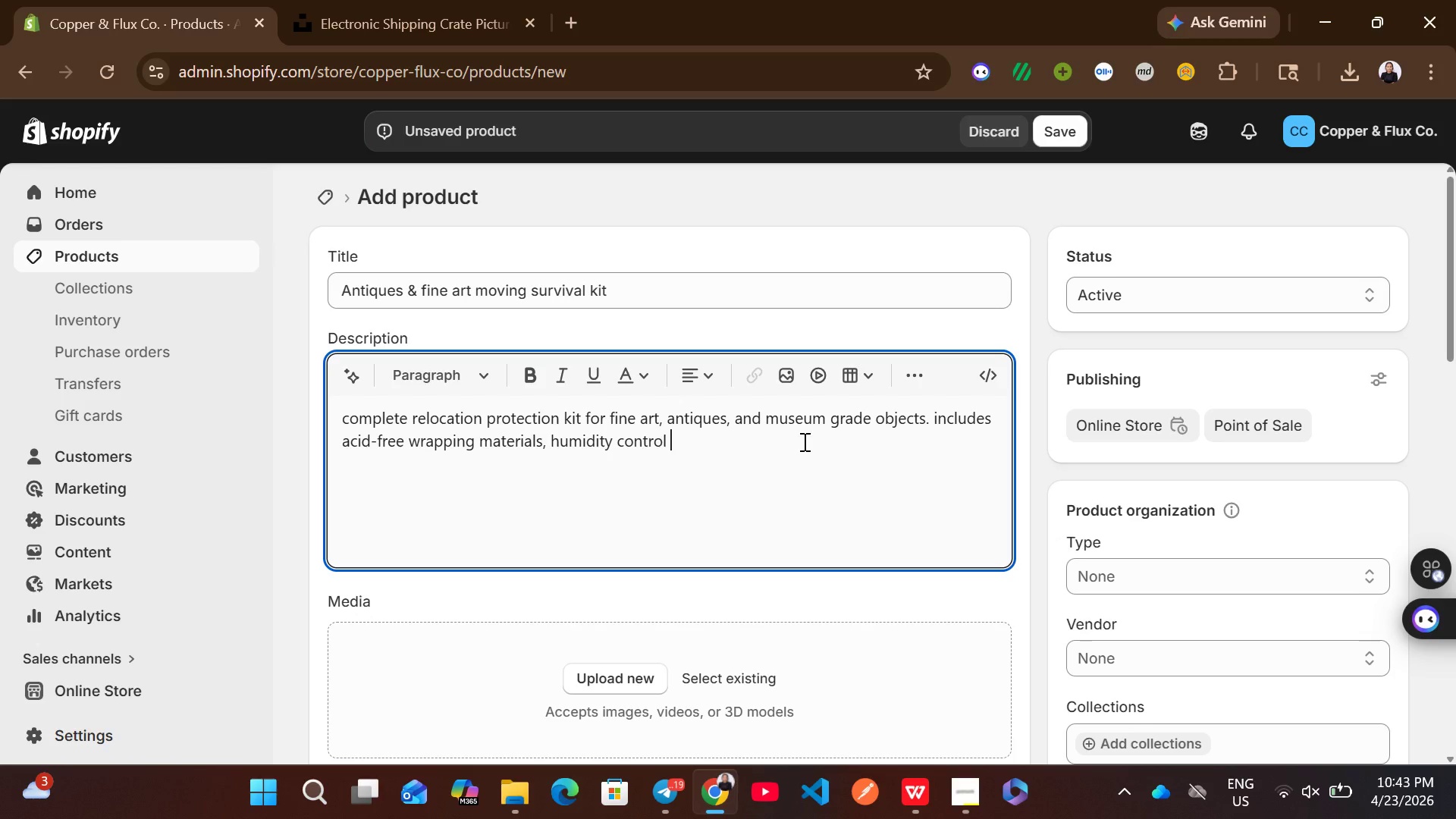 
key(Backspace)
type( packs and )
 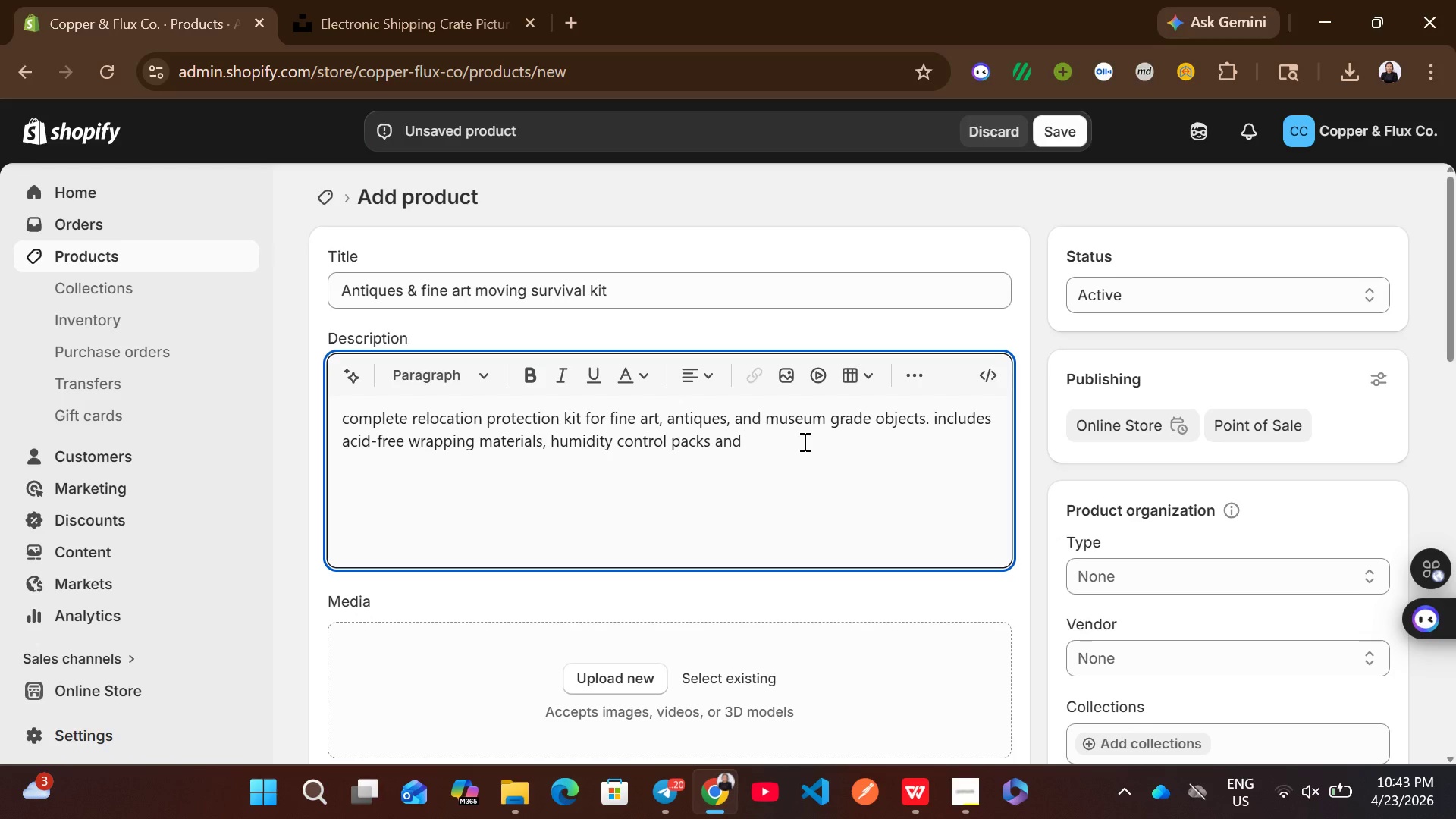 
type(corner protection systems,)
key(Backspace)
type(.)
 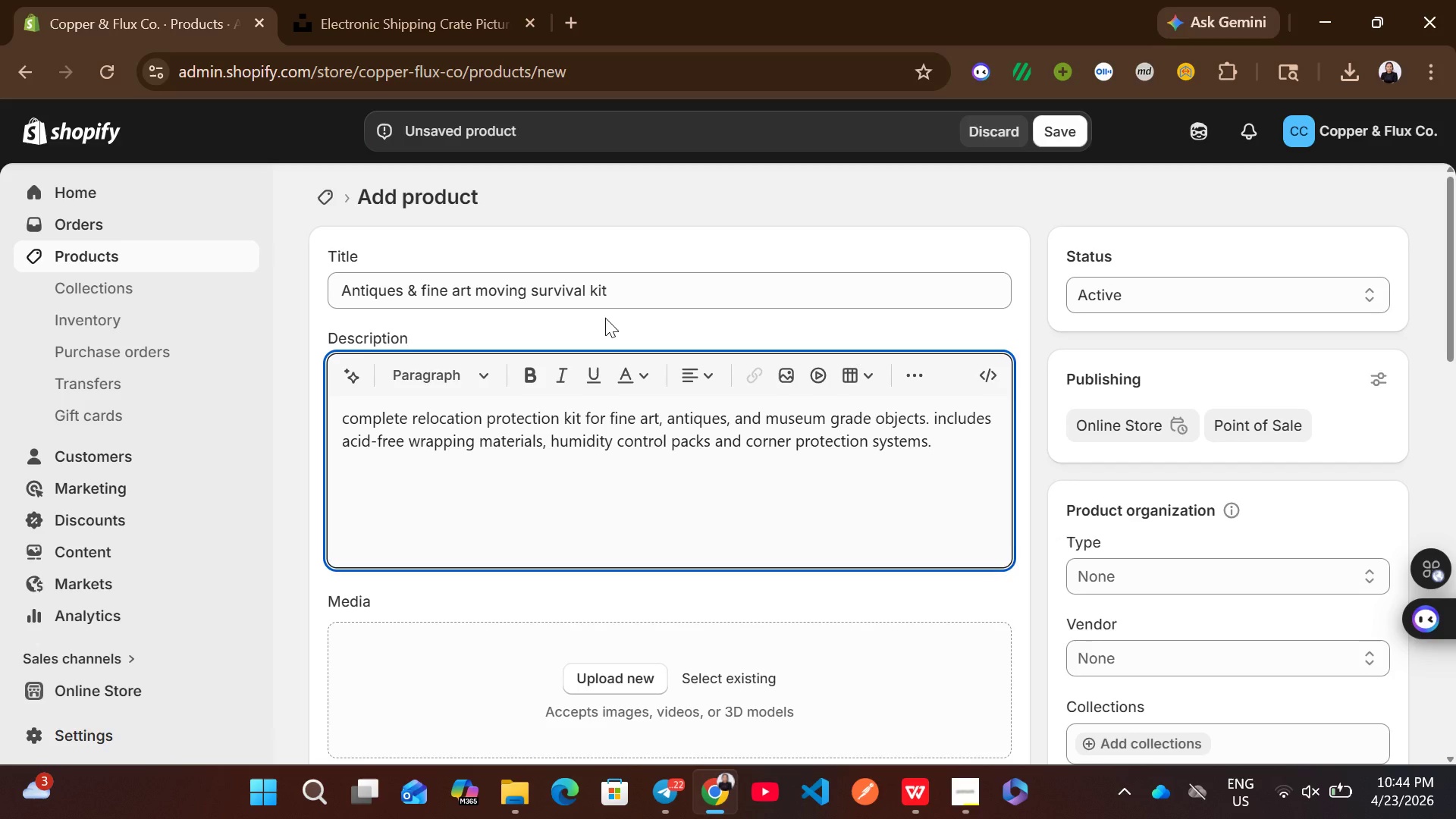 
wait(5.22)
 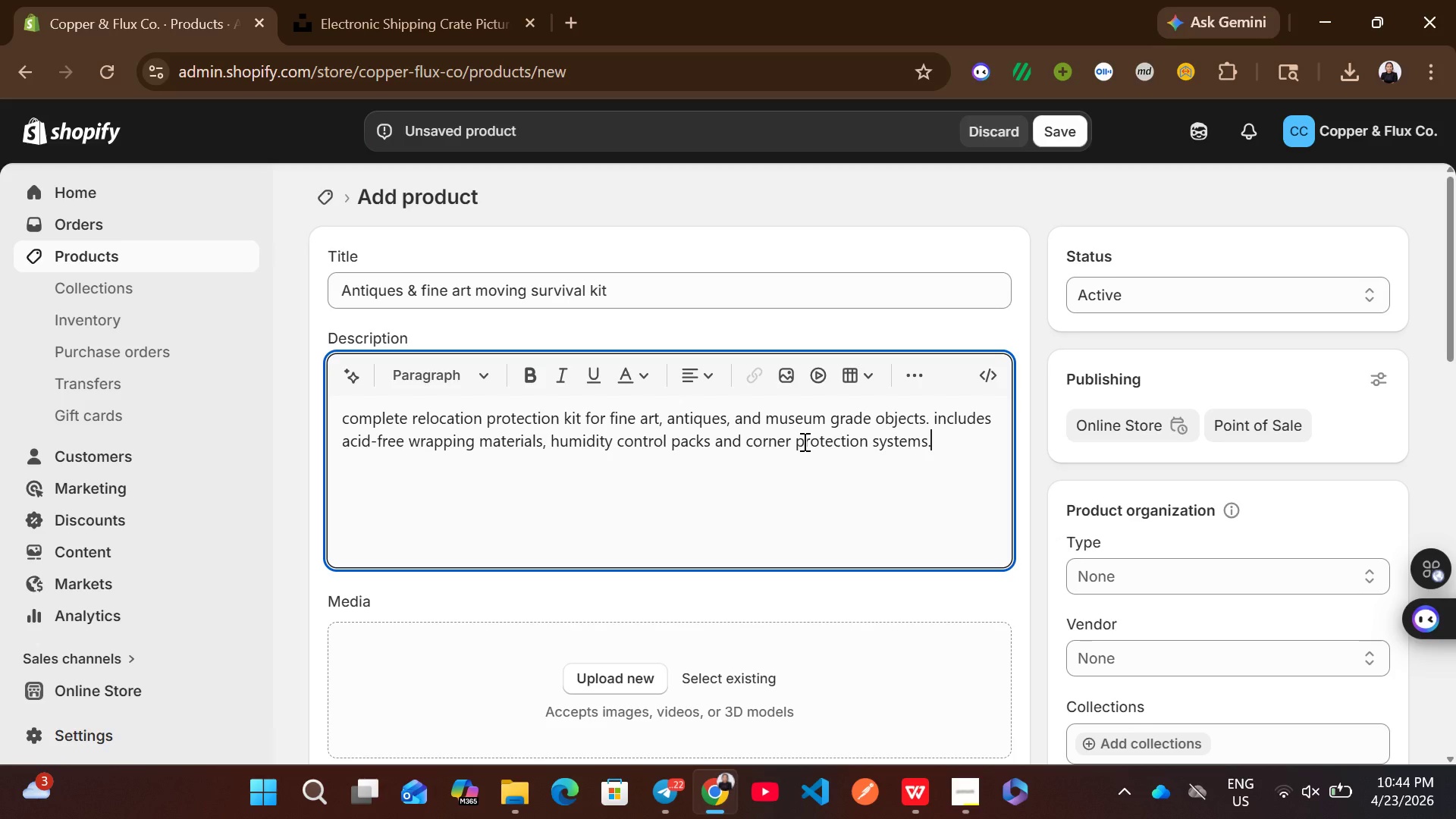 
left_click_drag(start_coordinate=[619, 293], to_coordinate=[337, 268])
 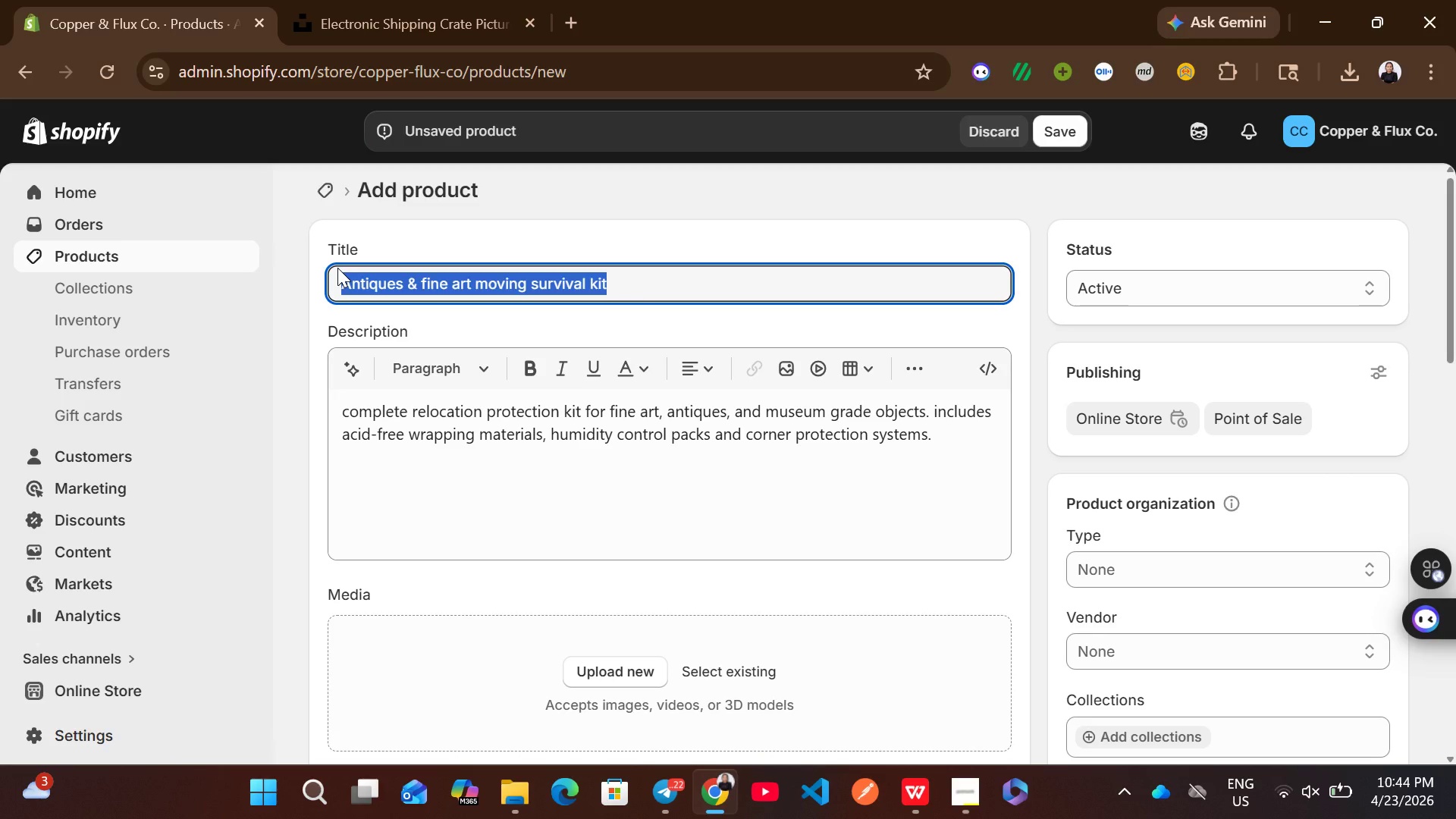 
key(Control+ControlLeft)
 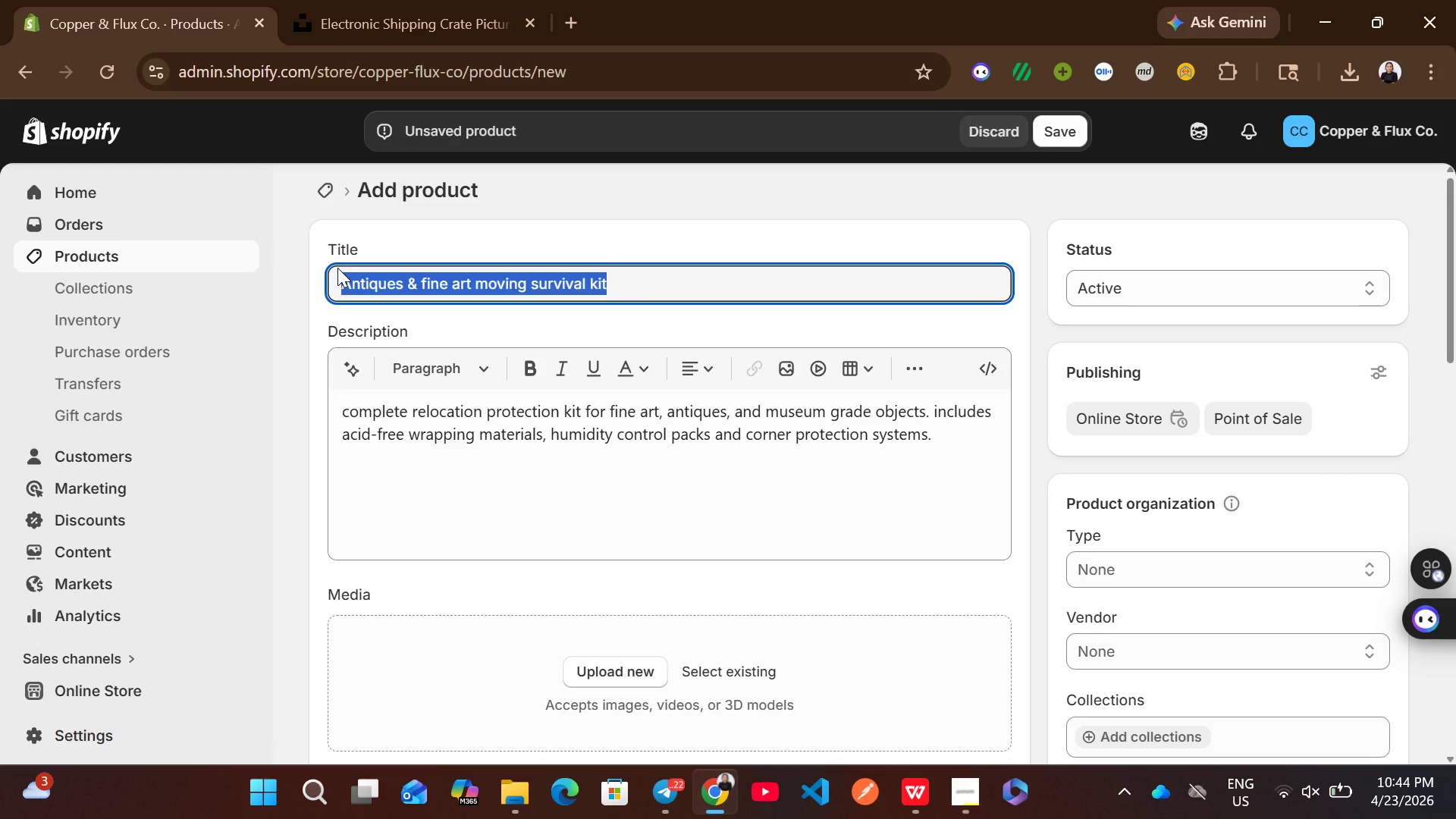 
key(Control+C)
 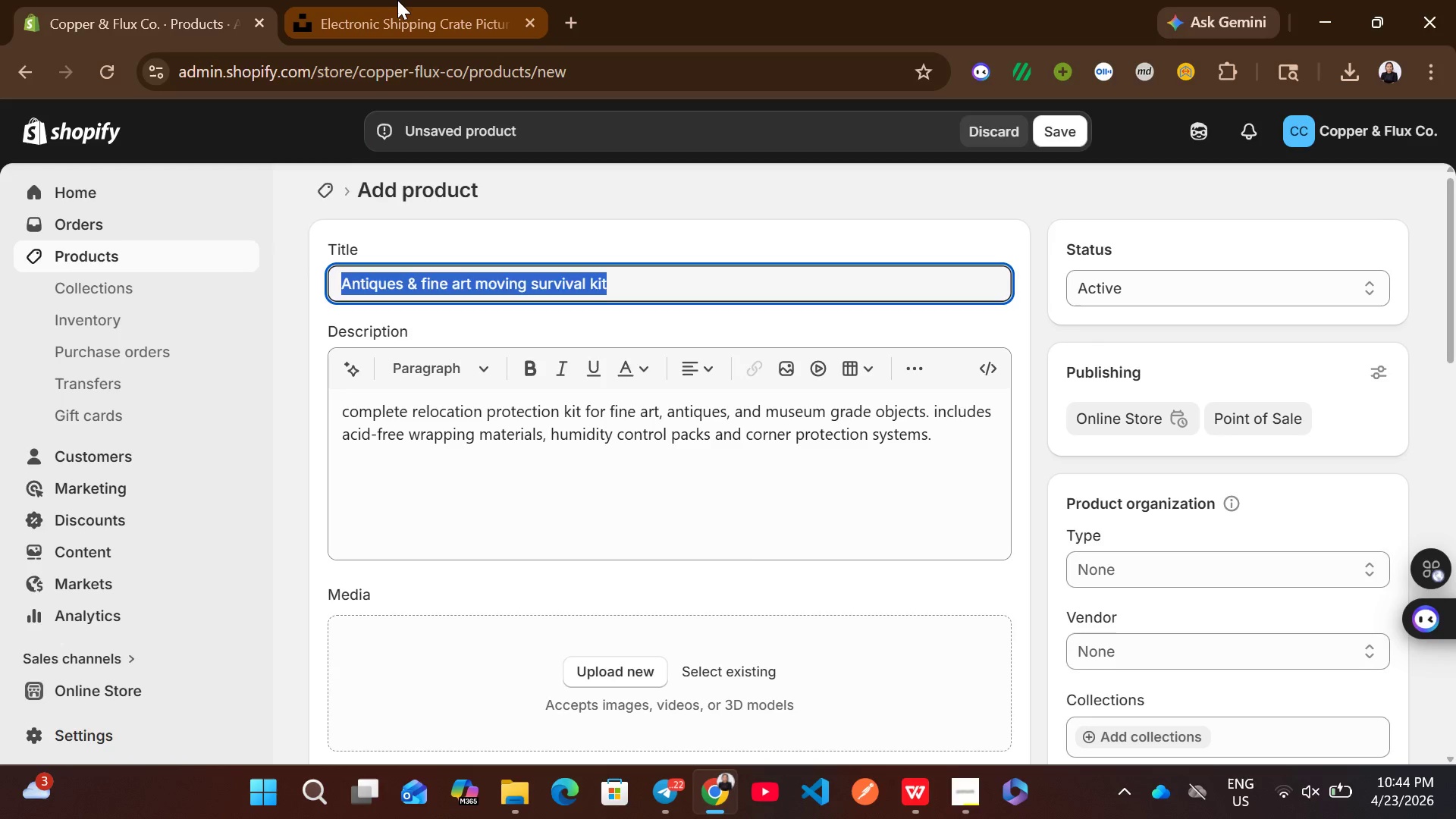 
left_click([397, 0])
 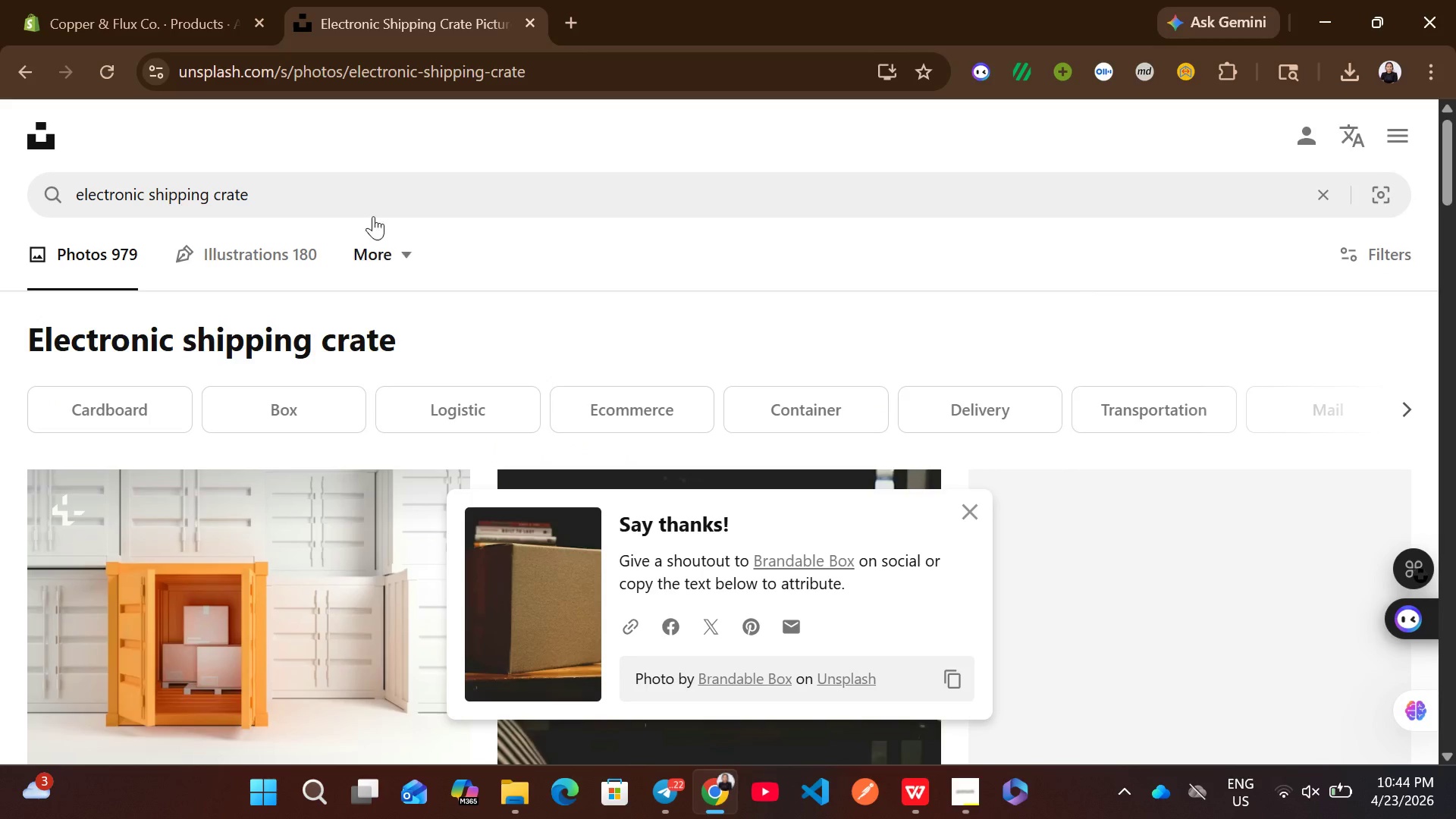 
left_click([380, 200])
 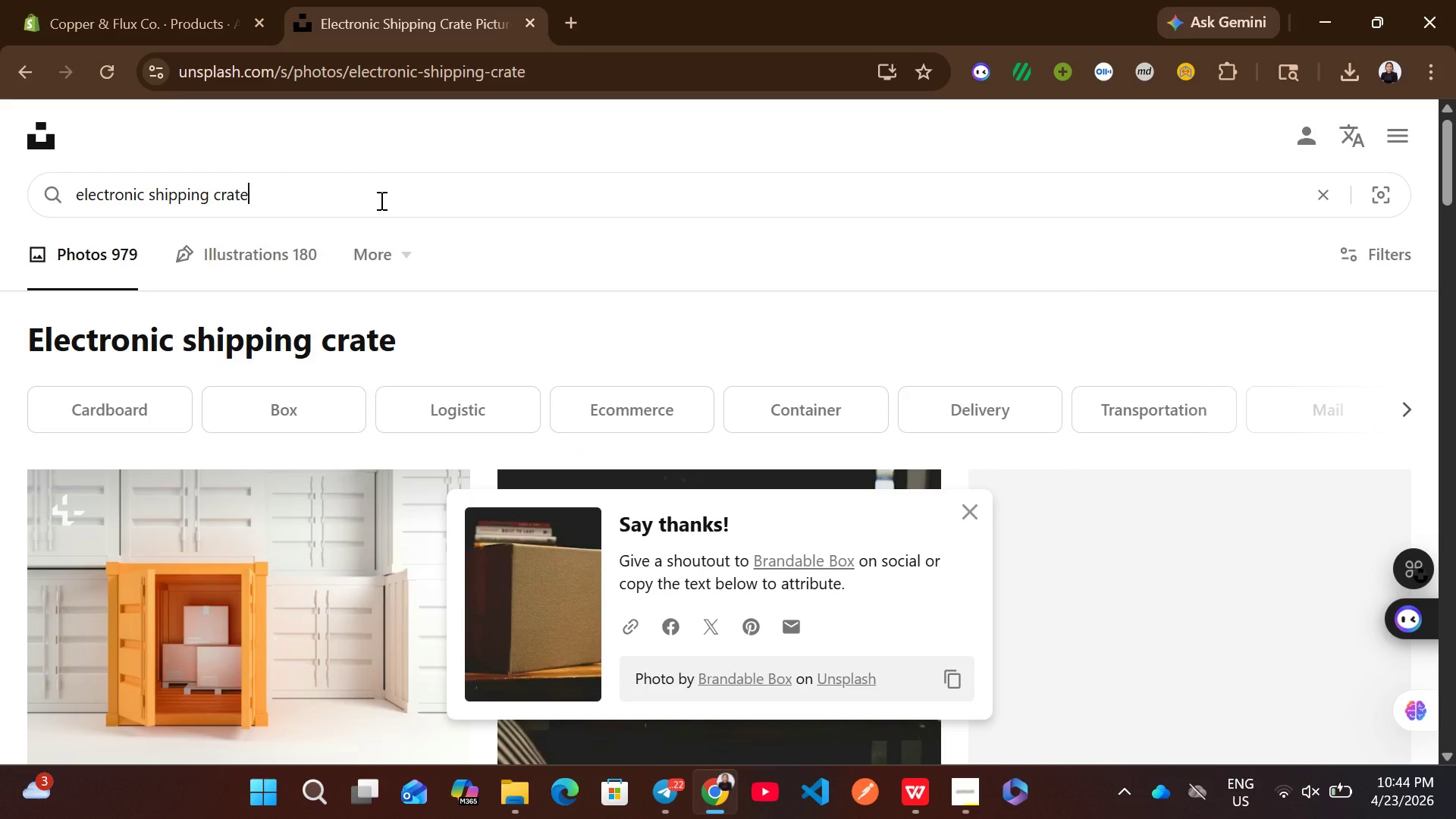 
key(Control+A)
 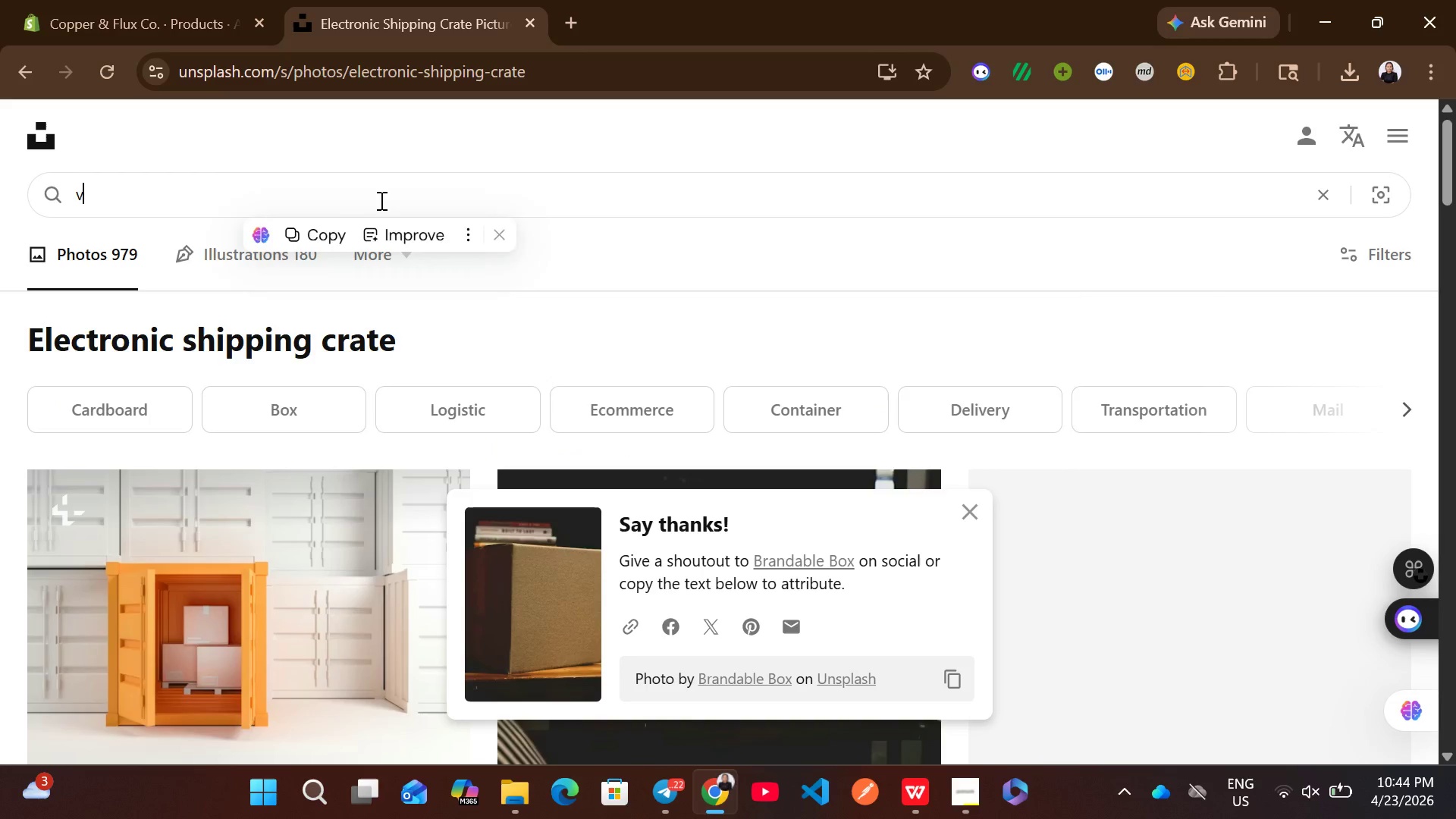 
key(V)
 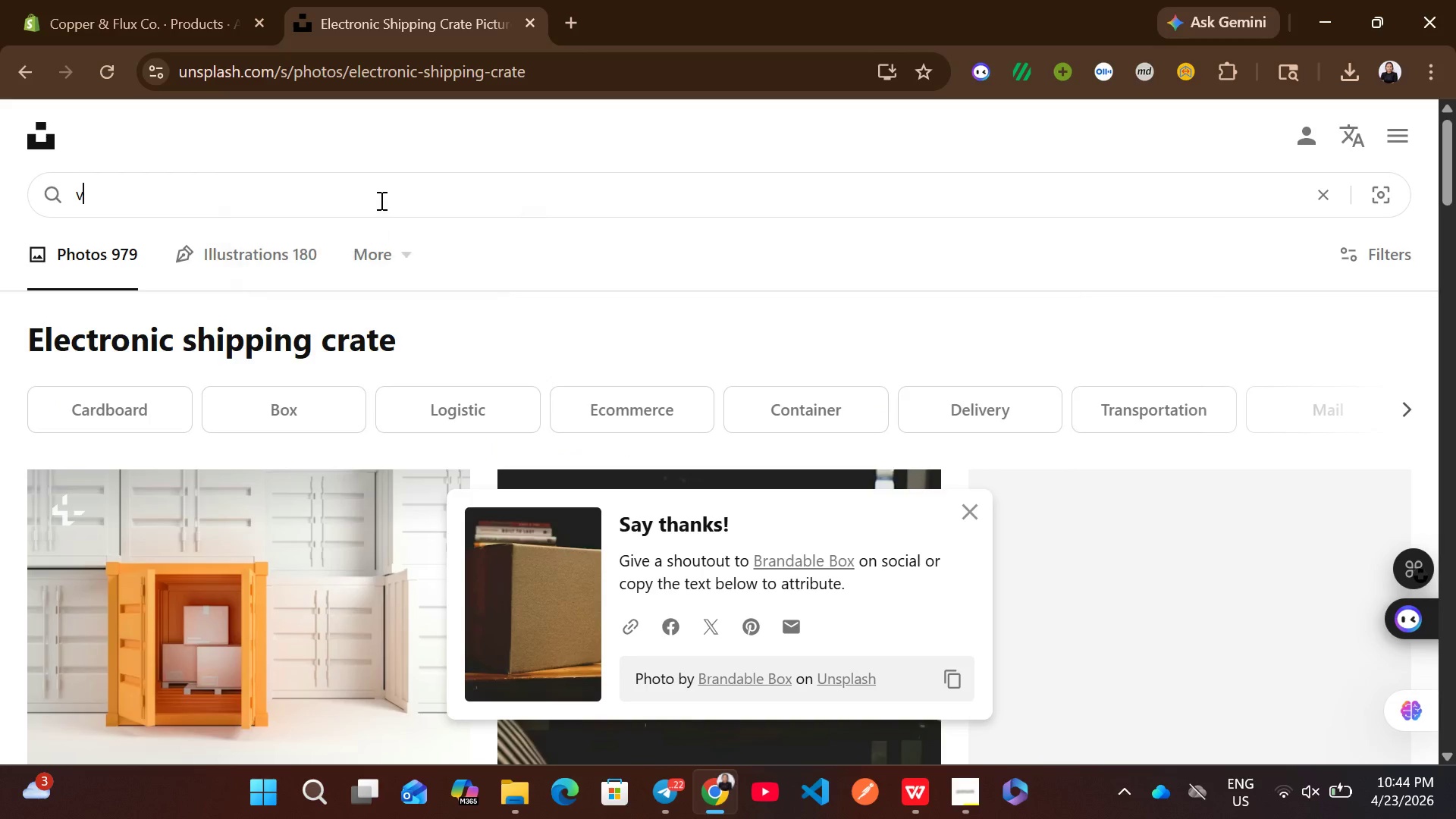 
hold_key(key=ControlLeft, duration=0.33)
 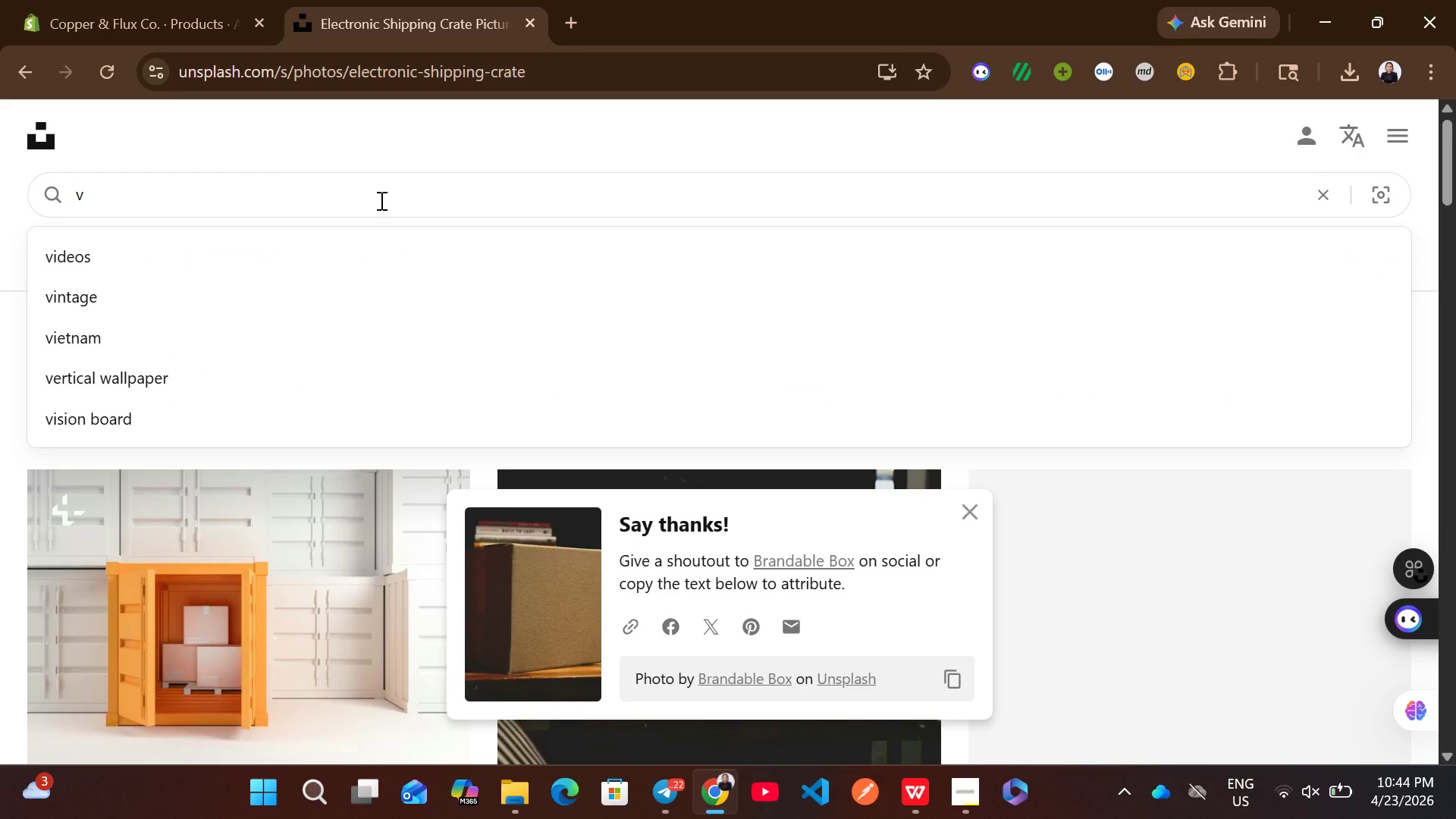 
key(Backspace)
 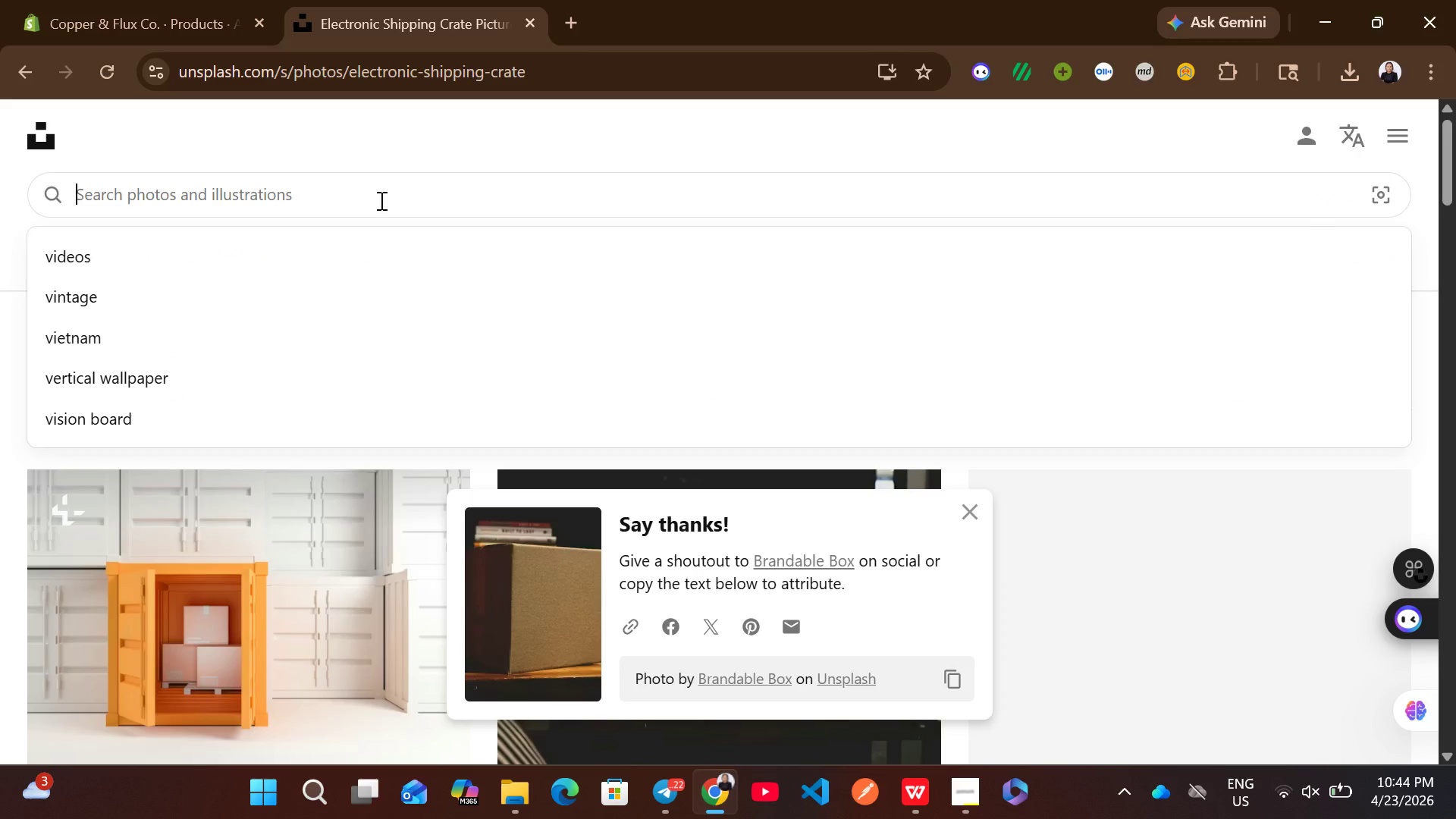 
key(Control+ControlLeft)
 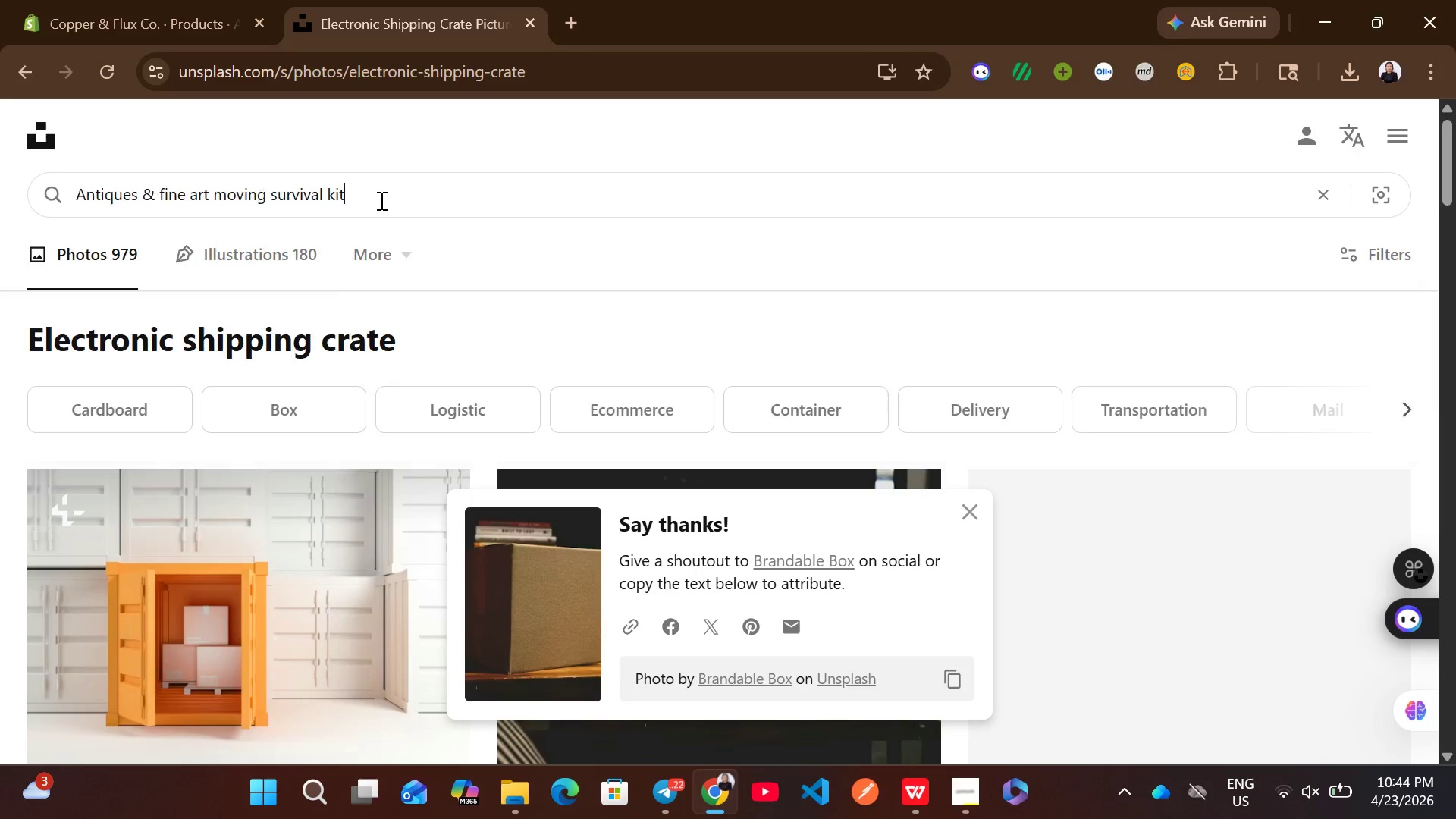 
key(Control+V)
 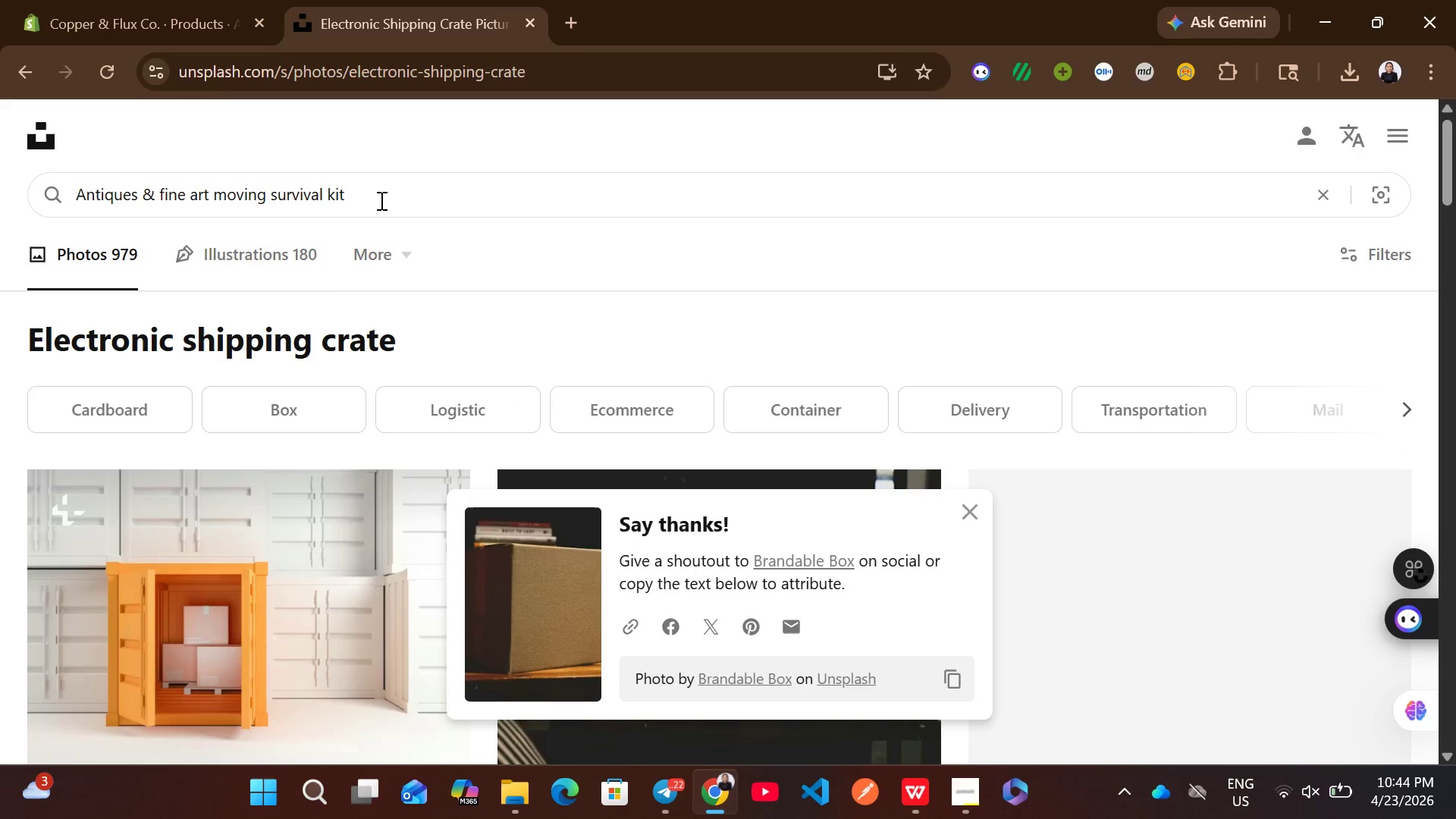 
key(Backslash)
 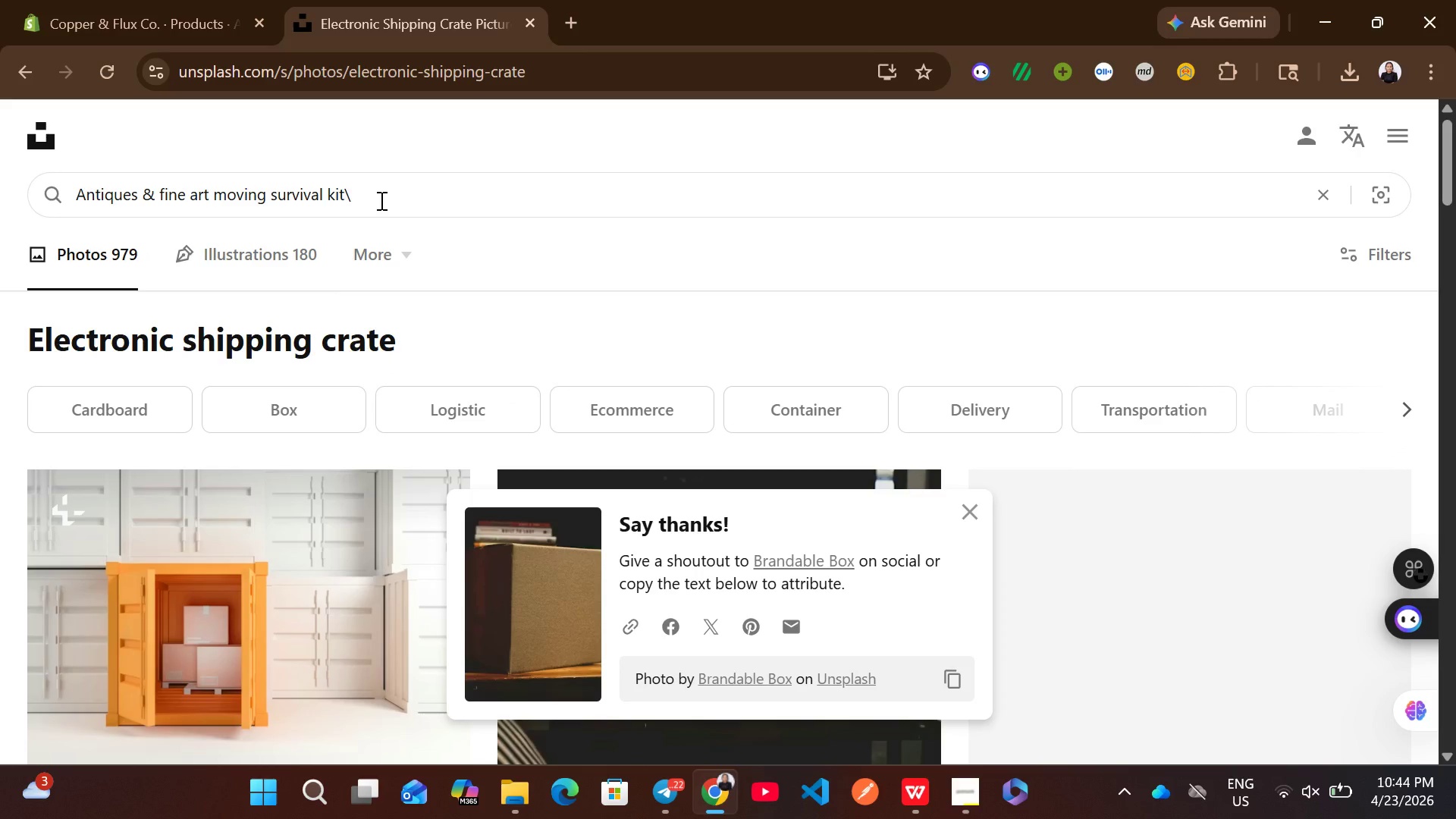 
key(Backspace)
 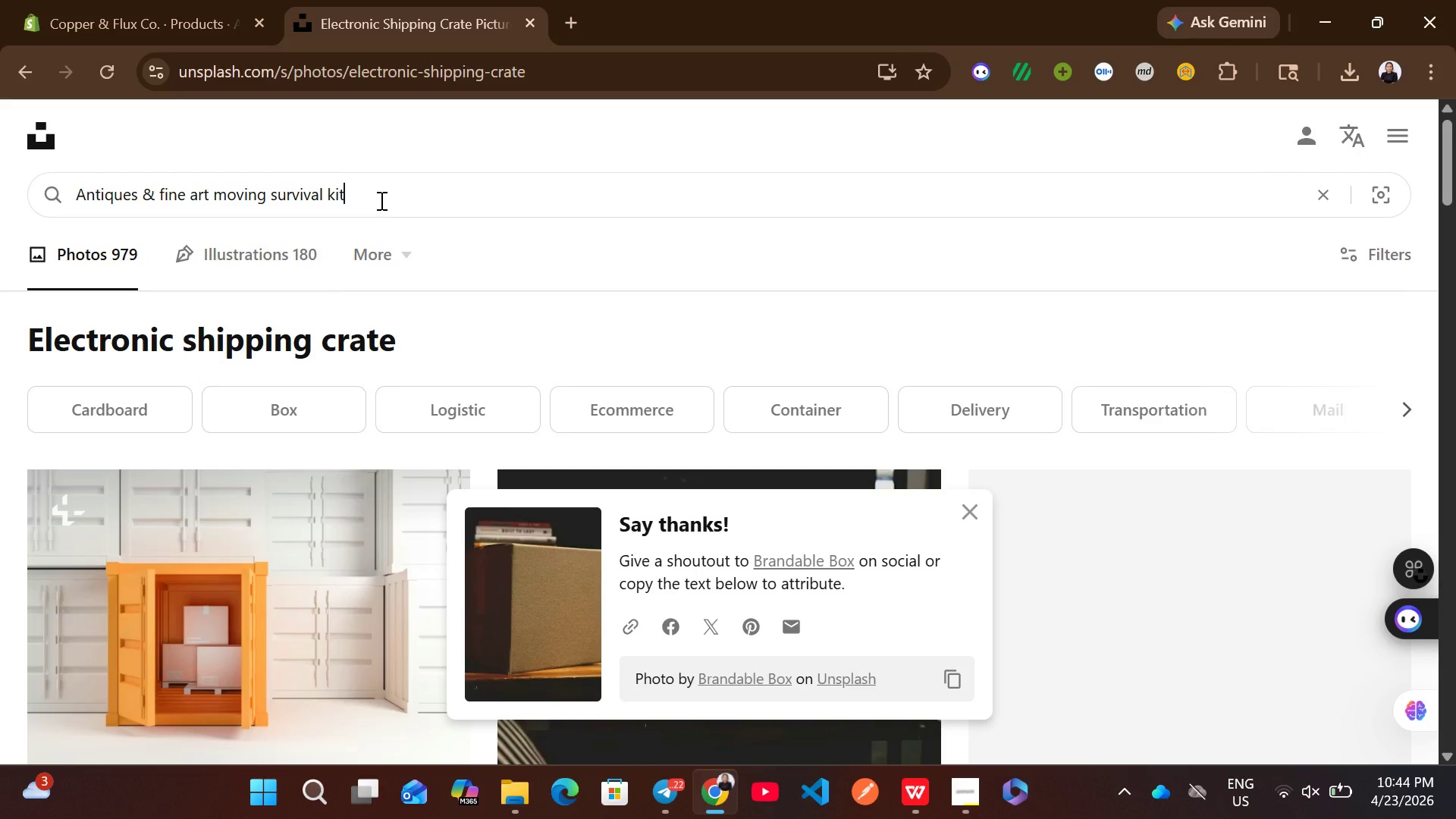 
key(Enter)
 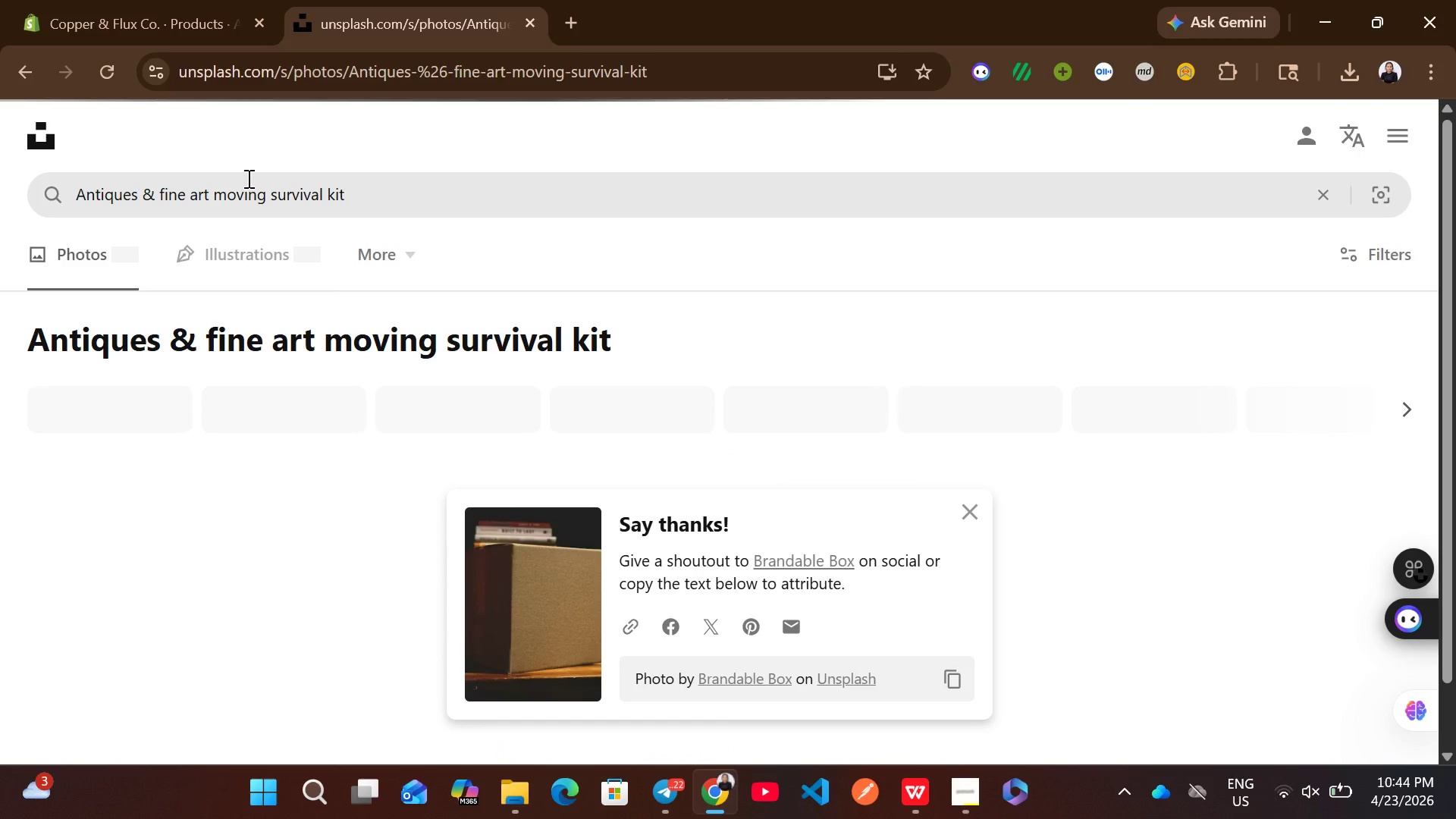 
left_click([202, 0])
 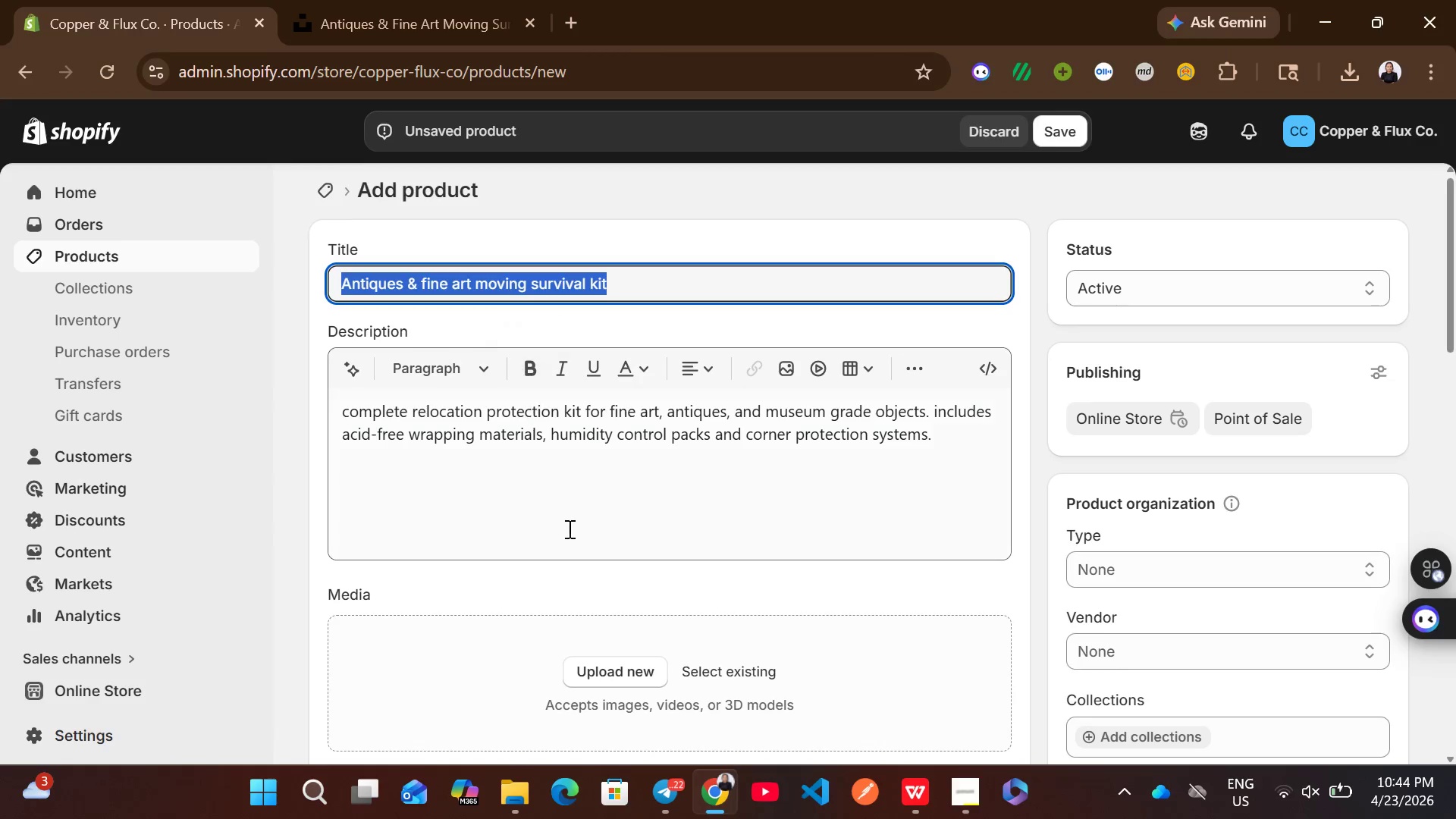 
left_click([568, 529])
 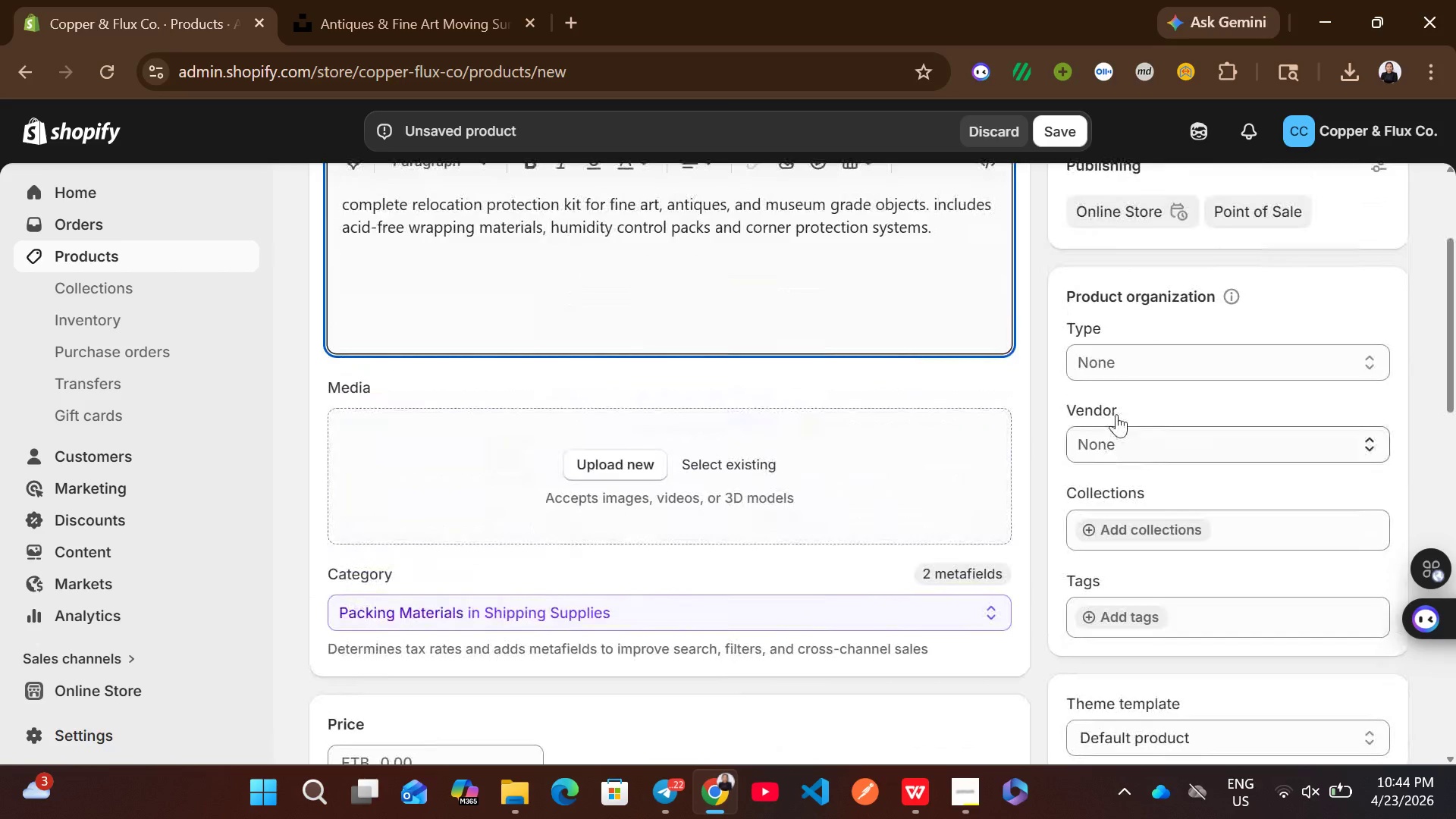 
left_click([1134, 361])
 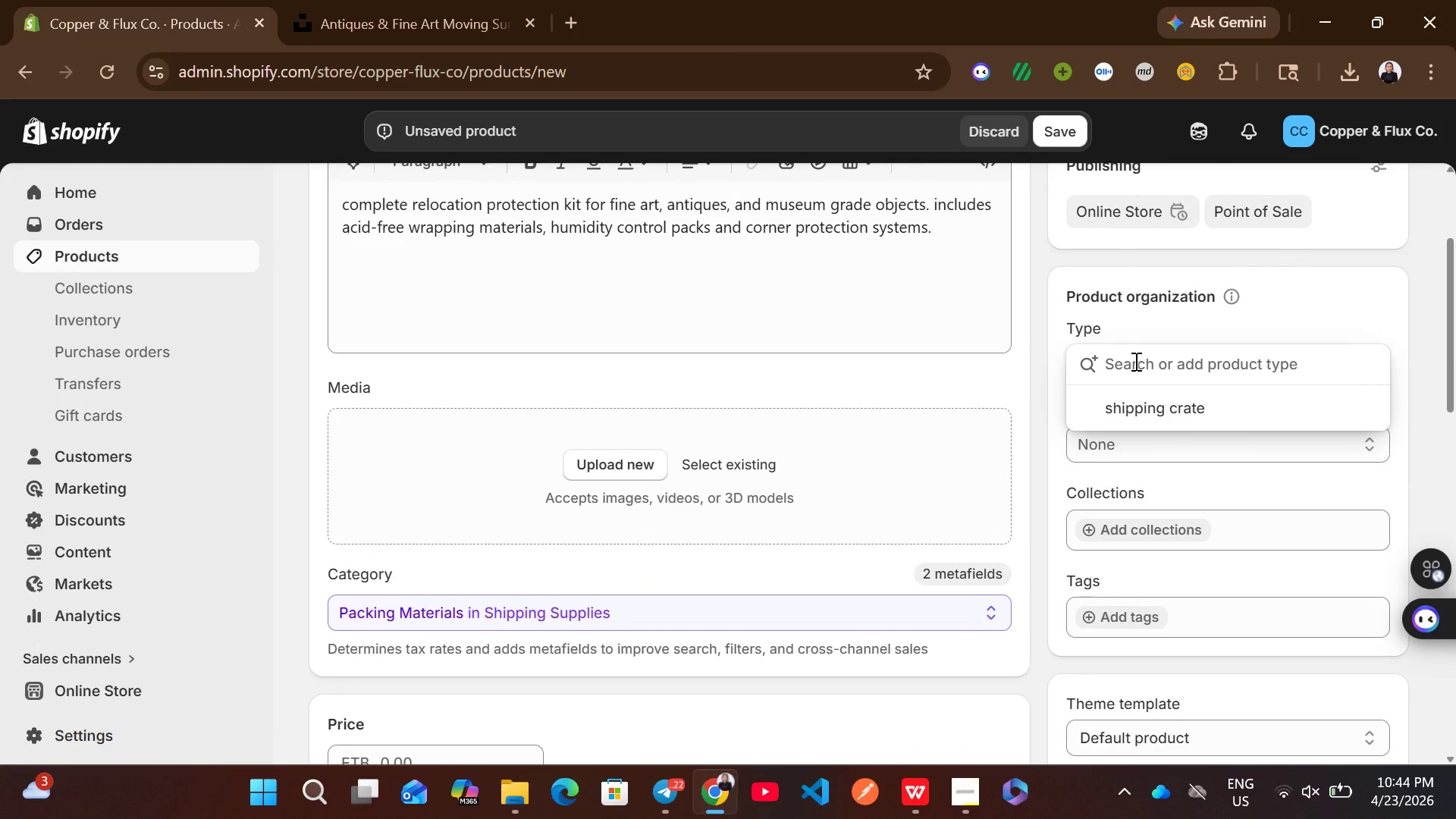 
wait(6.8)
 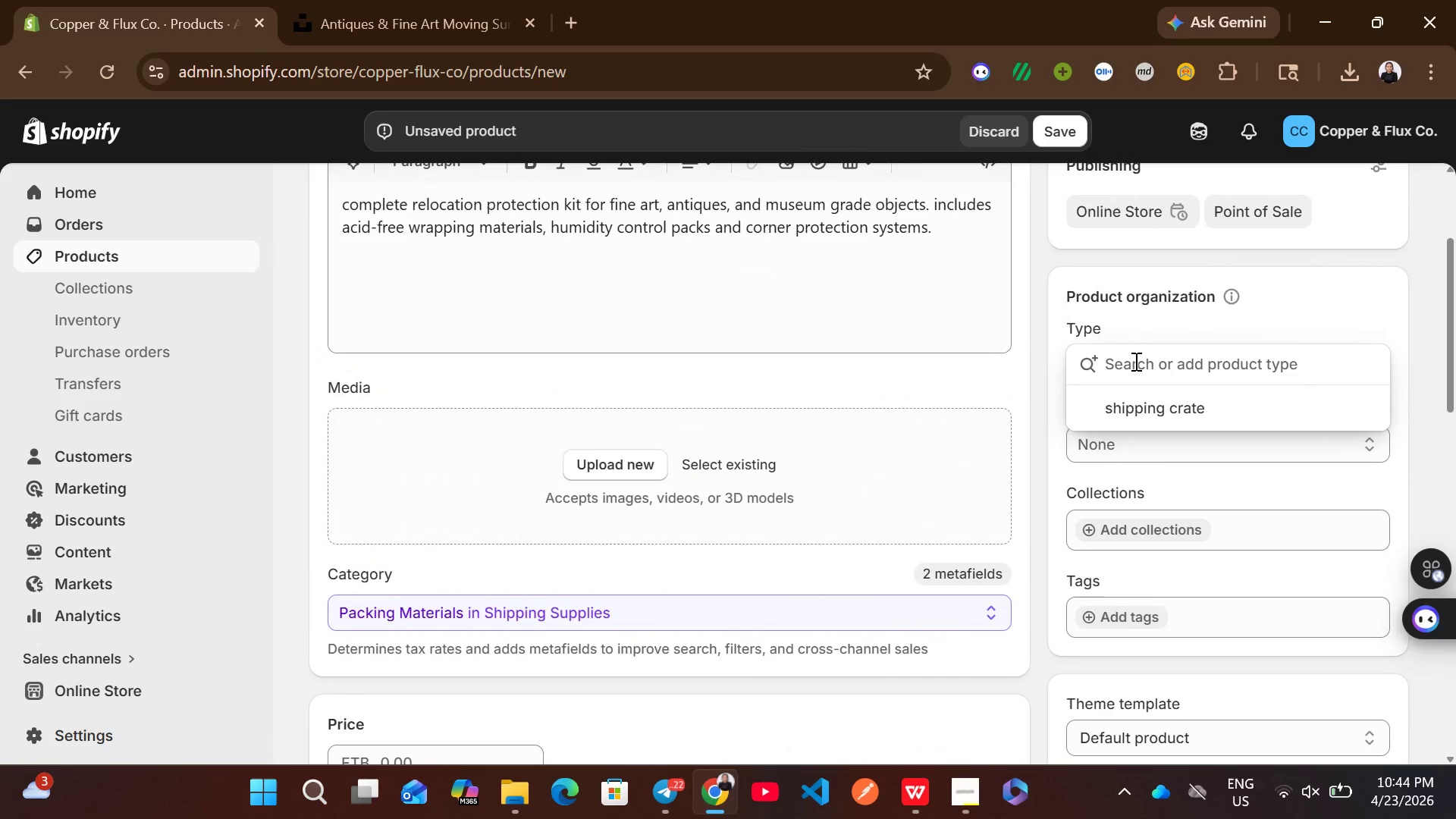 
type(moving kits)
 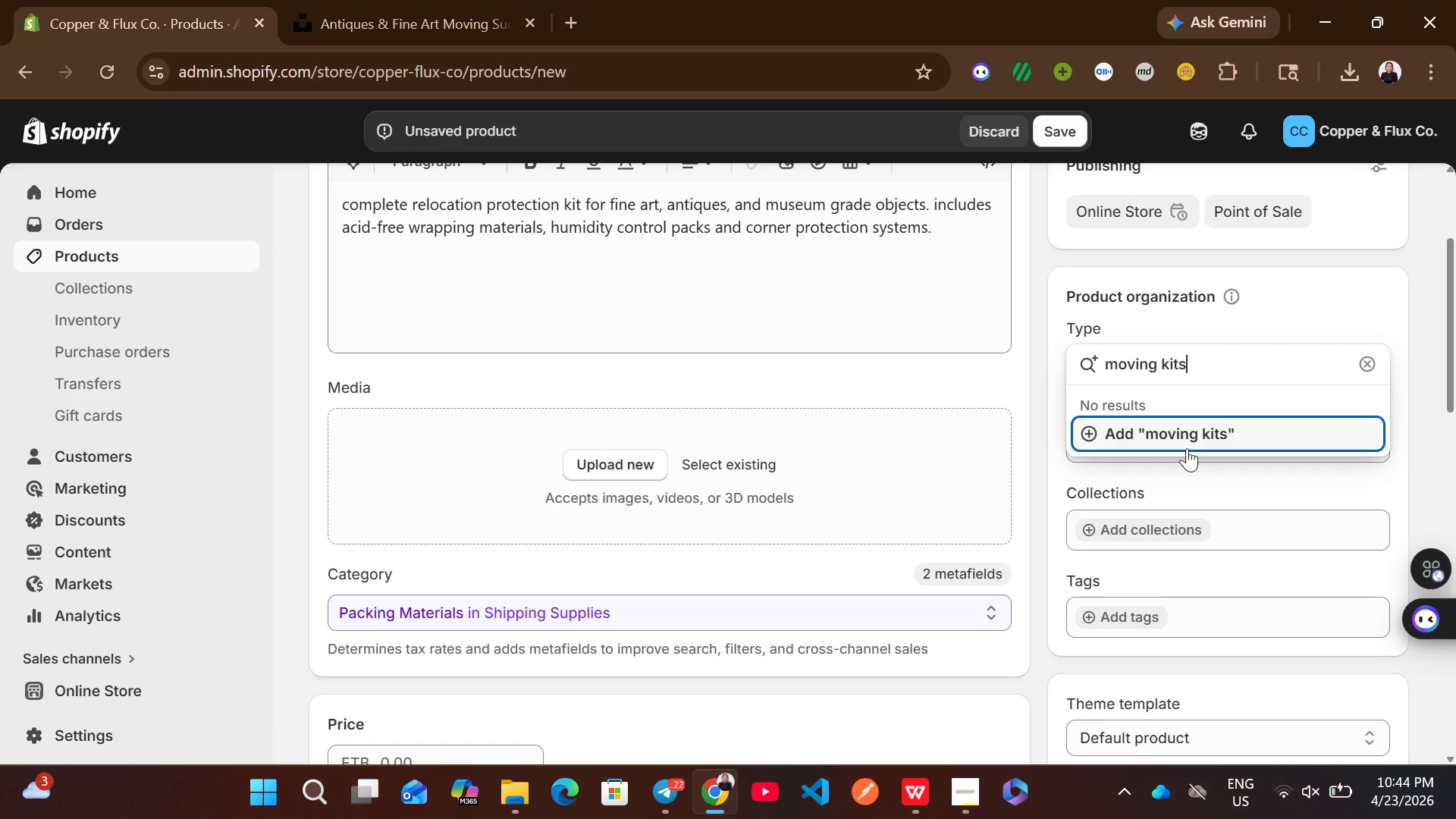 
left_click([1187, 448])
 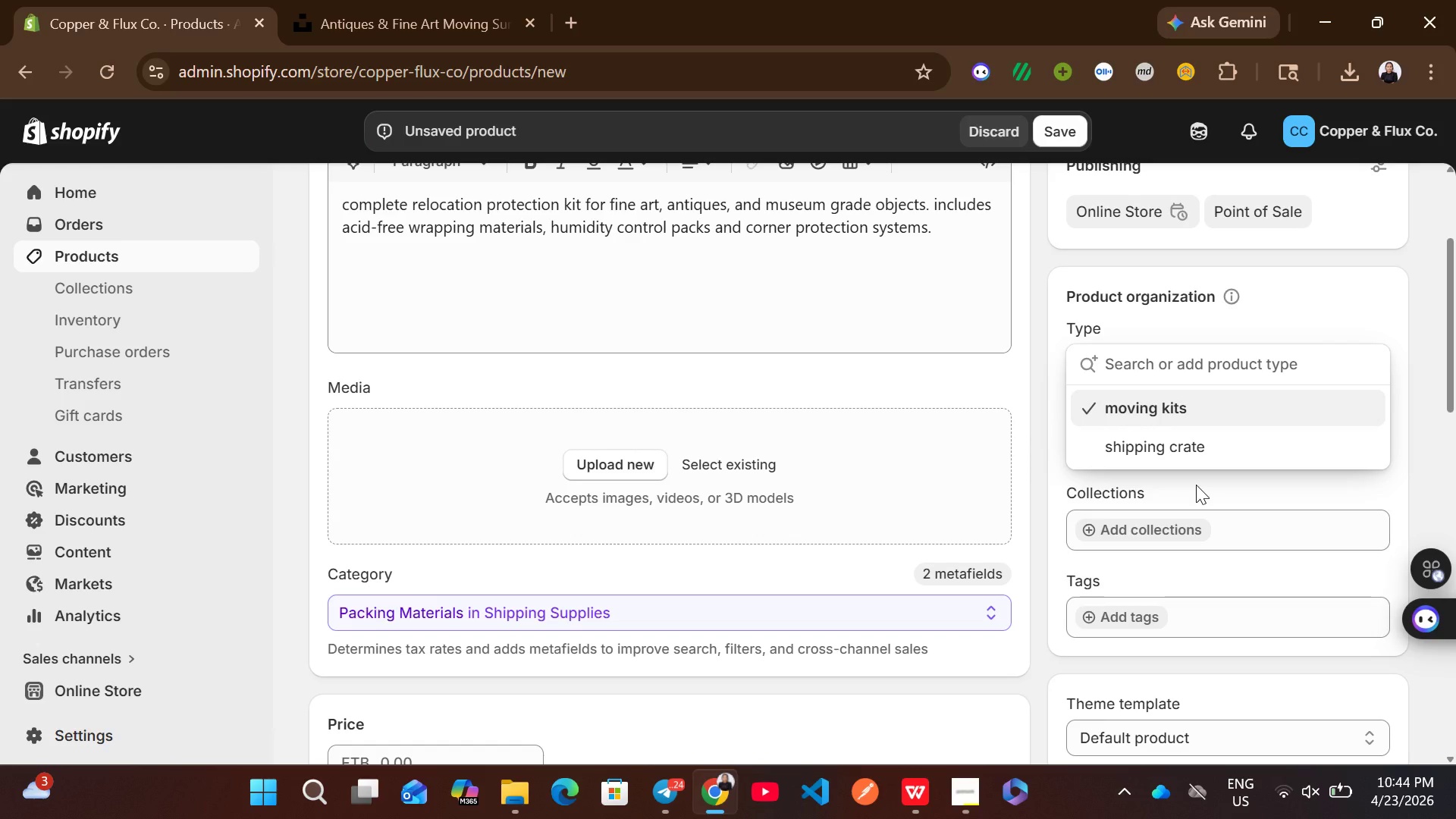 
left_click([1203, 485])
 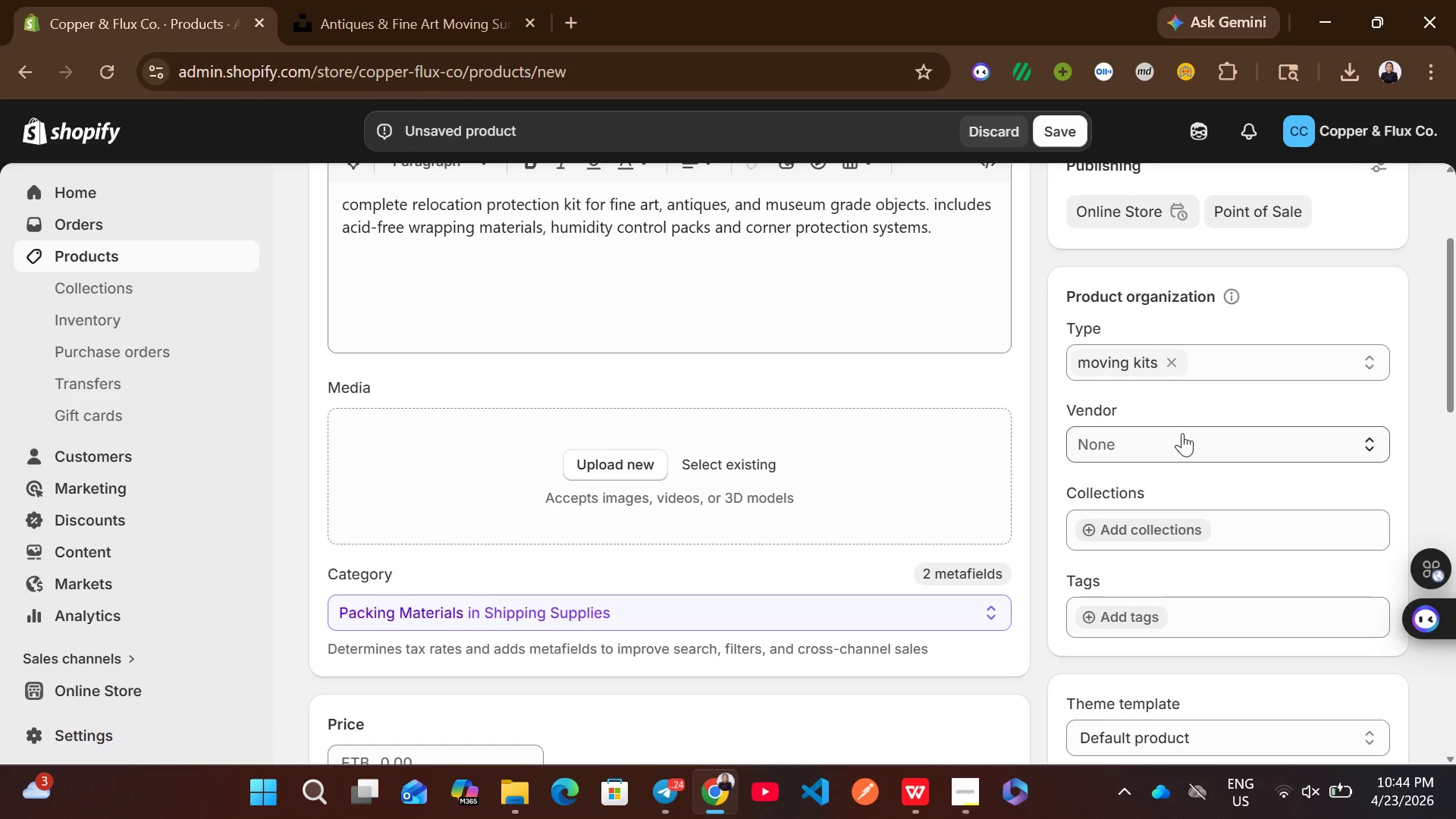 
left_click([1182, 433])
 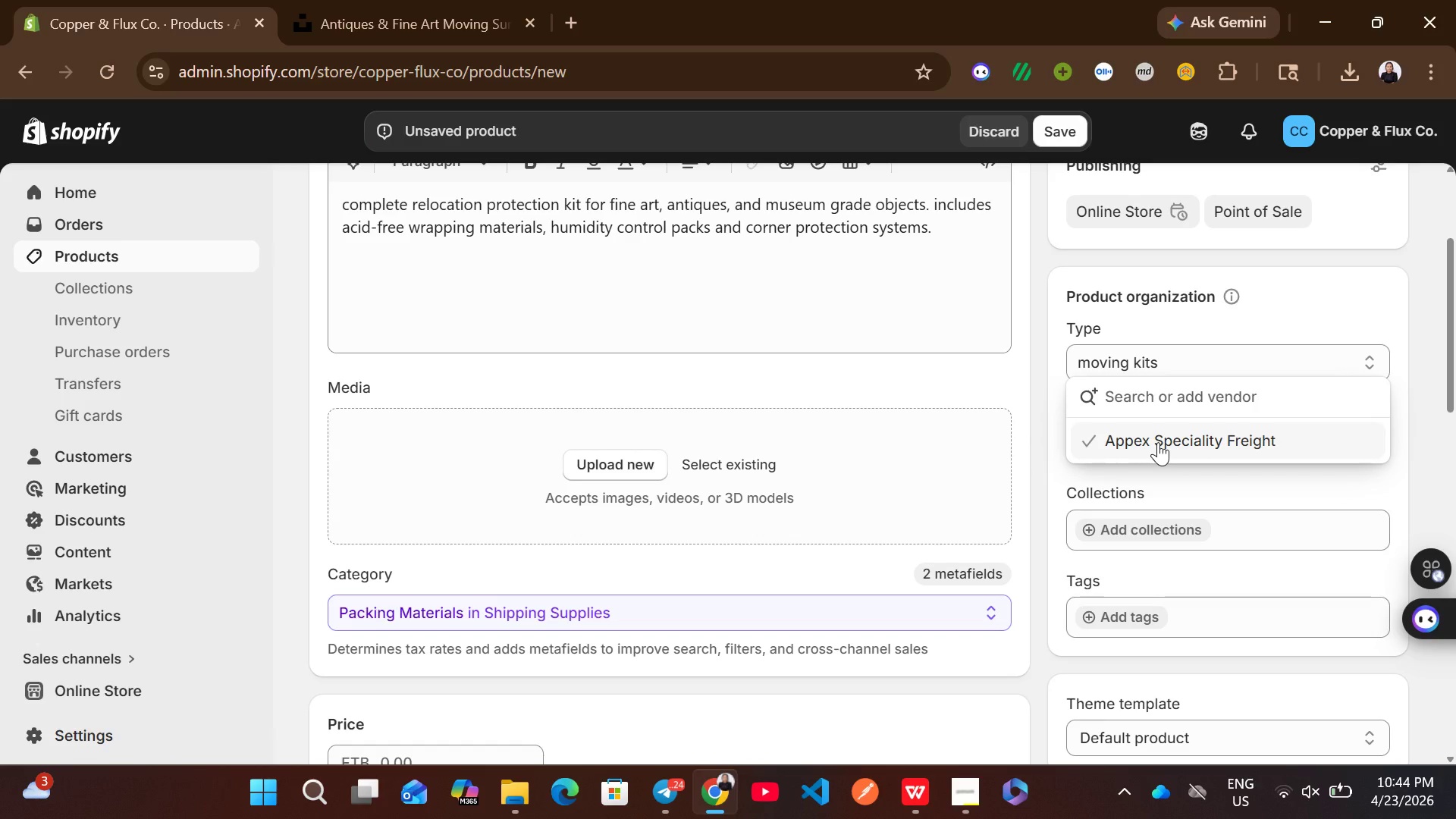 
left_click([1158, 442])
 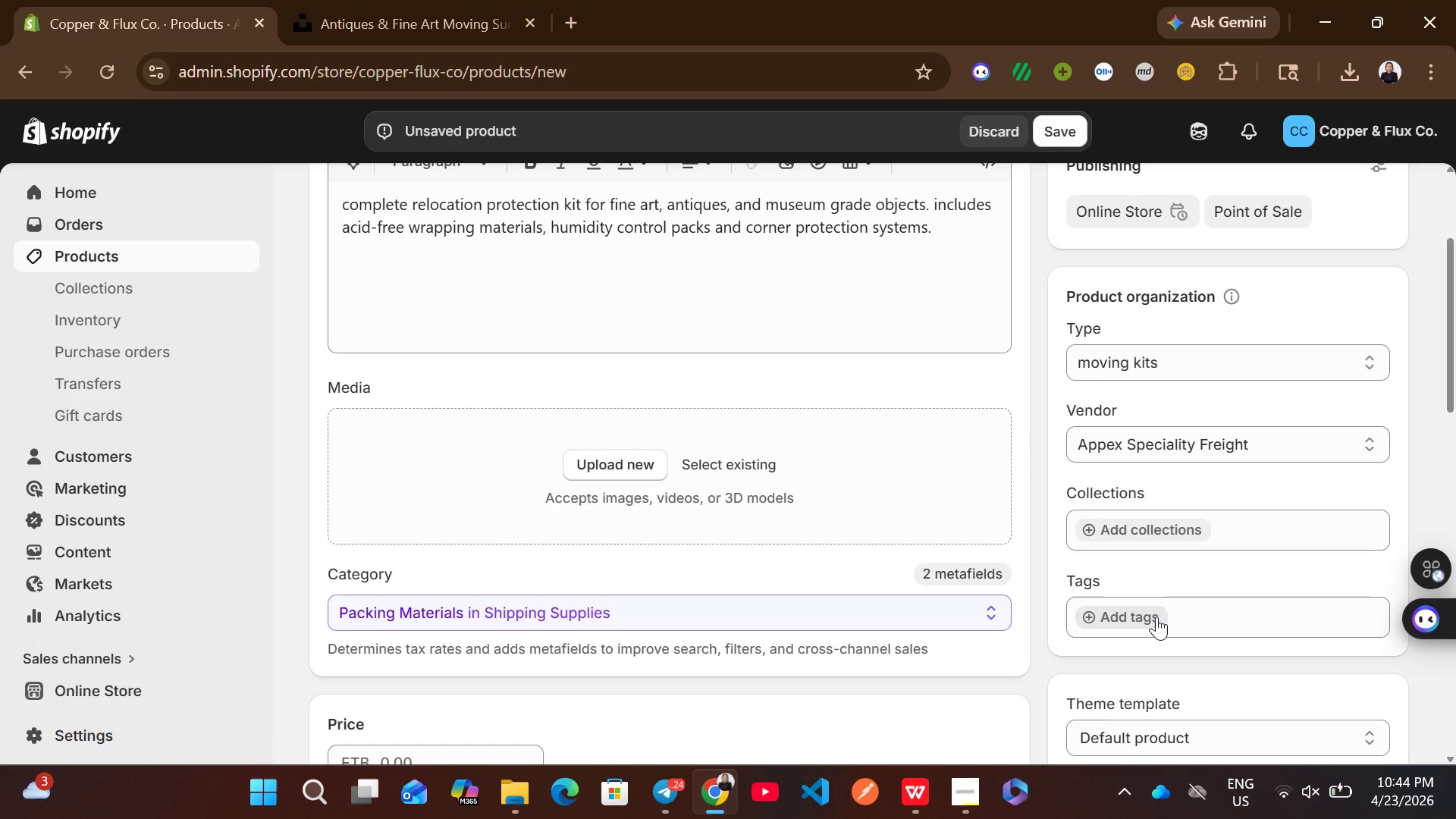 
left_click([1138, 617])
 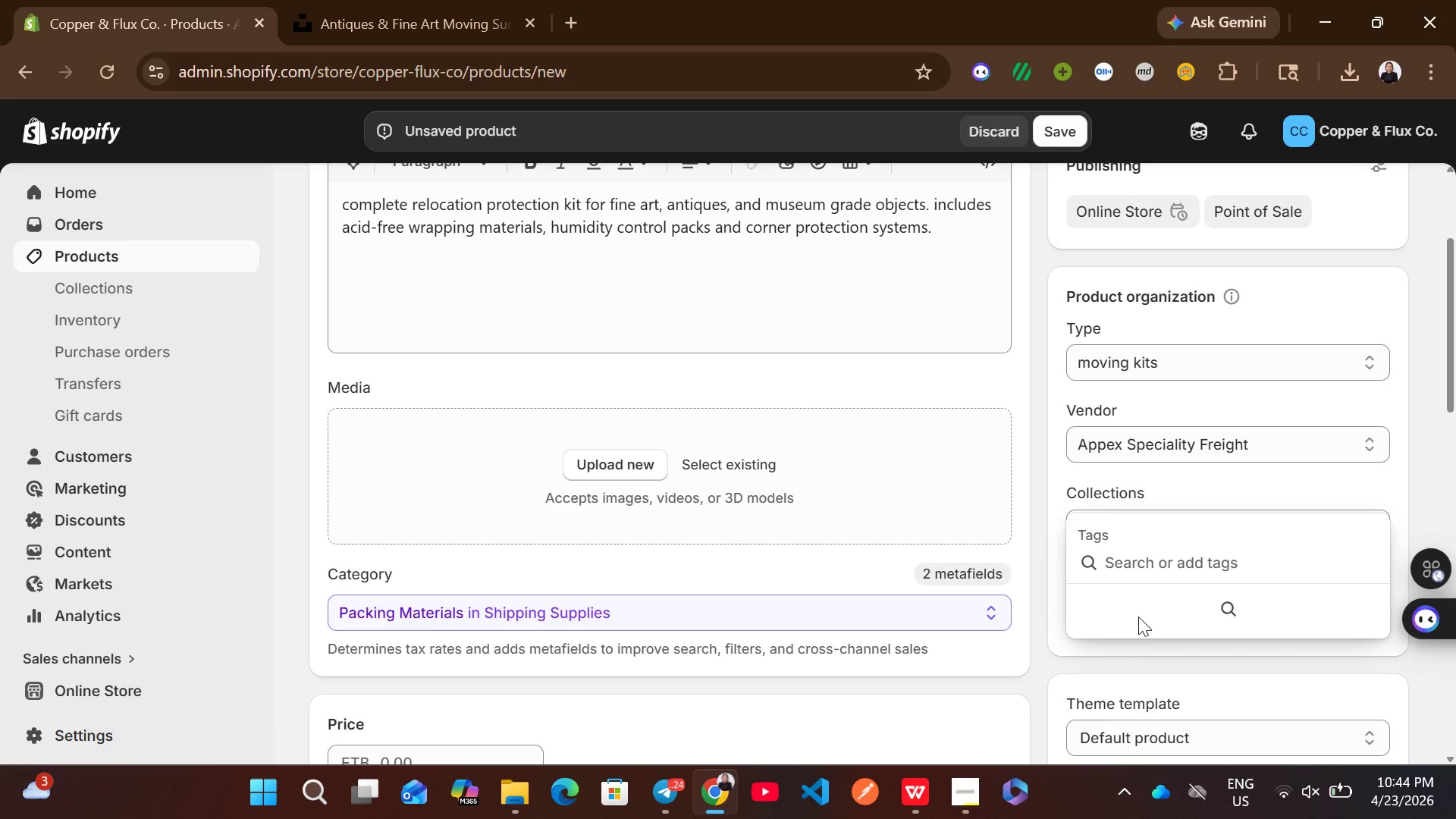 
wait(6.55)
 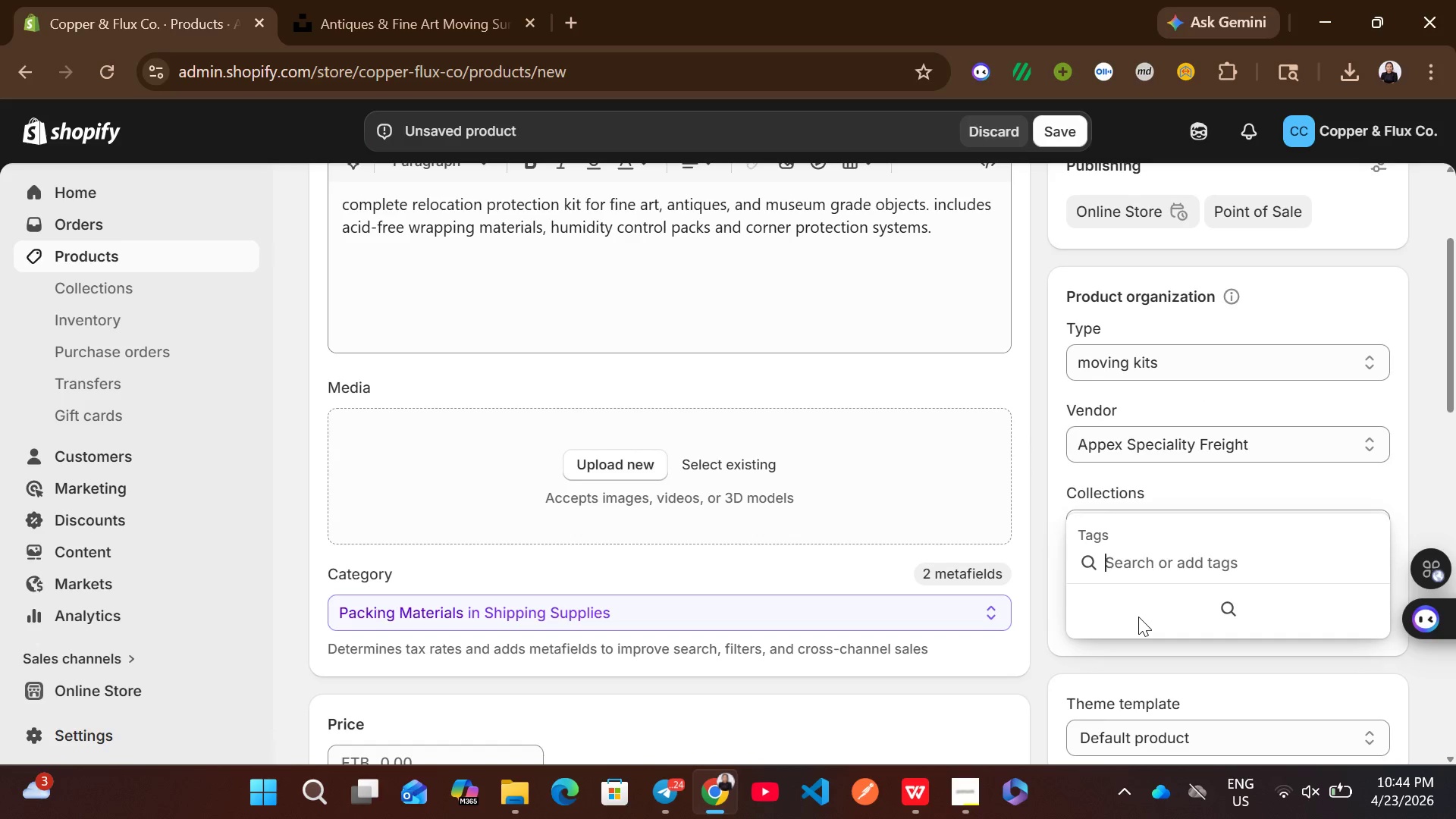 
type(fine art moving)
 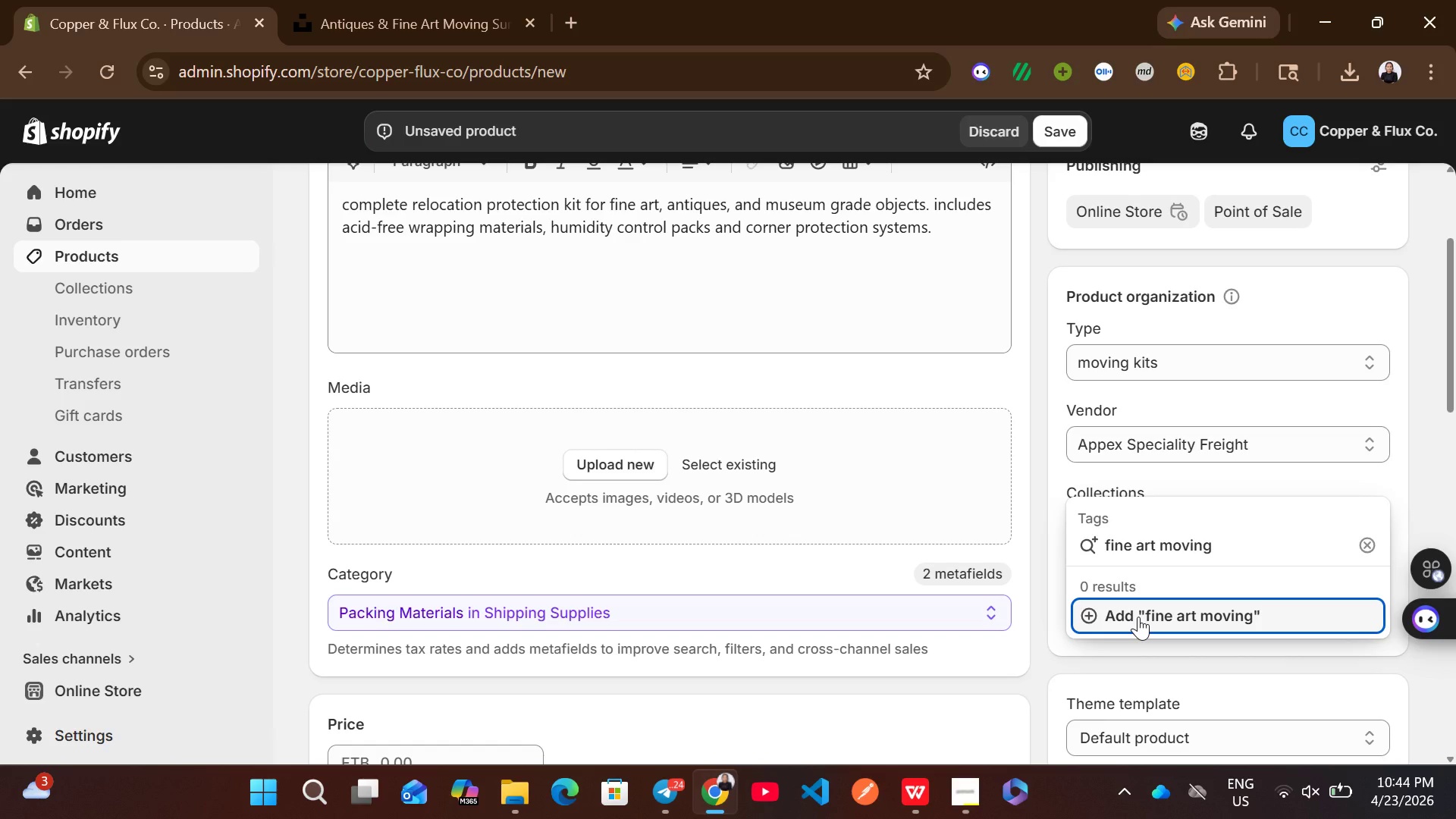 
left_click([1138, 617])
 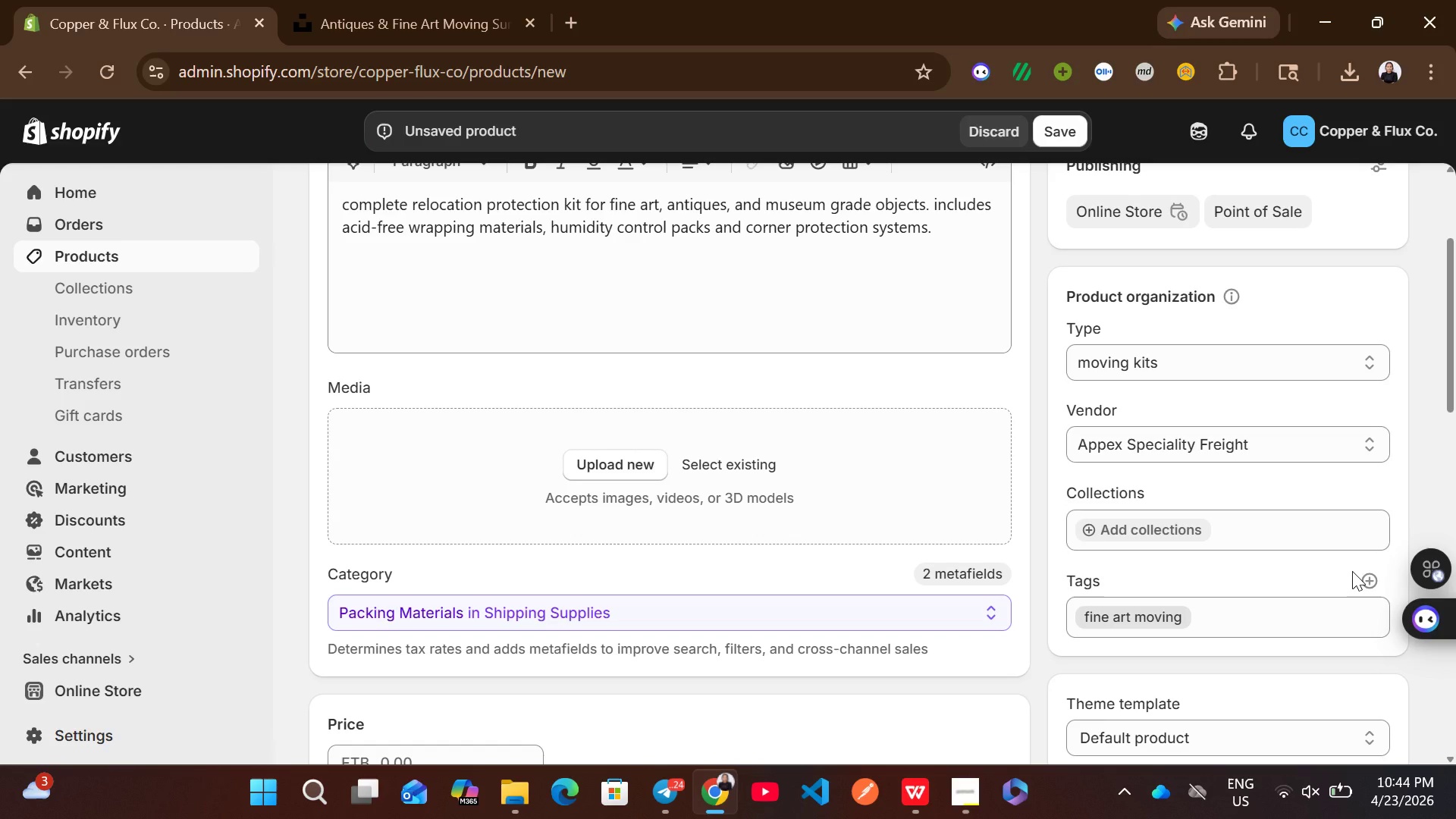 
left_click([1380, 582])
 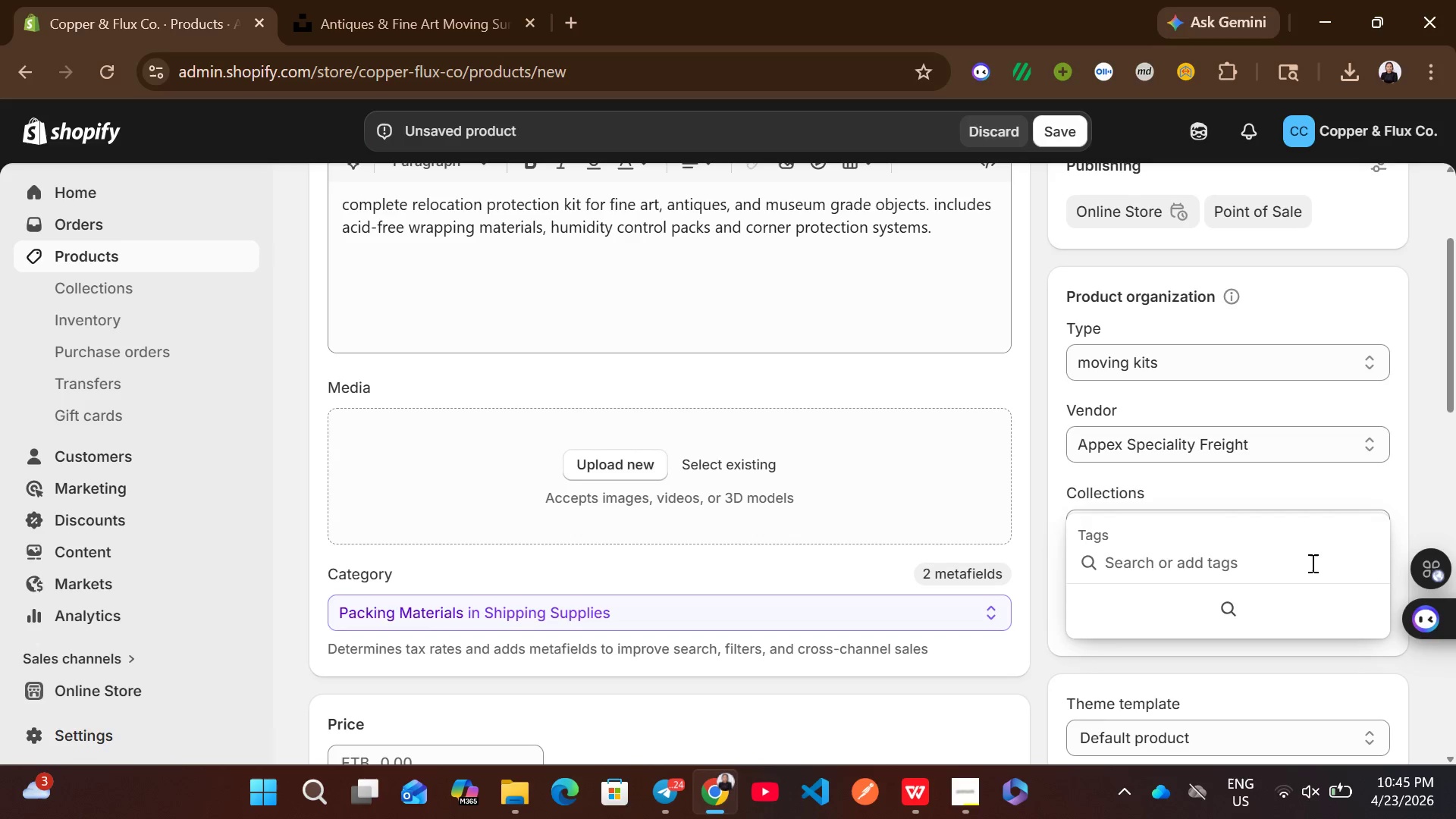 
wait(5.17)
 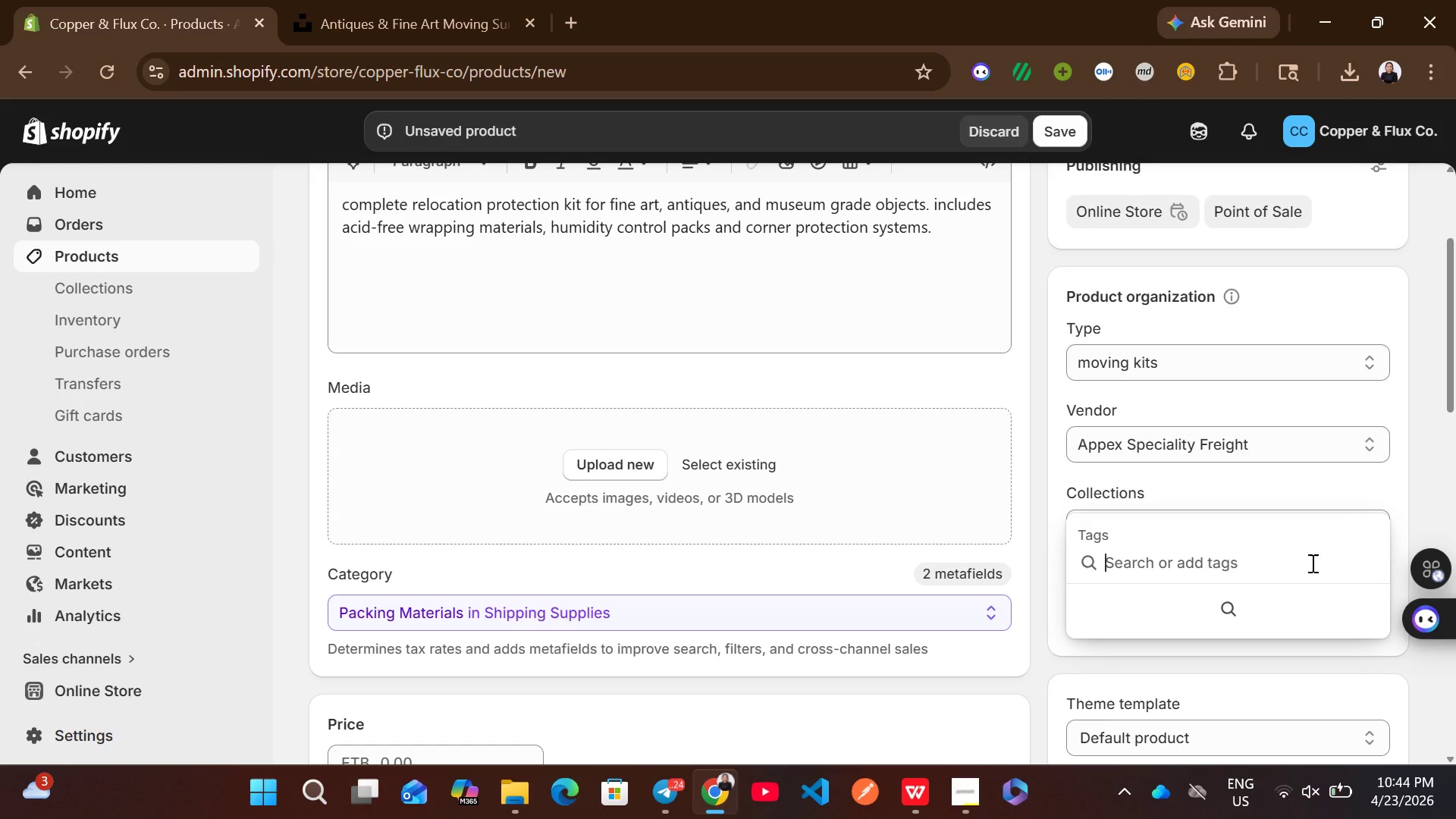 
type(antique )
key(Backspace)
type(s shipping protection)
 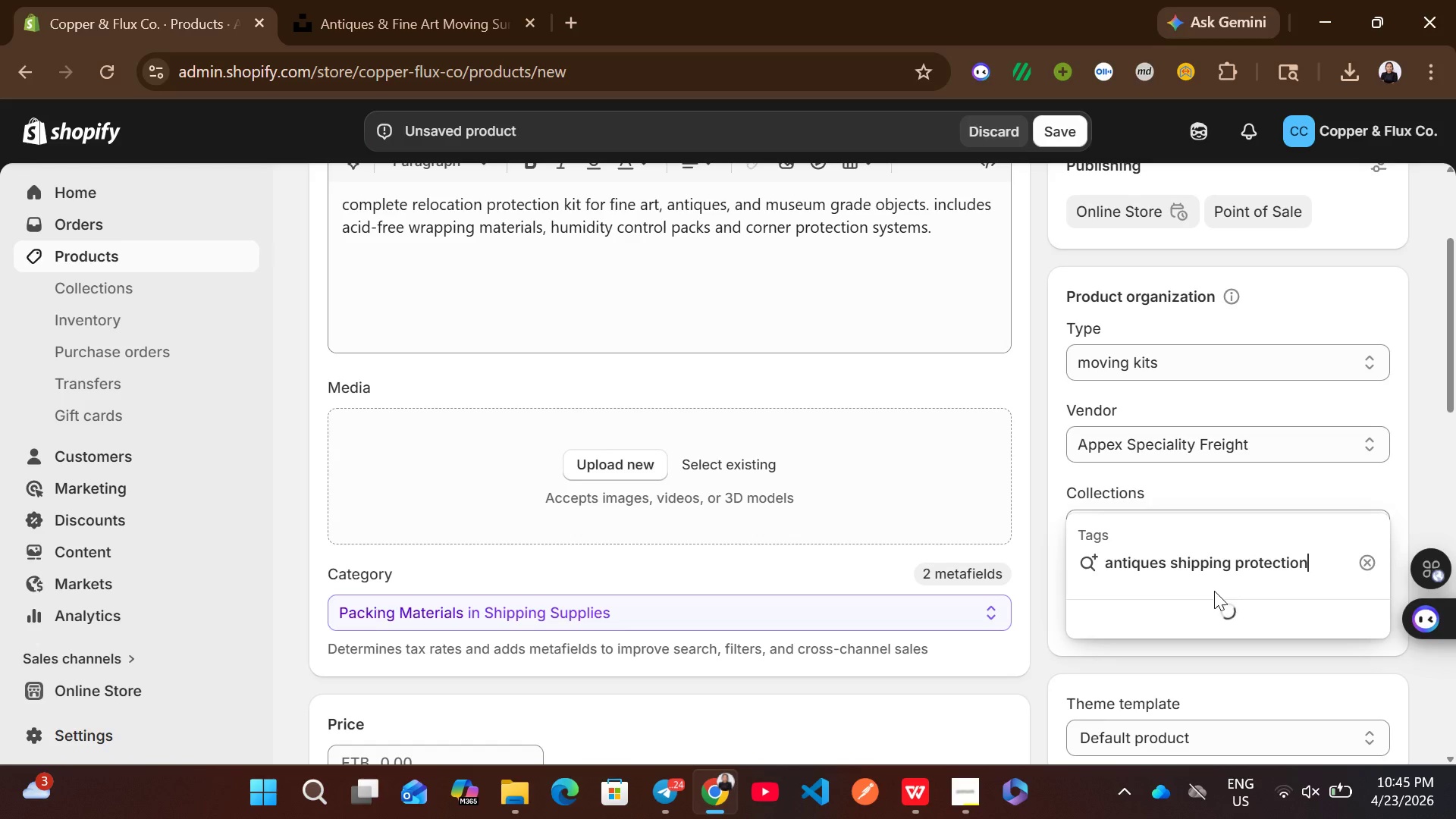 
left_click([1215, 610])
 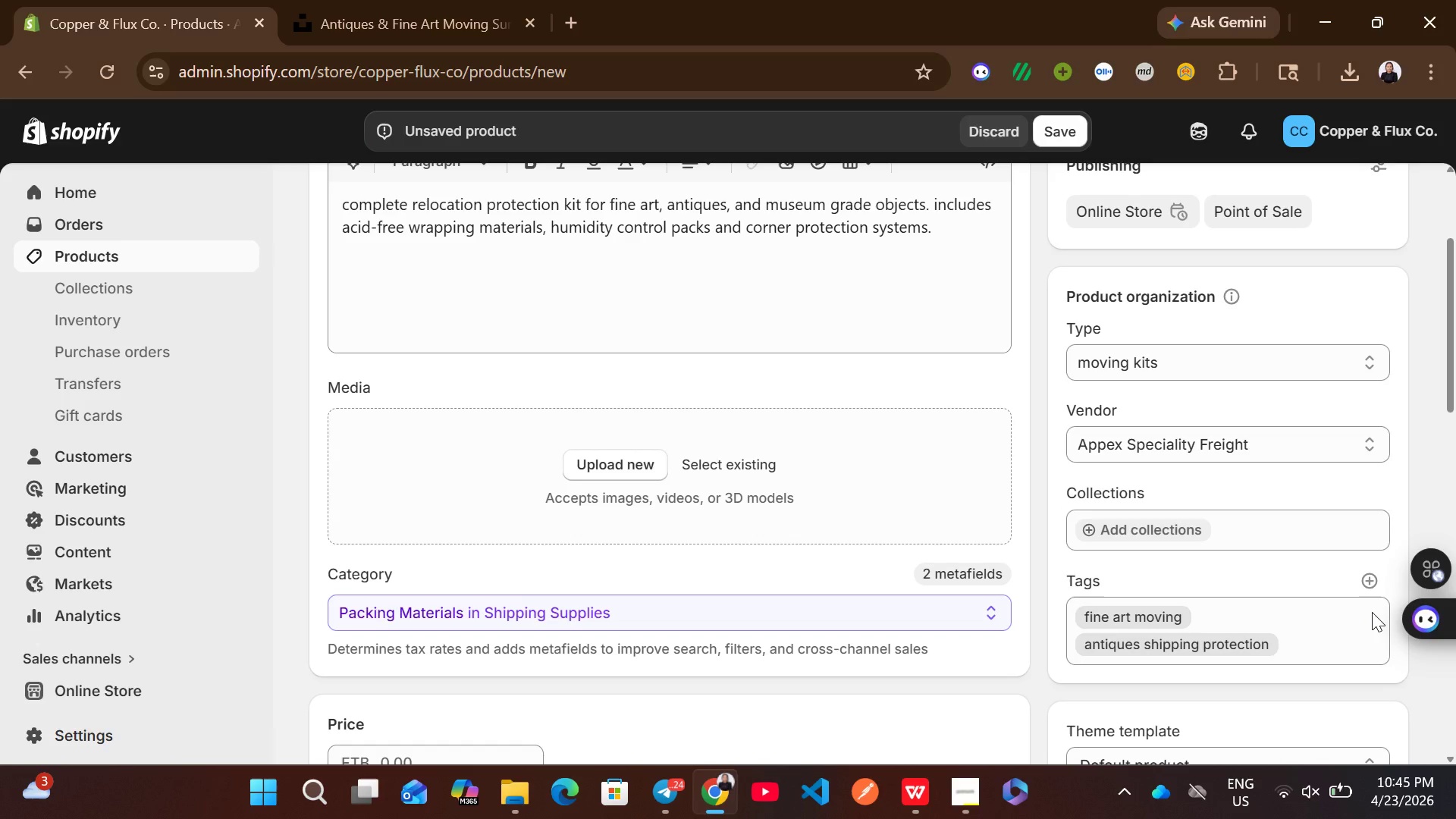 
left_click([1367, 588])
 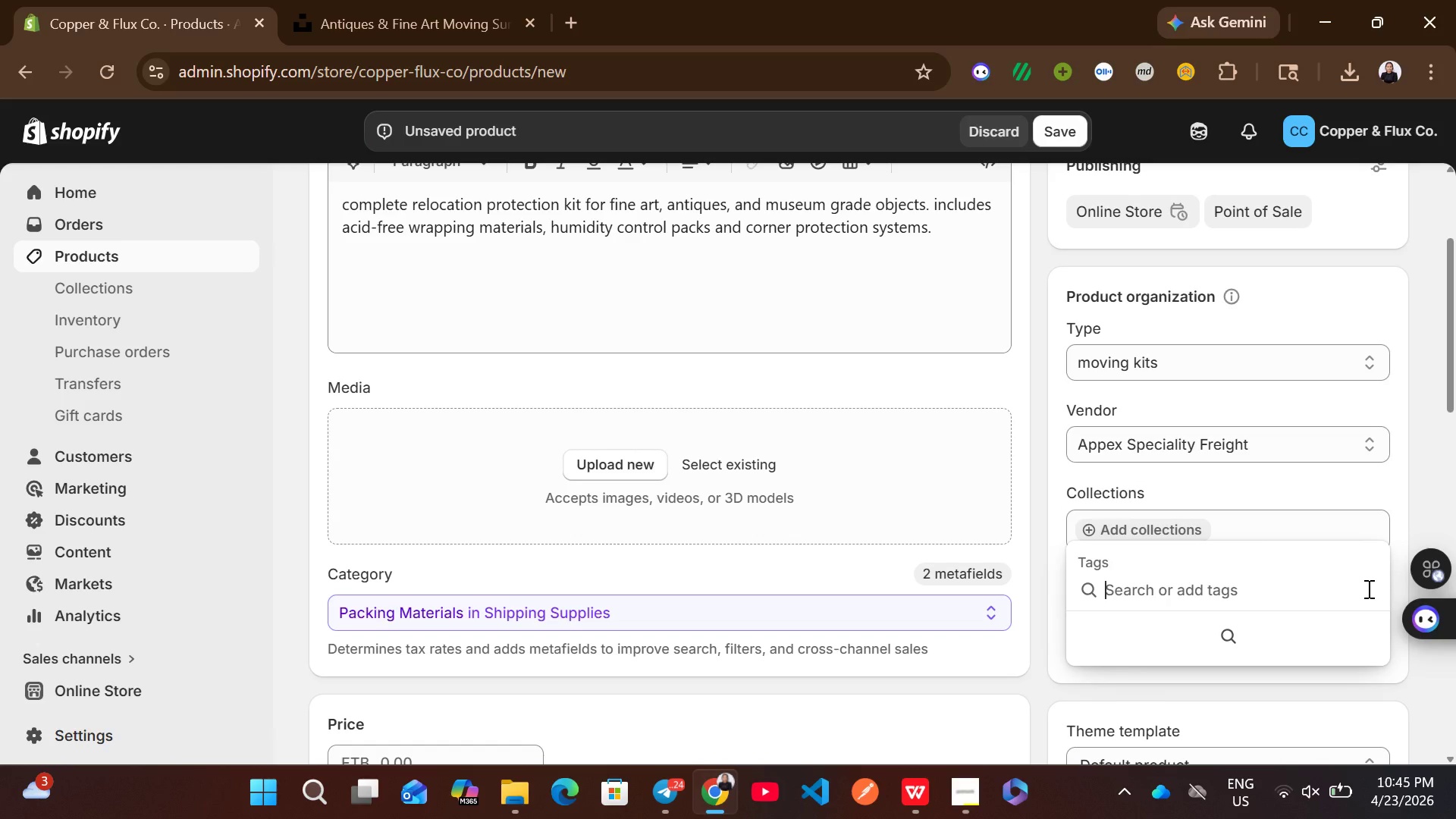 
type(museum packaging)
 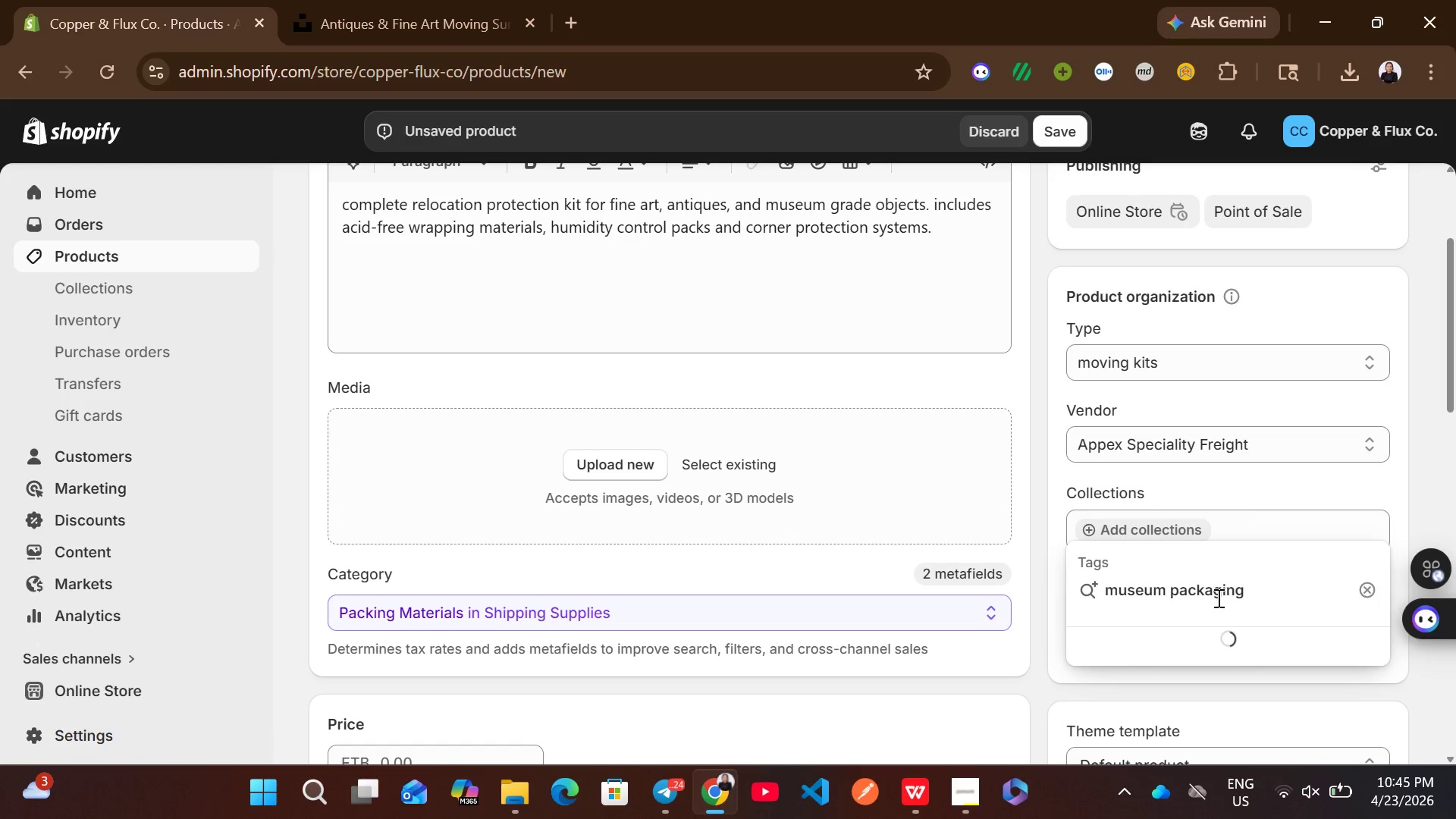 
mouse_move([1214, 634])
 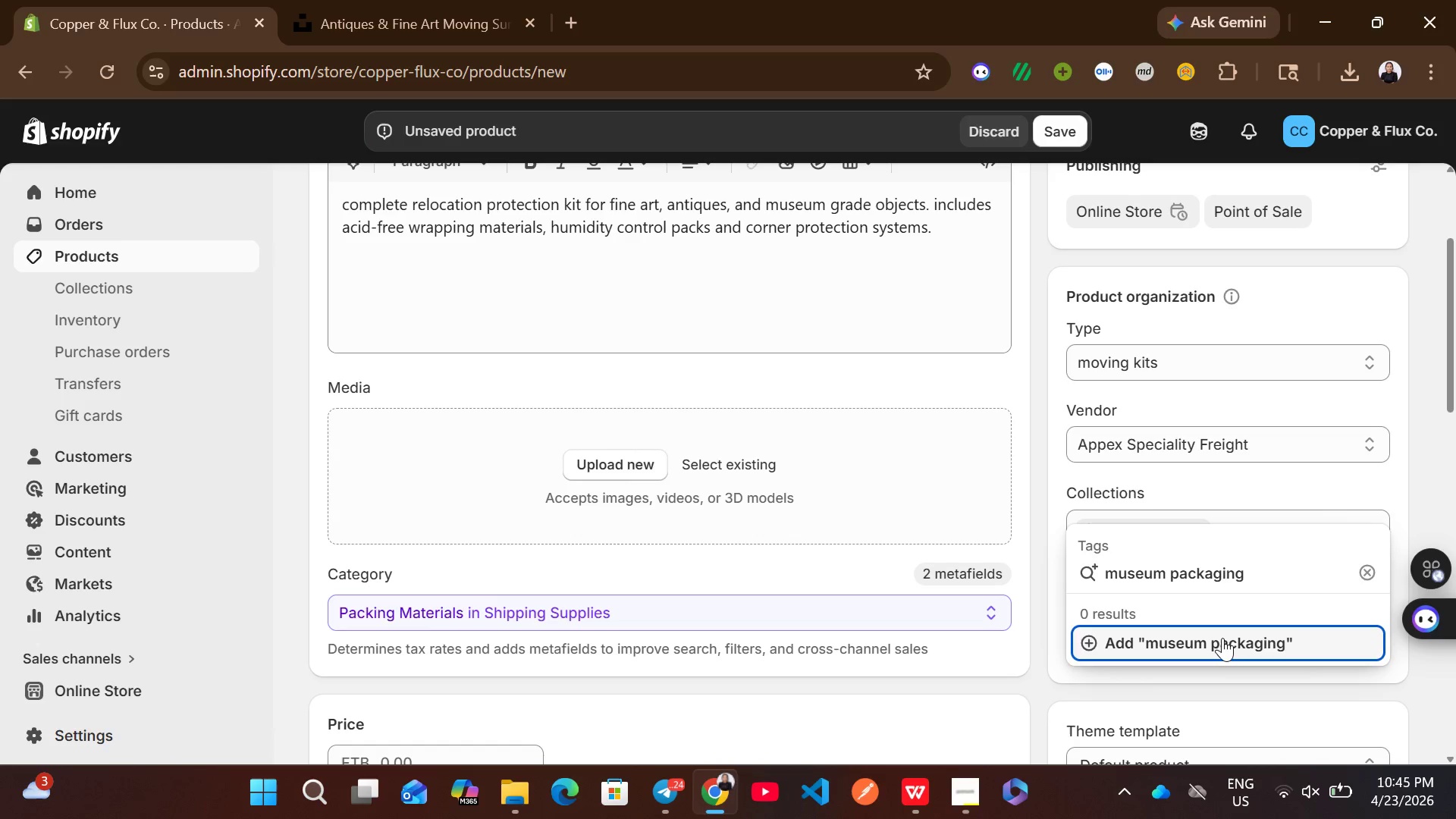 
left_click([1222, 638])
 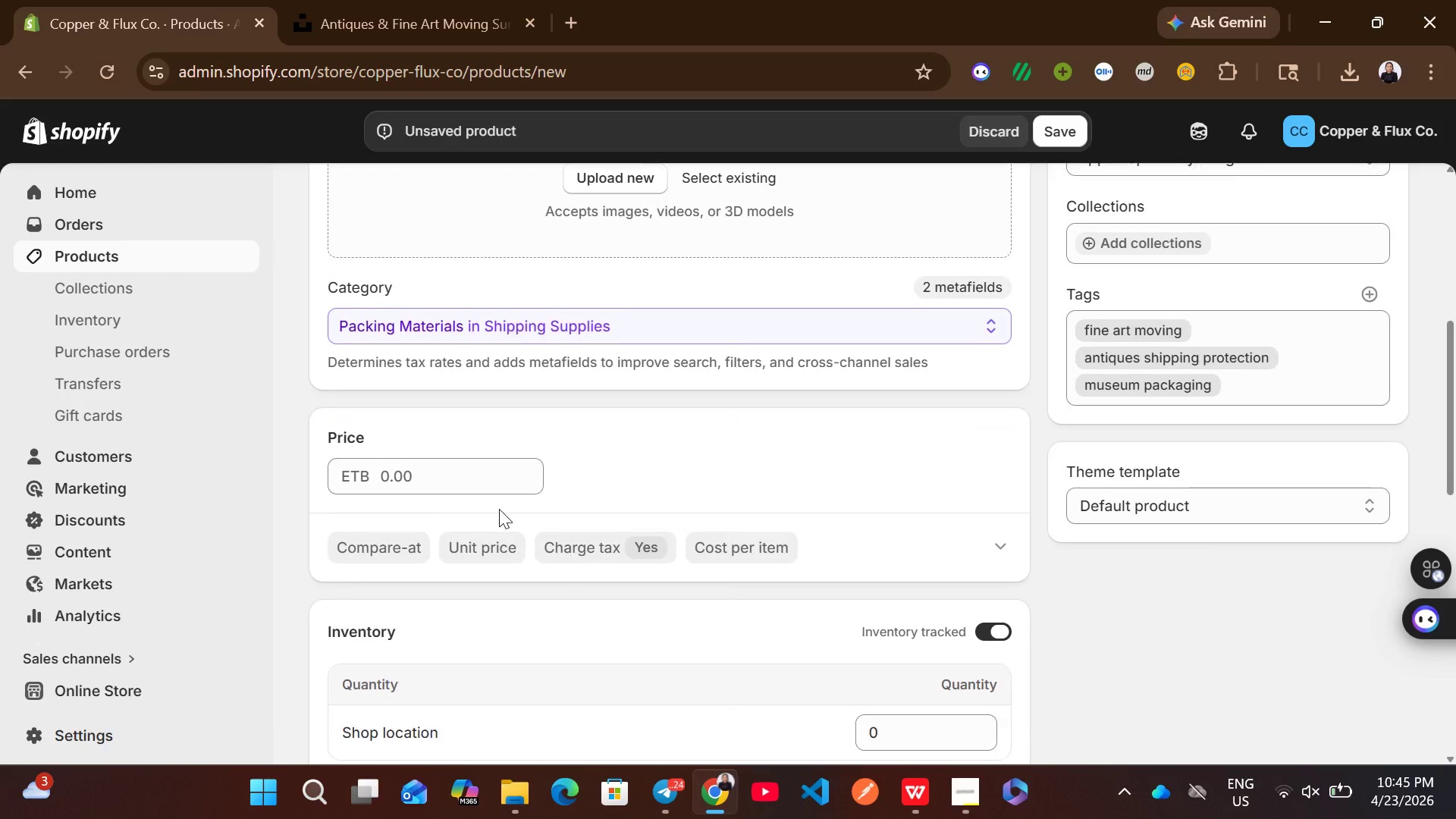 
left_click([447, 468])
 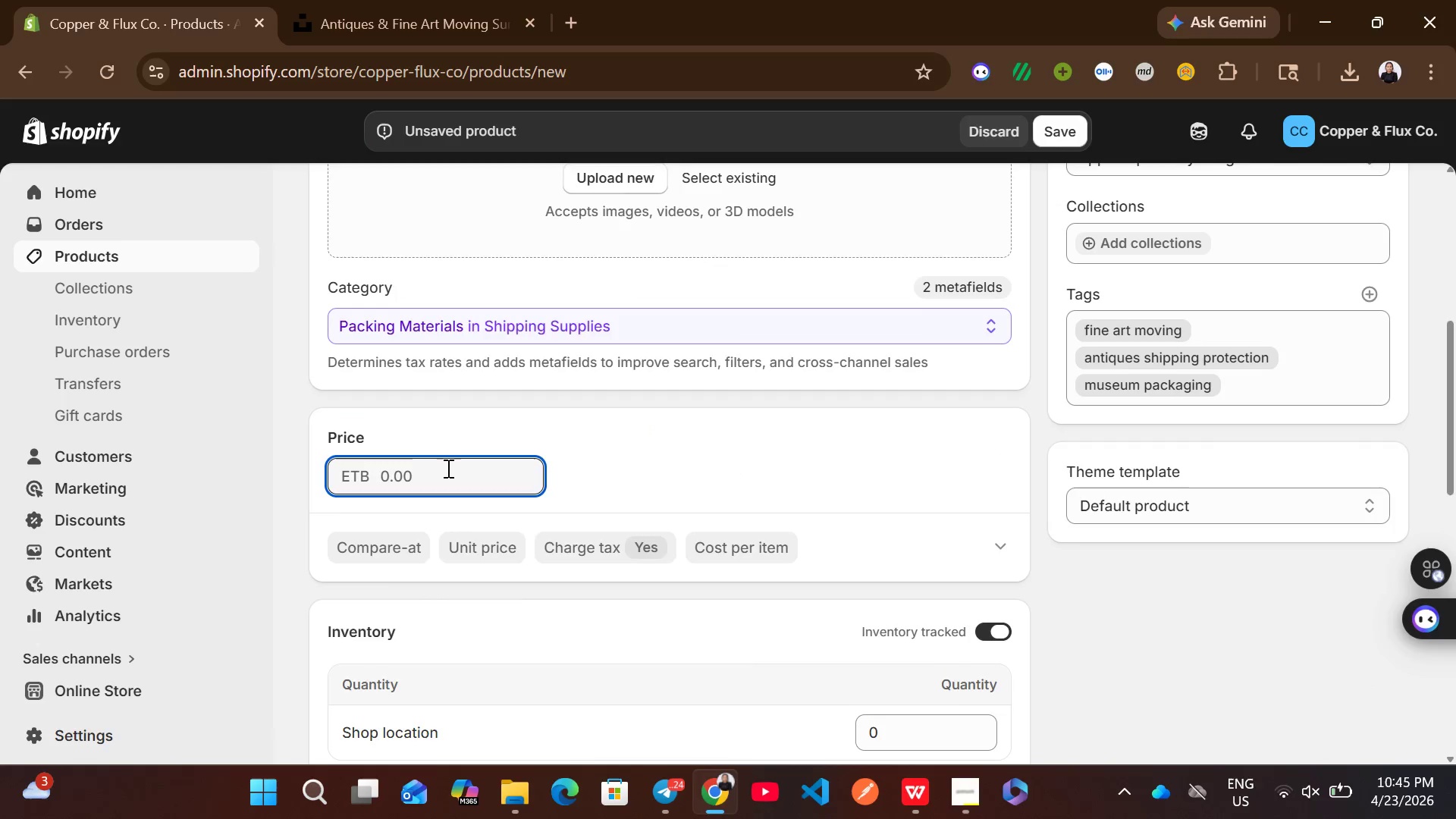 
type(95)
 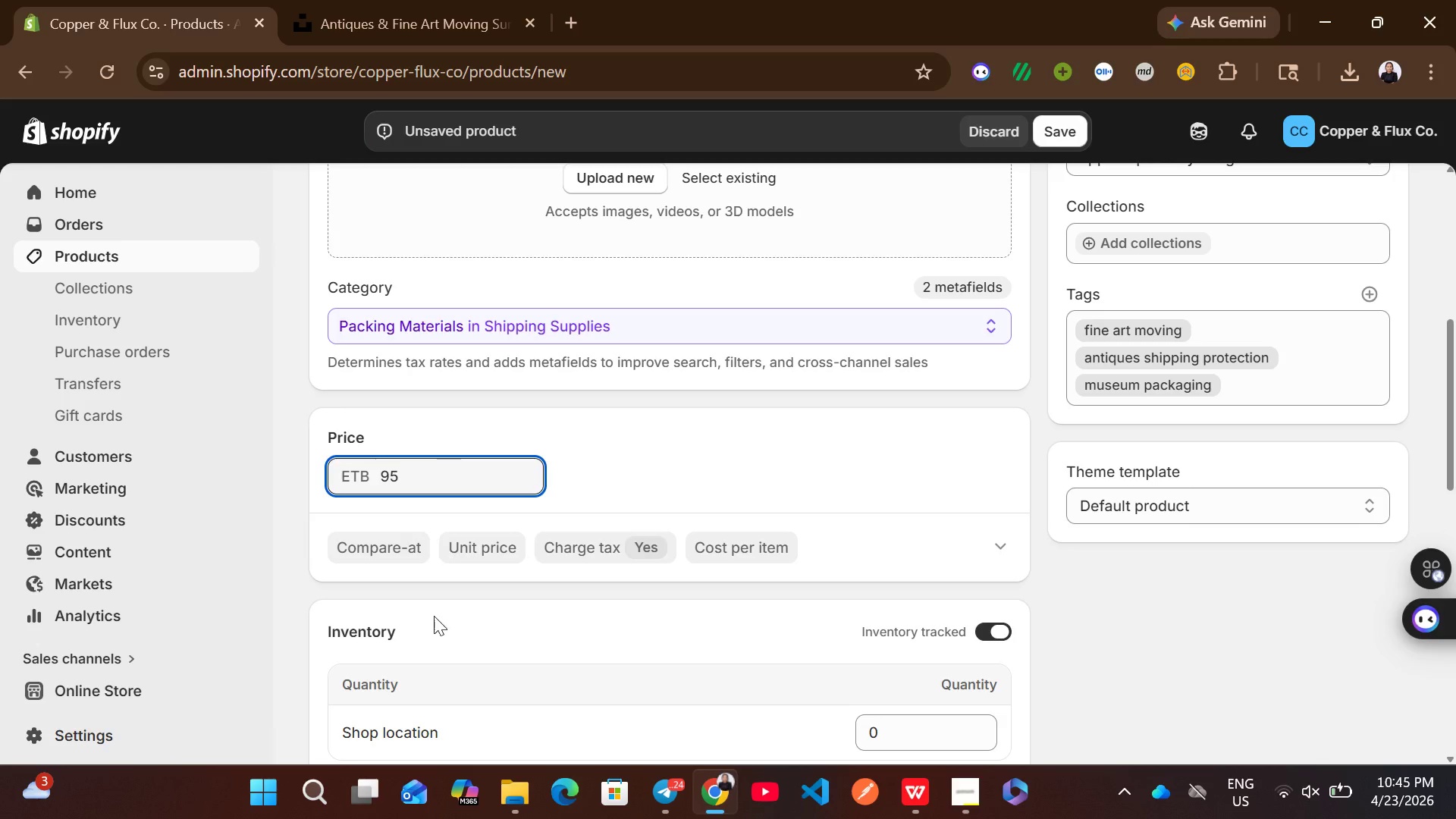 
mouse_move([441, 629])
 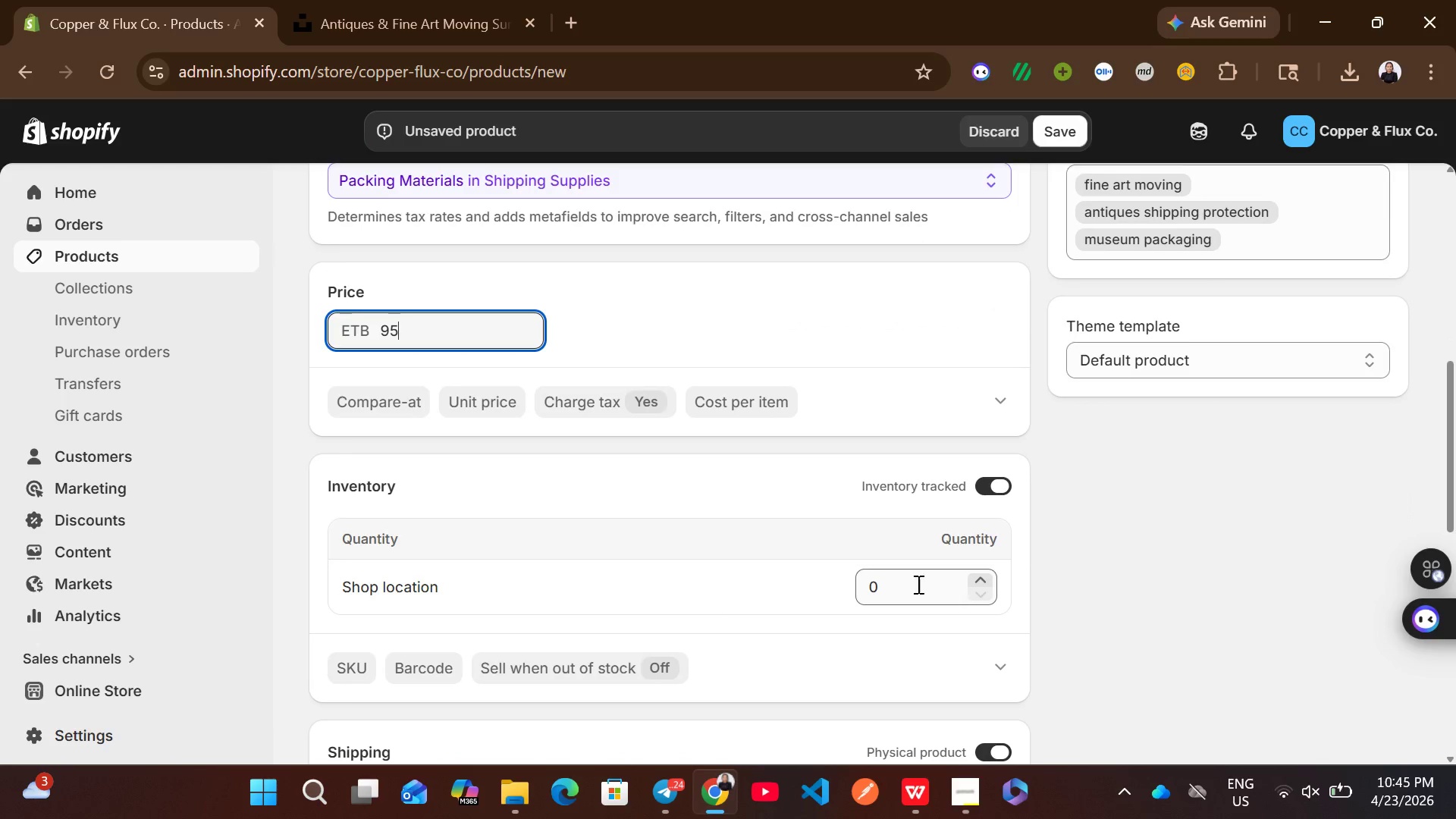 
left_click([917, 584])
 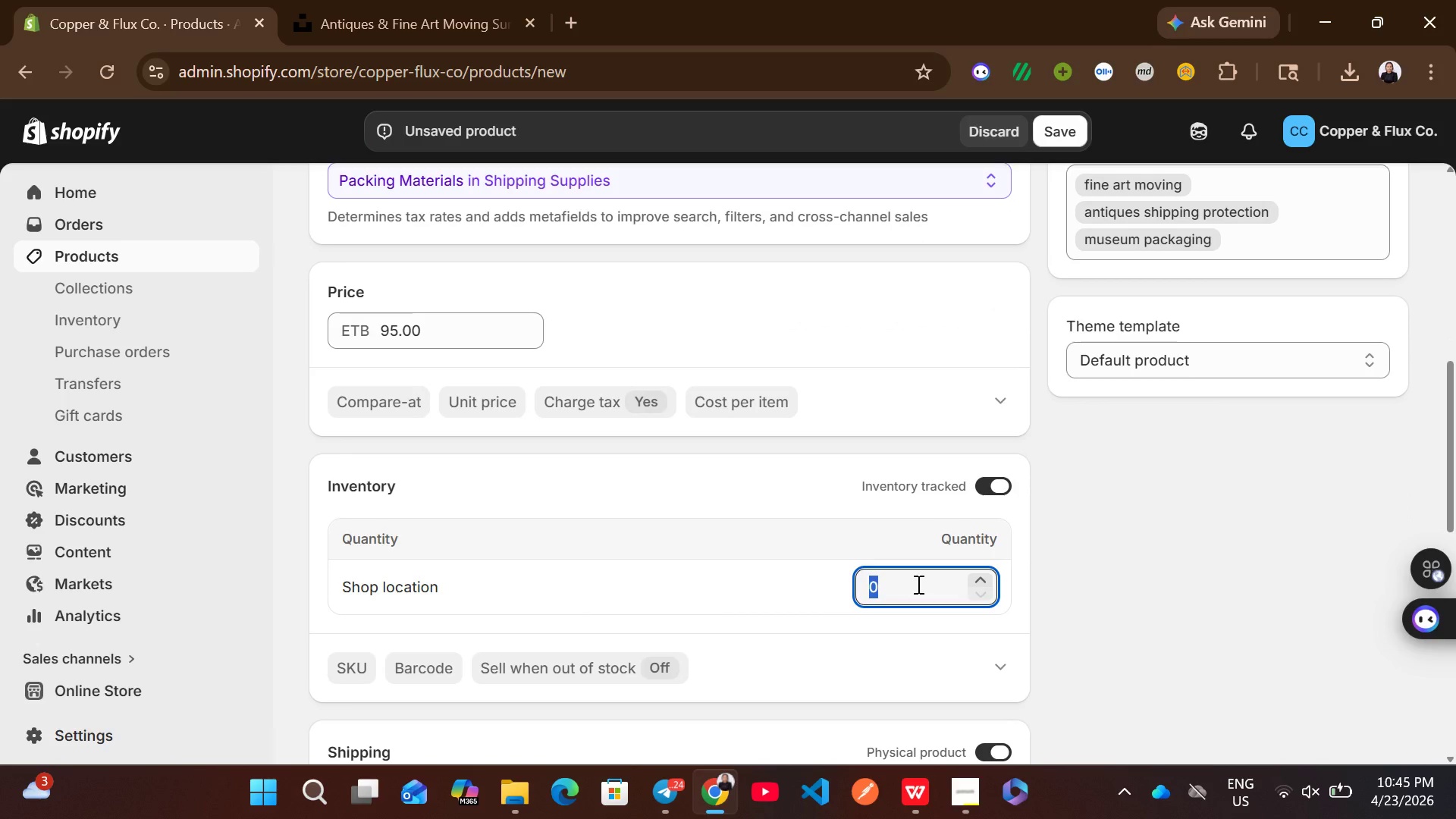 
type(100)
key(Backspace)
key(Backspace)
type(100)
 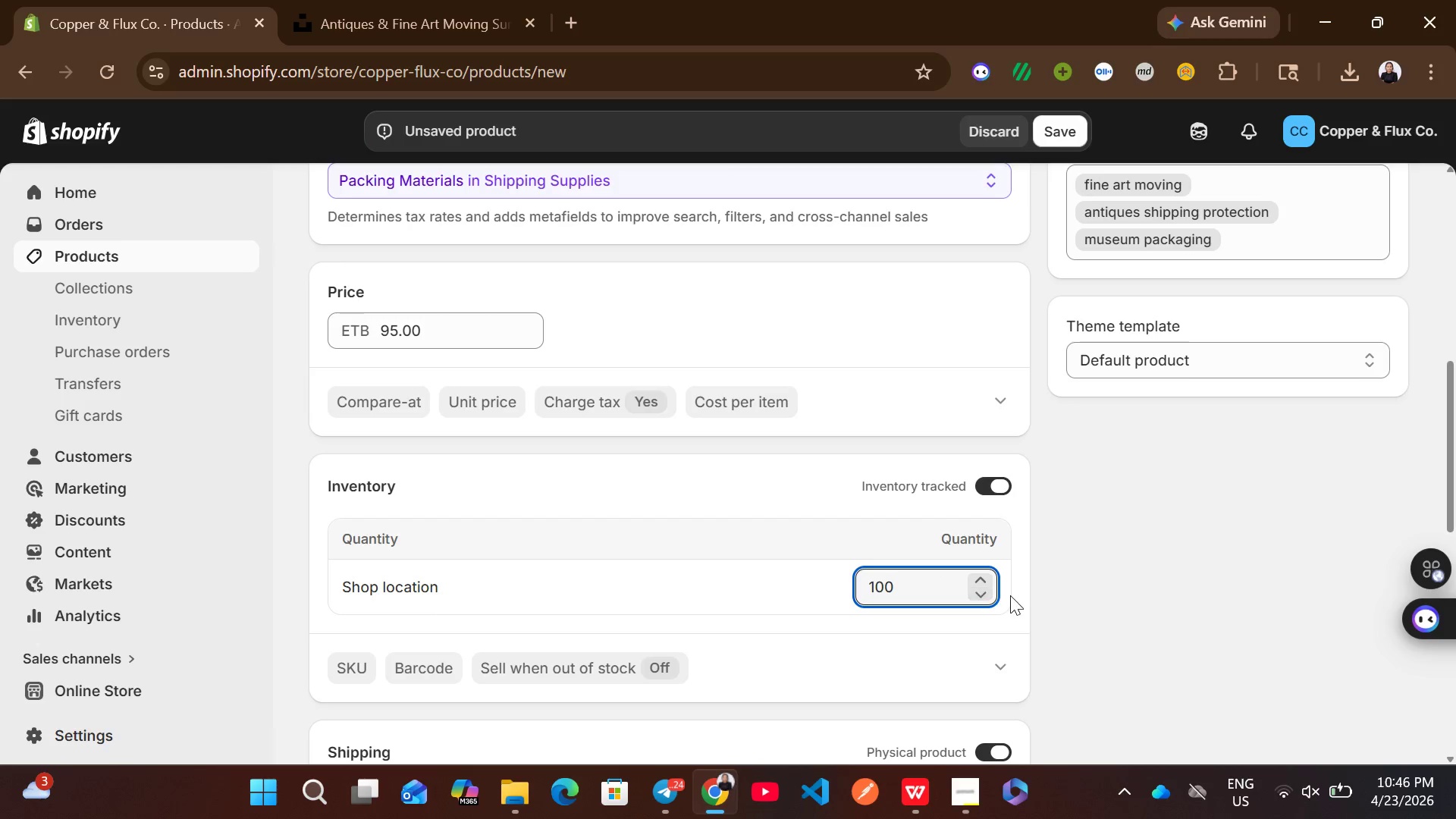 
left_click([1010, 595])
 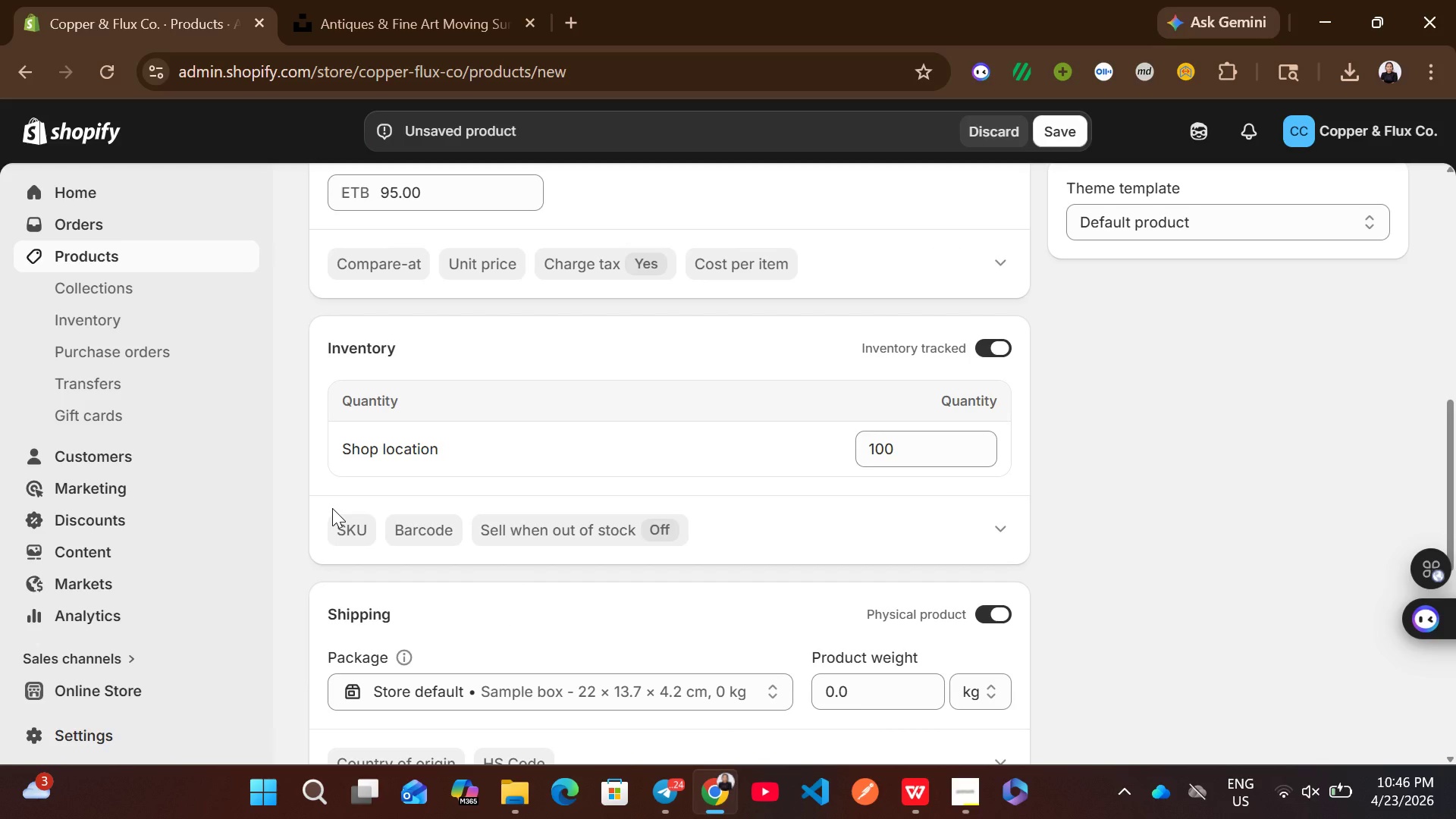 
left_click([347, 518])
 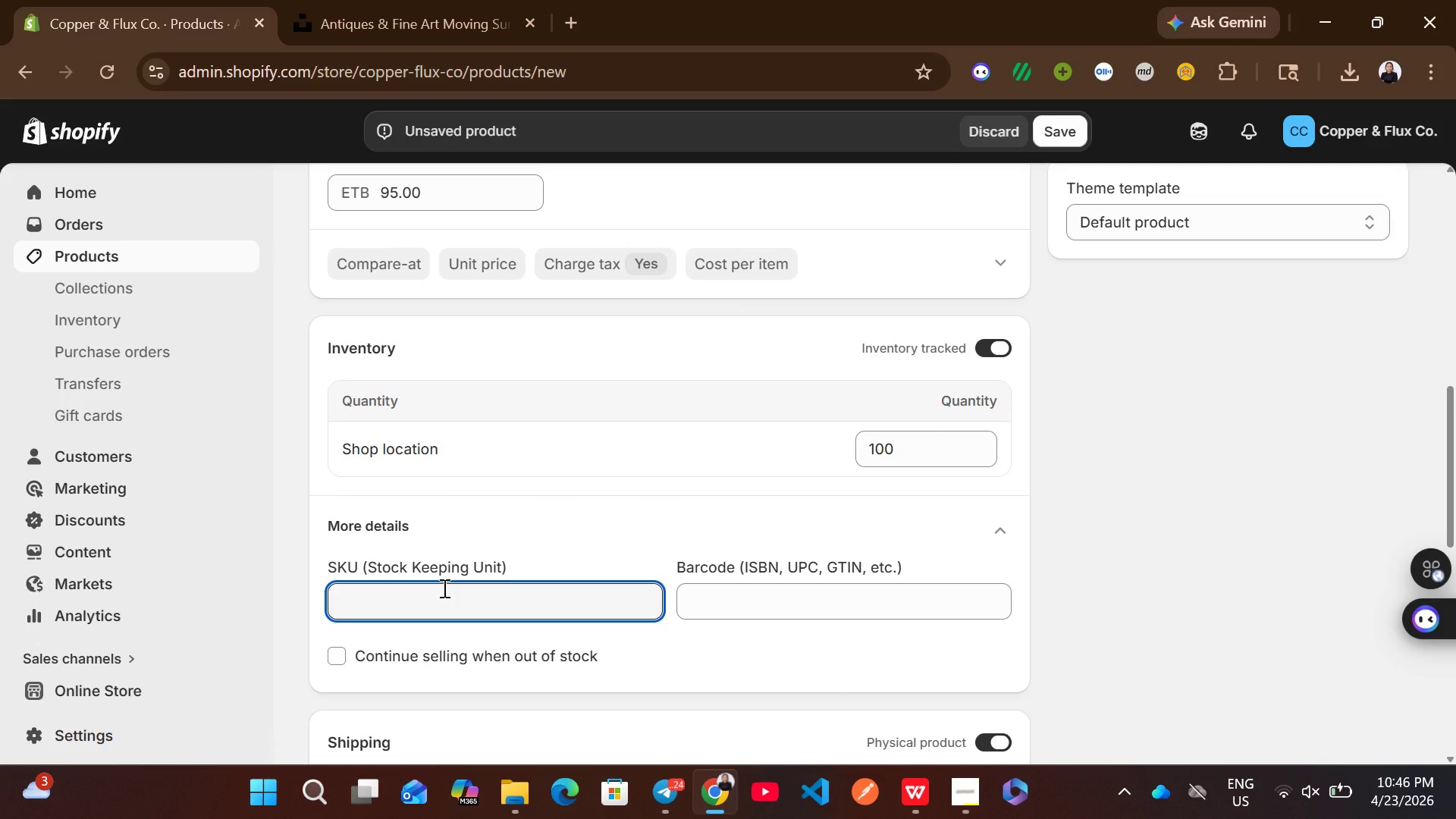 
type(APX_ART_)
key(Backspace)
type(-KIT)
 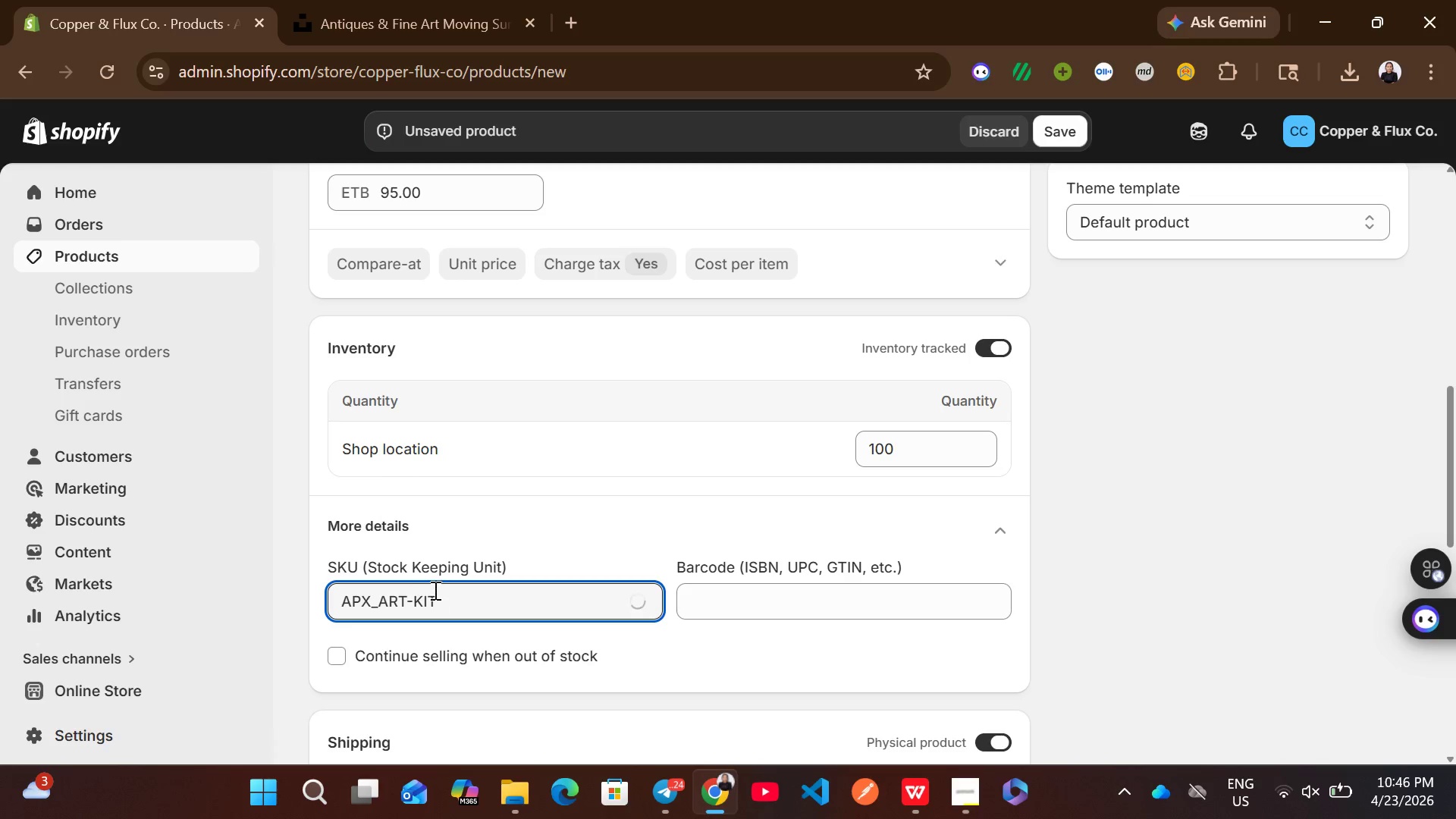 
left_click([381, 602])
 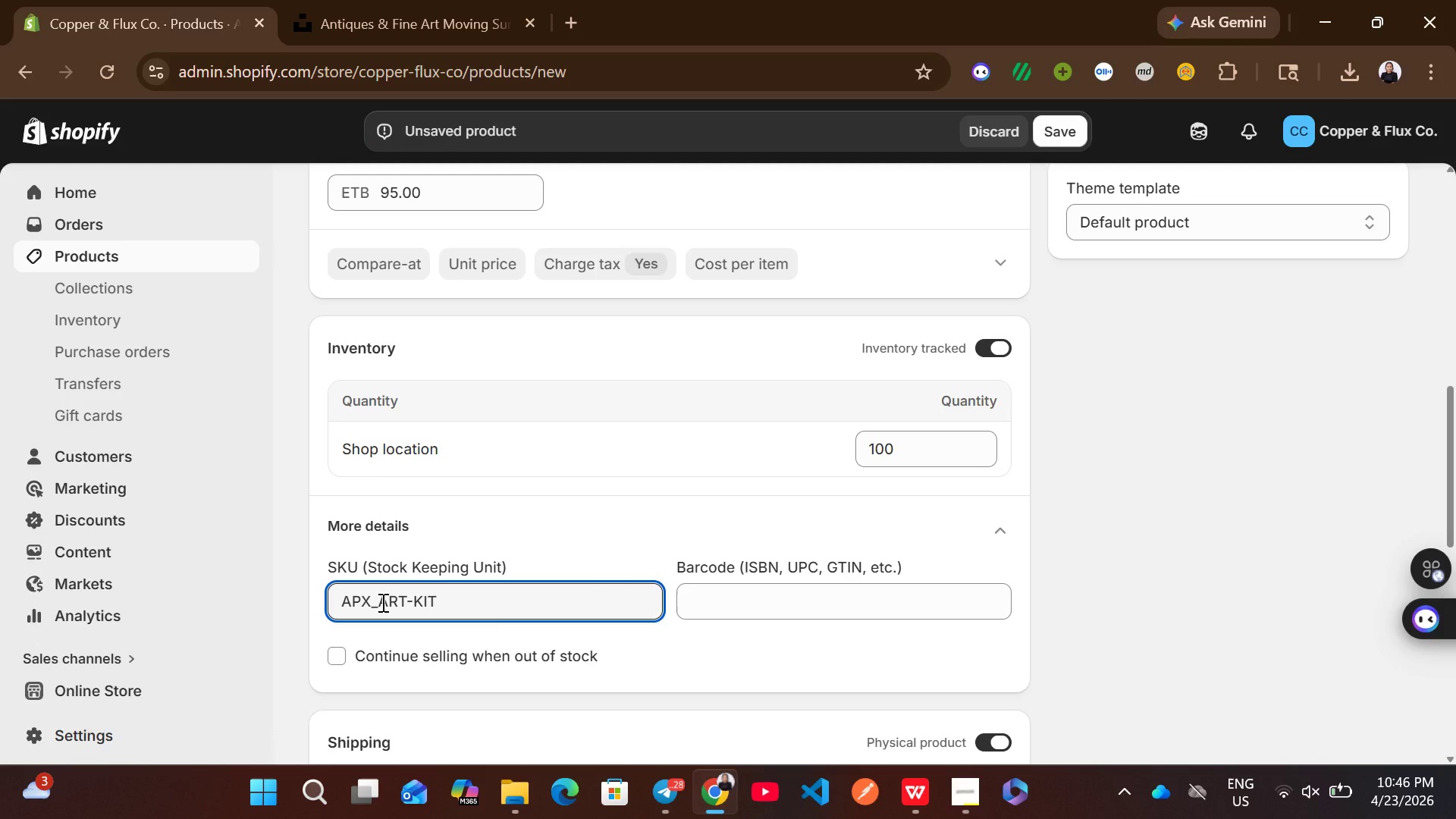 
key(Shift+Backspace)
 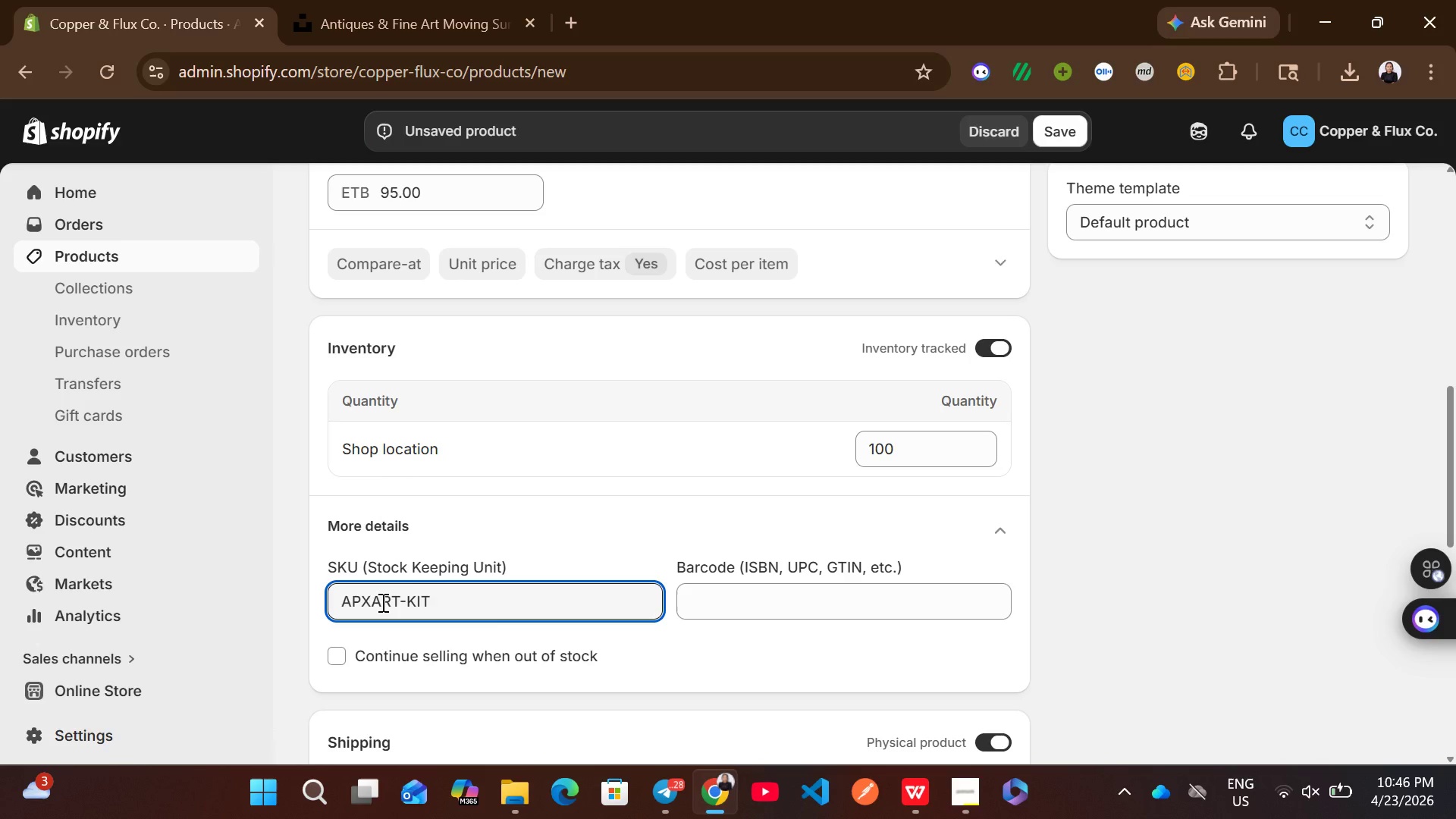 
key(Shift+Minus)
 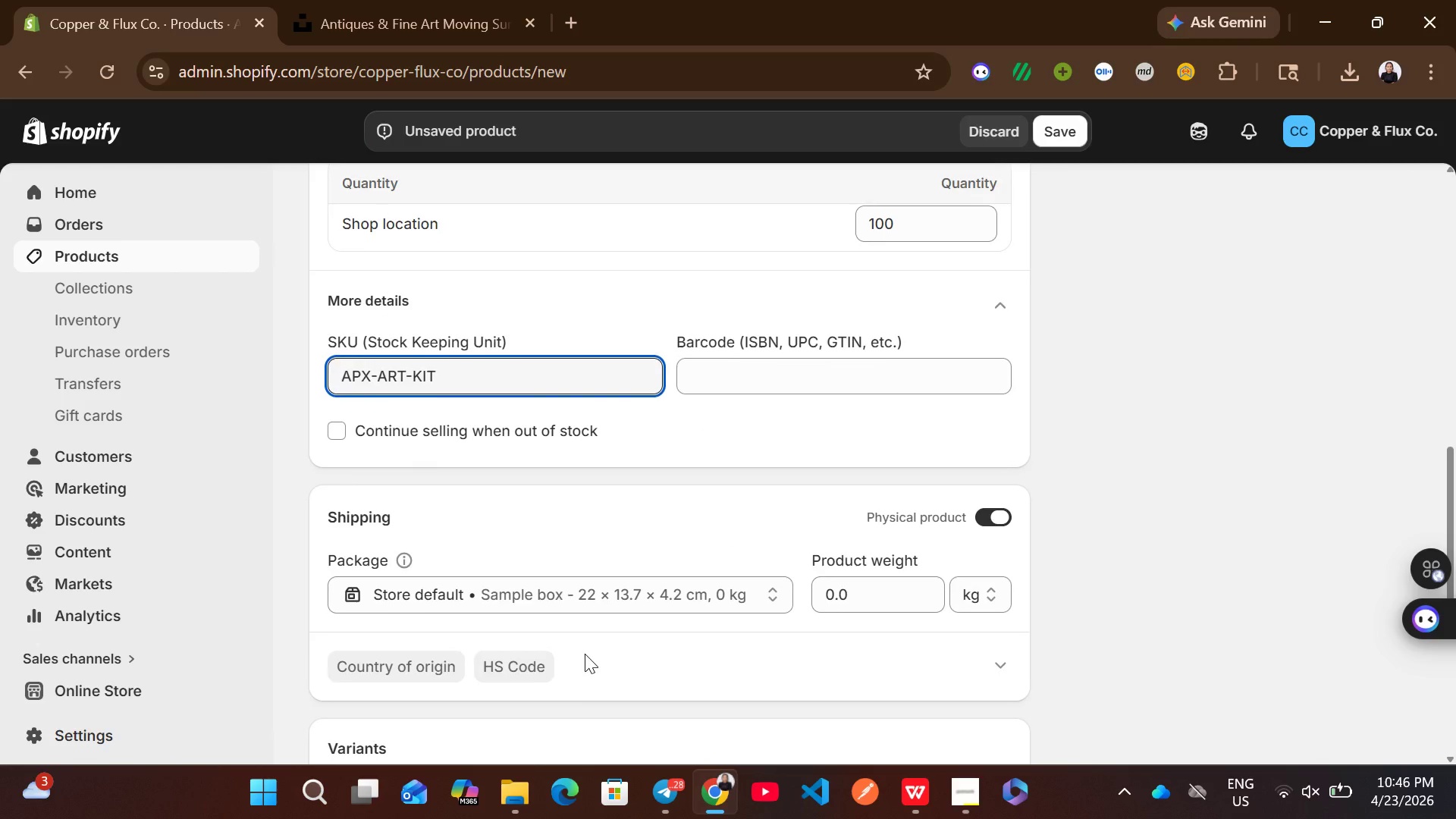 
left_click([836, 588])
 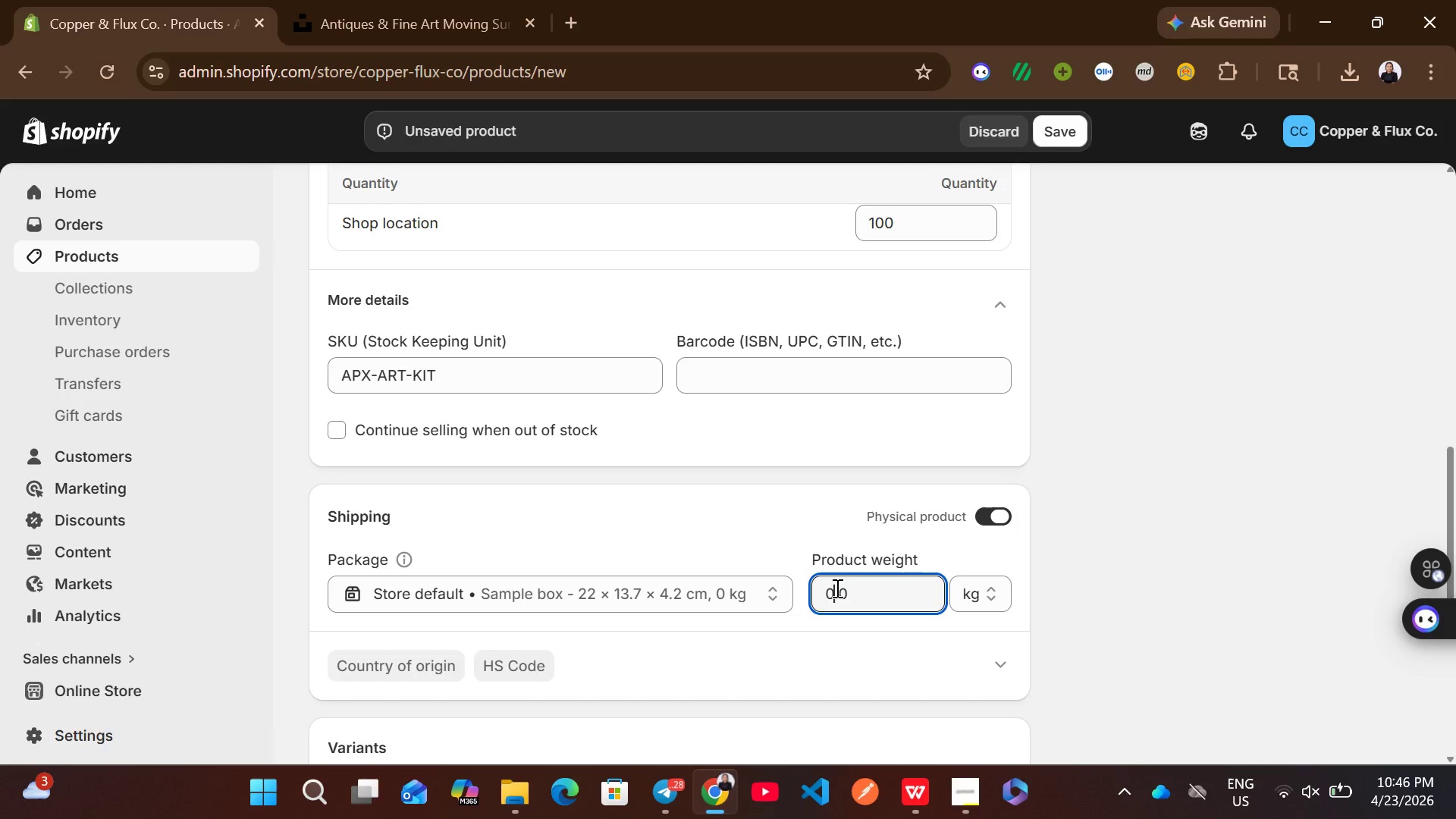 
key(Backspace)
type(%))))
 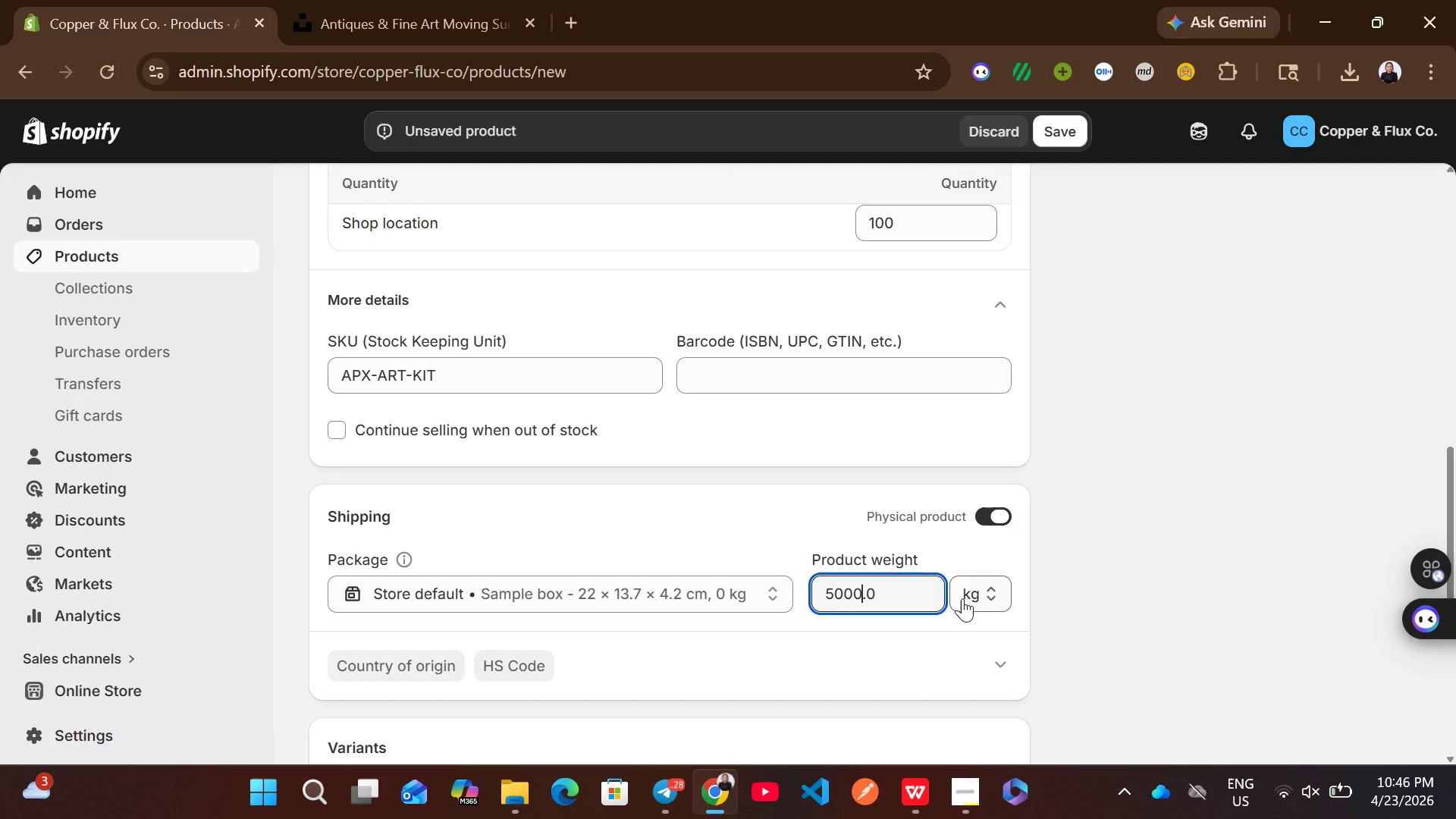 
left_click([980, 595])
 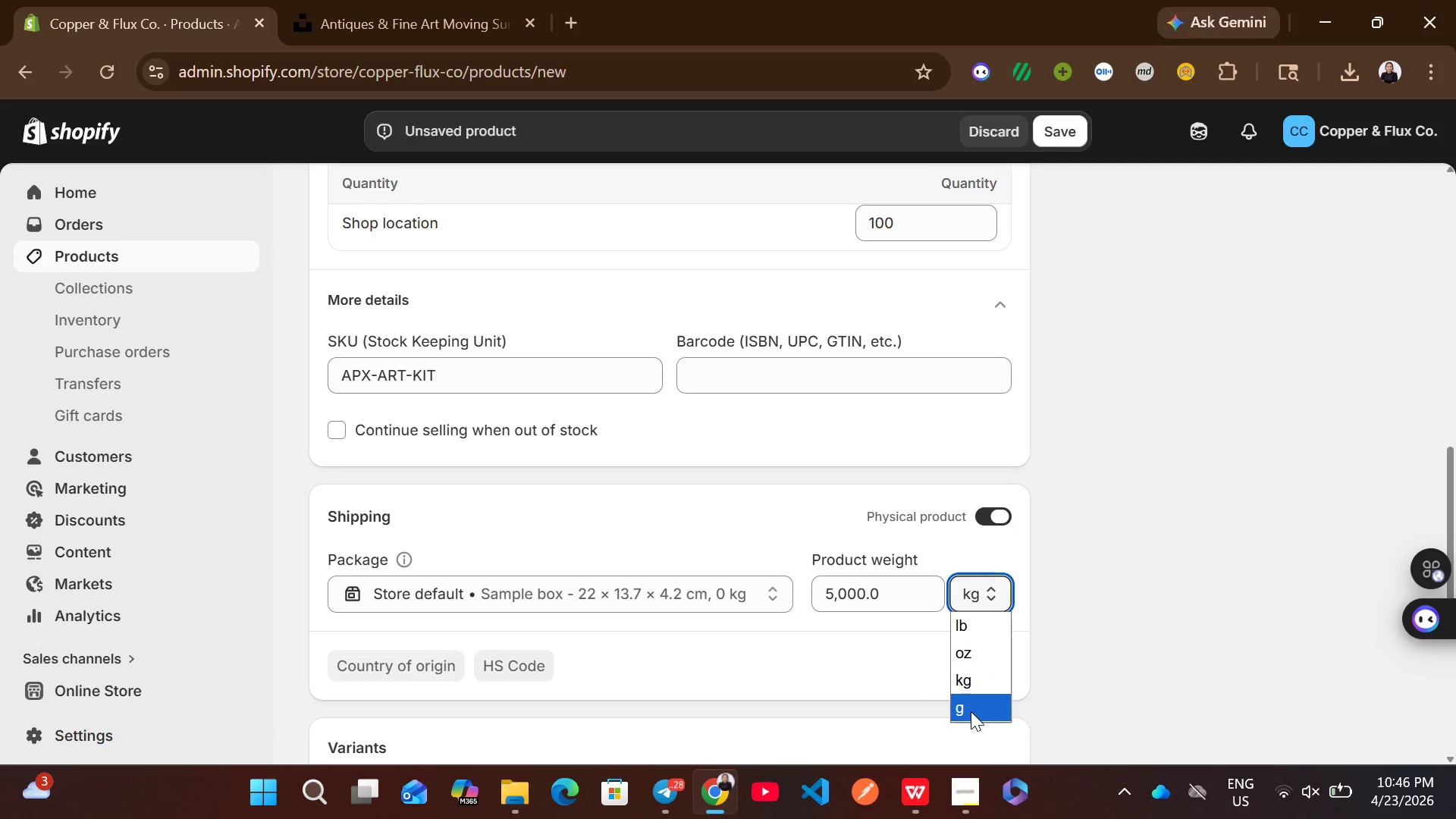 
left_click([971, 711])
 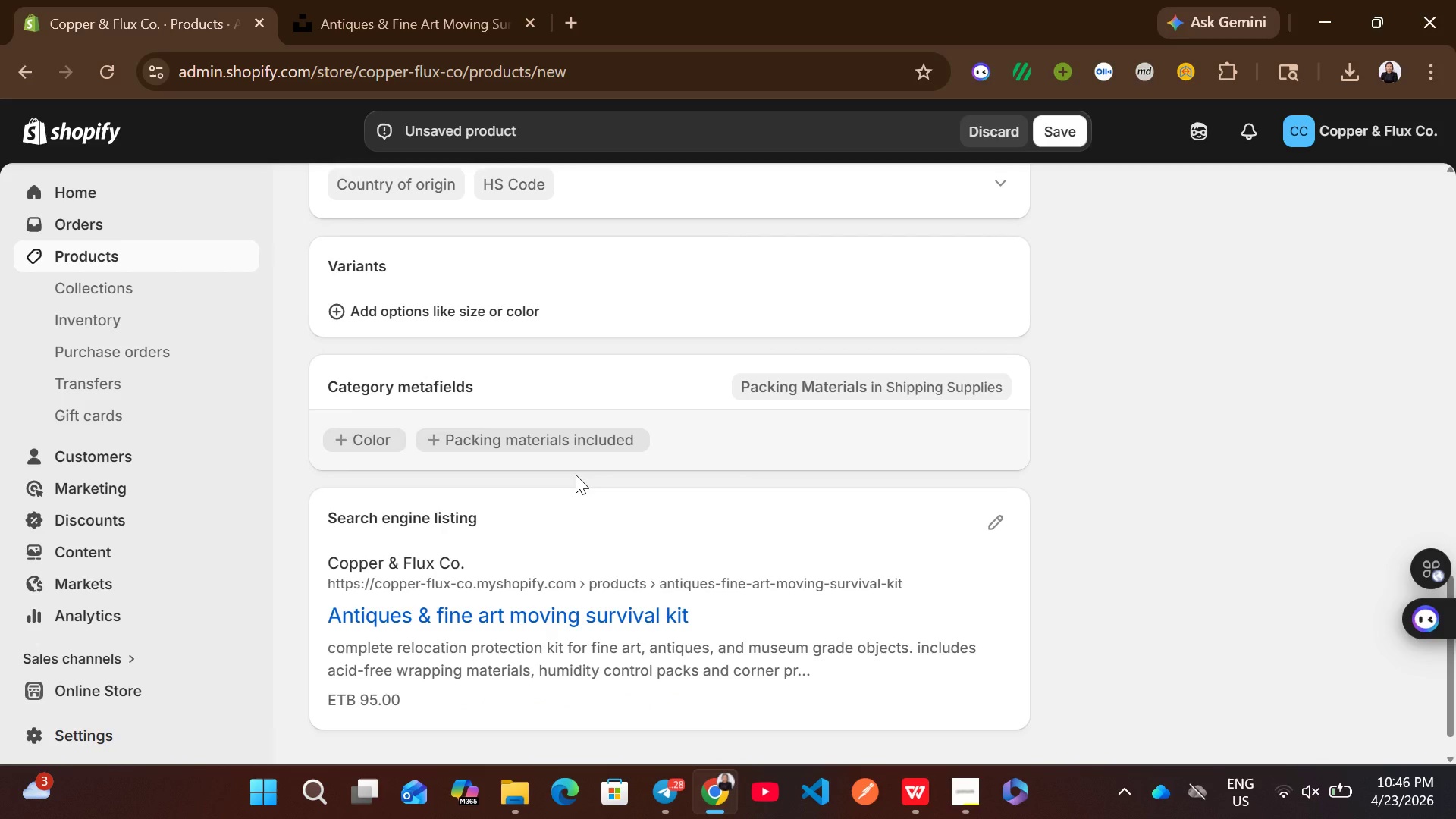 
wait(10.41)
 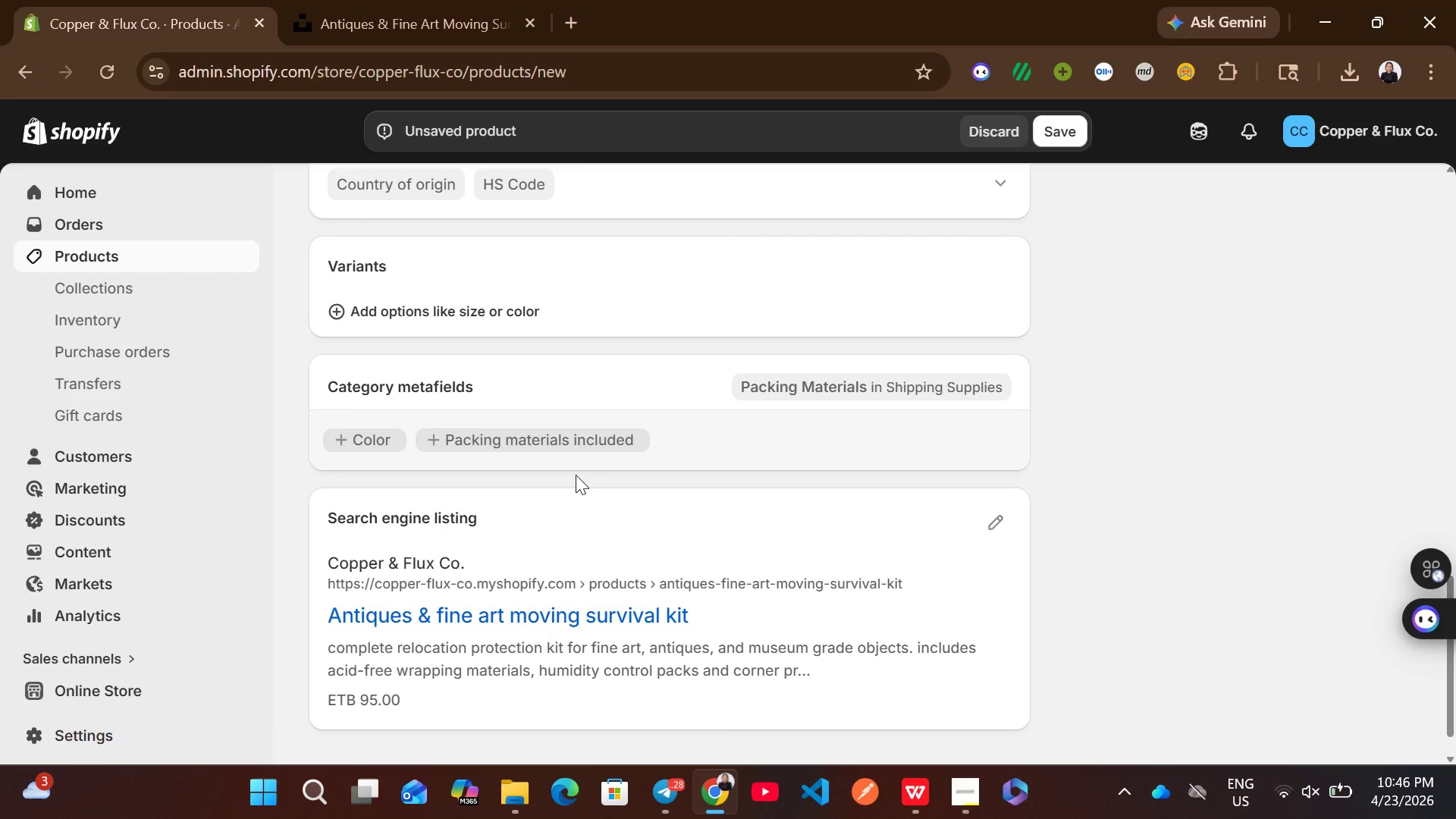 
left_click([995, 529])
 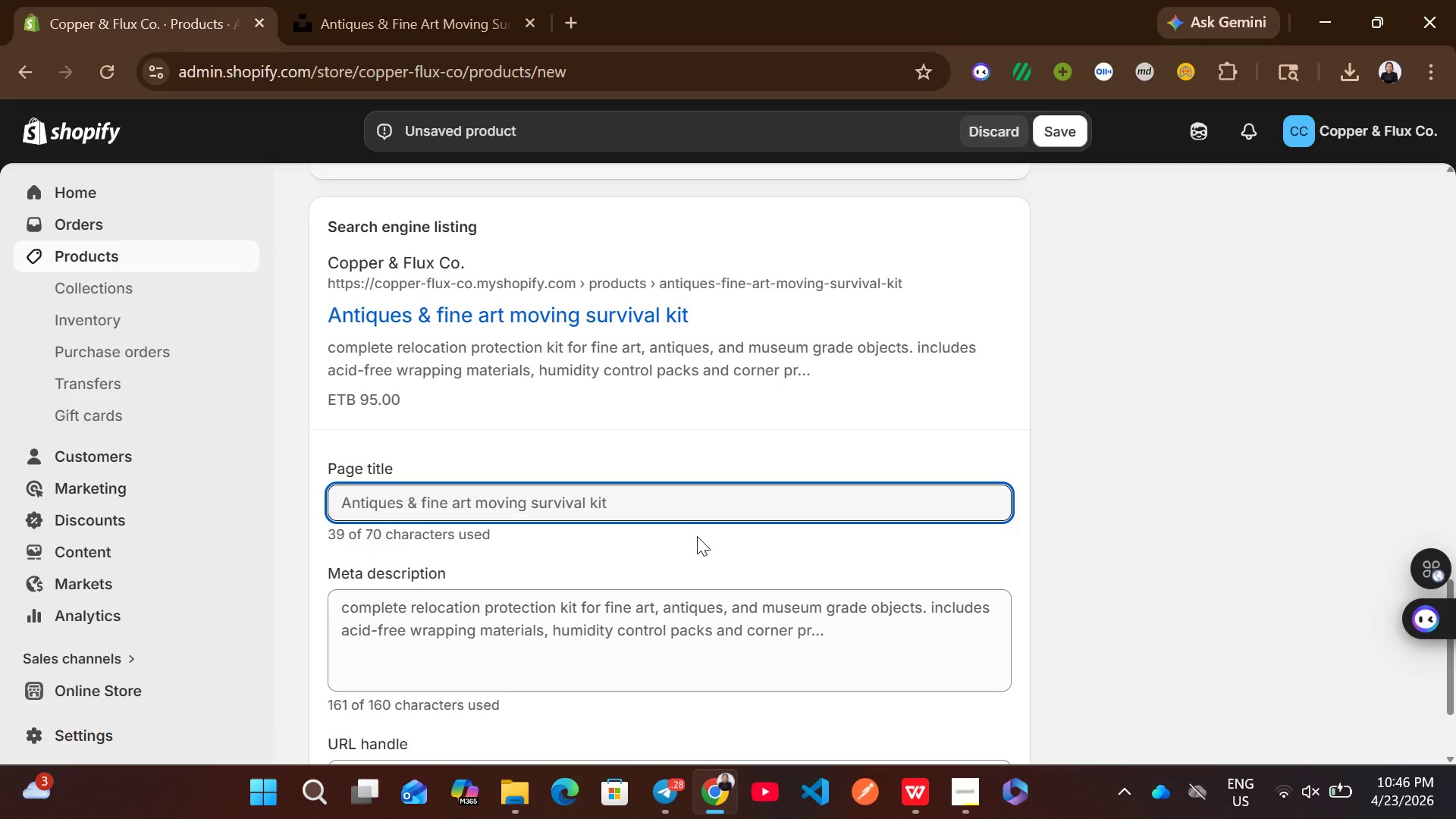 
left_click([652, 498])
 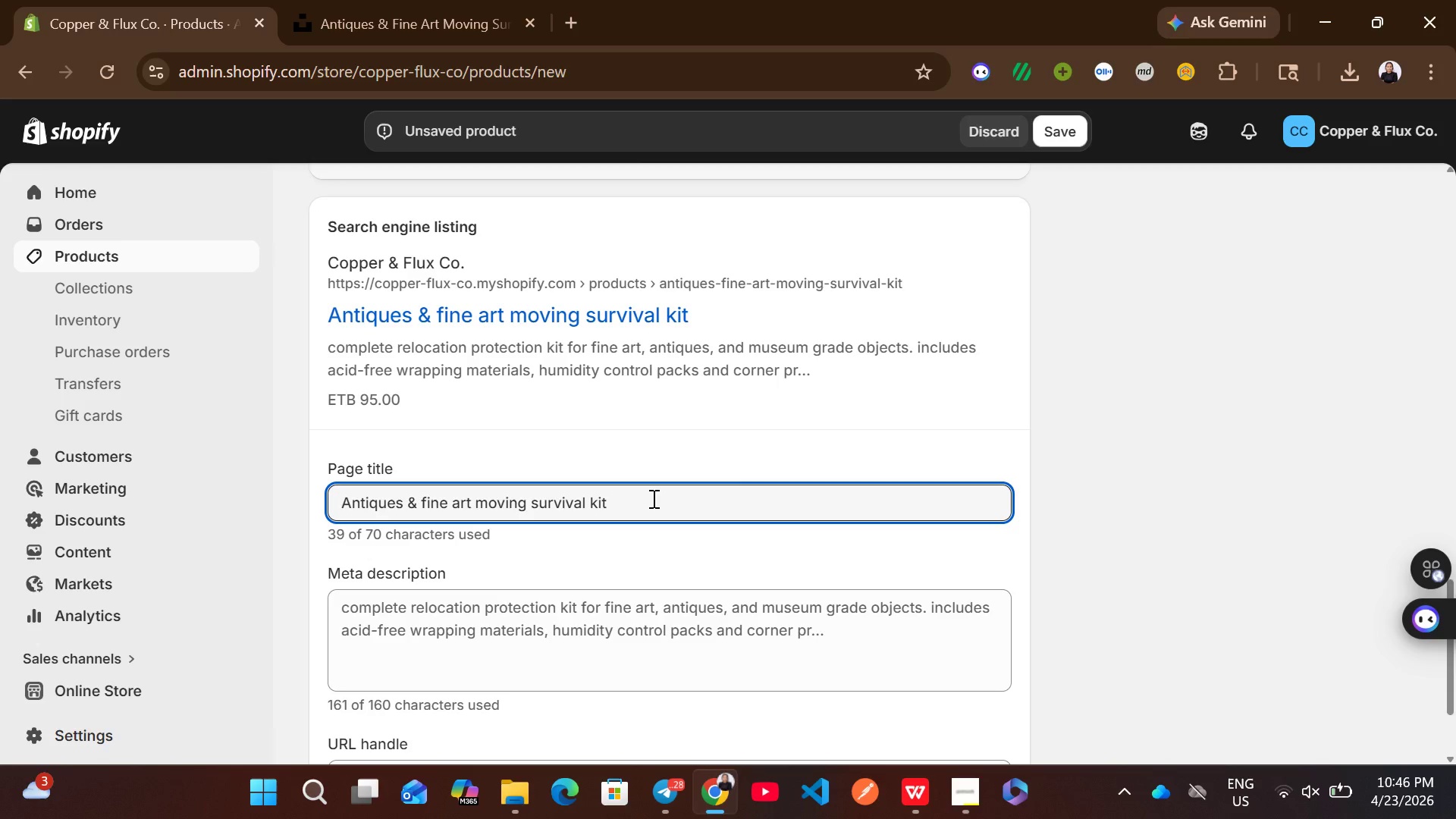 
key(Control+Shift+A)
 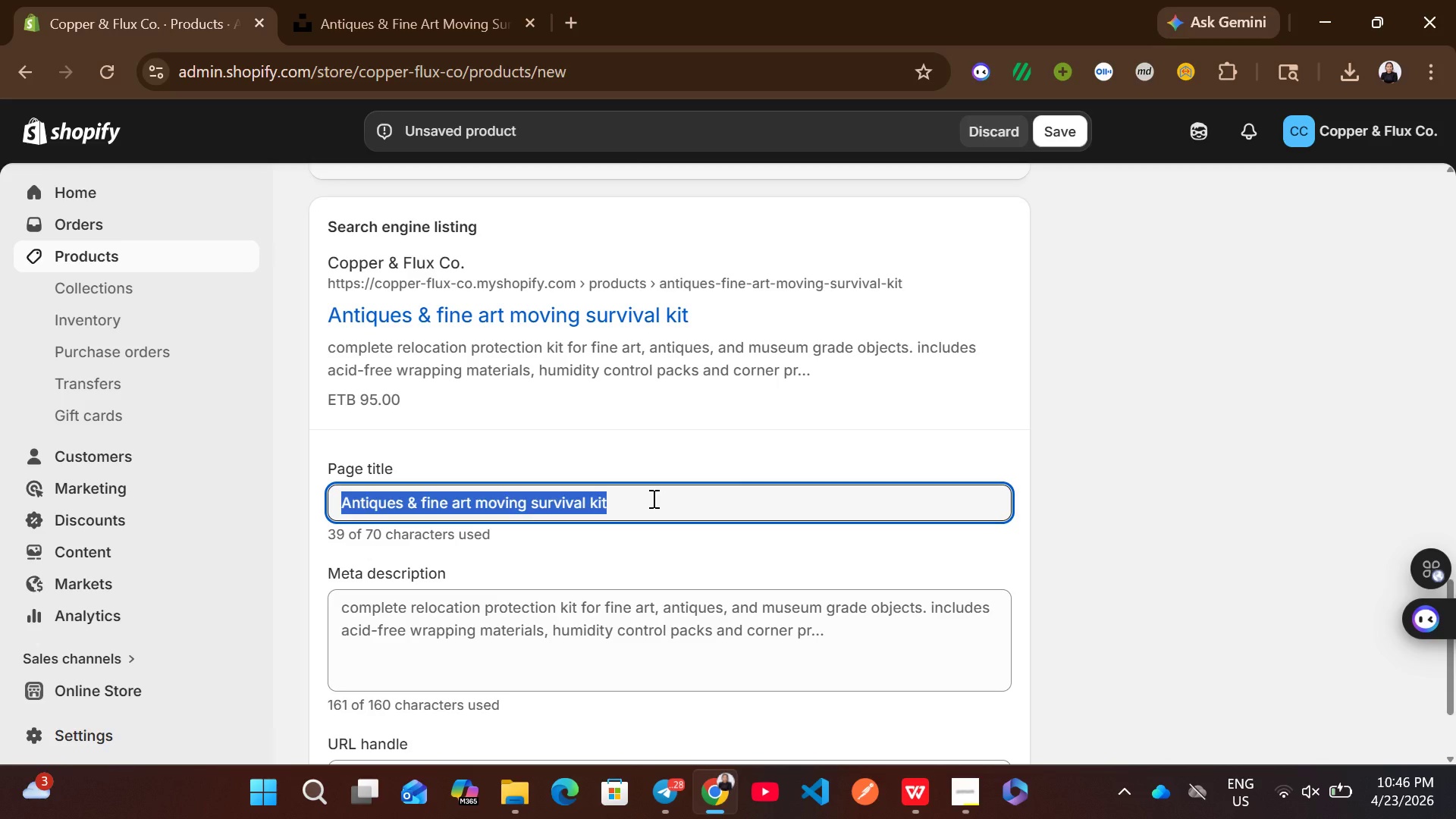 
wait(7.8)
 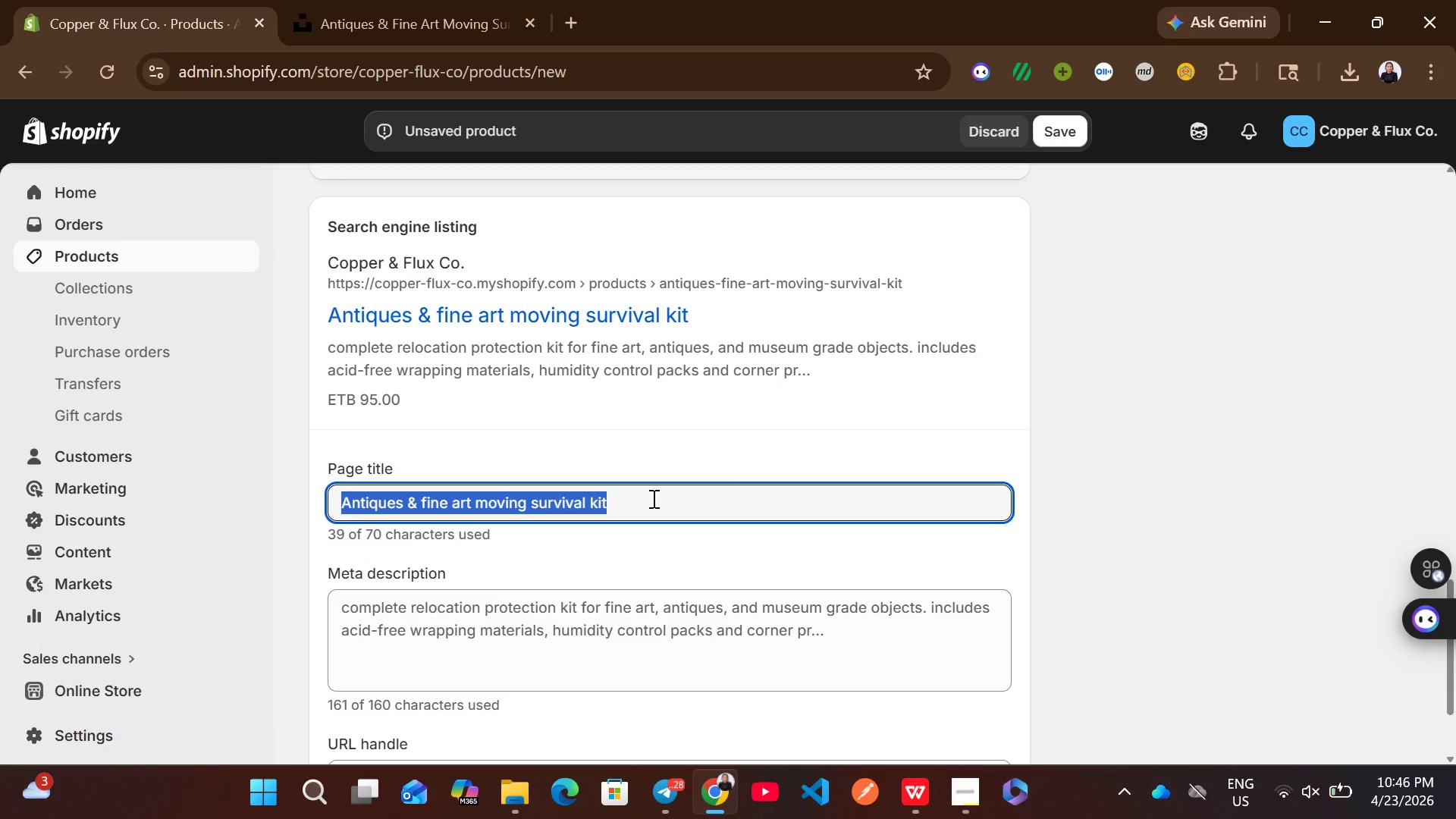 
type(FINE ART MOVING KITS | ANTIQUES PROTECTION KIT | apex)
 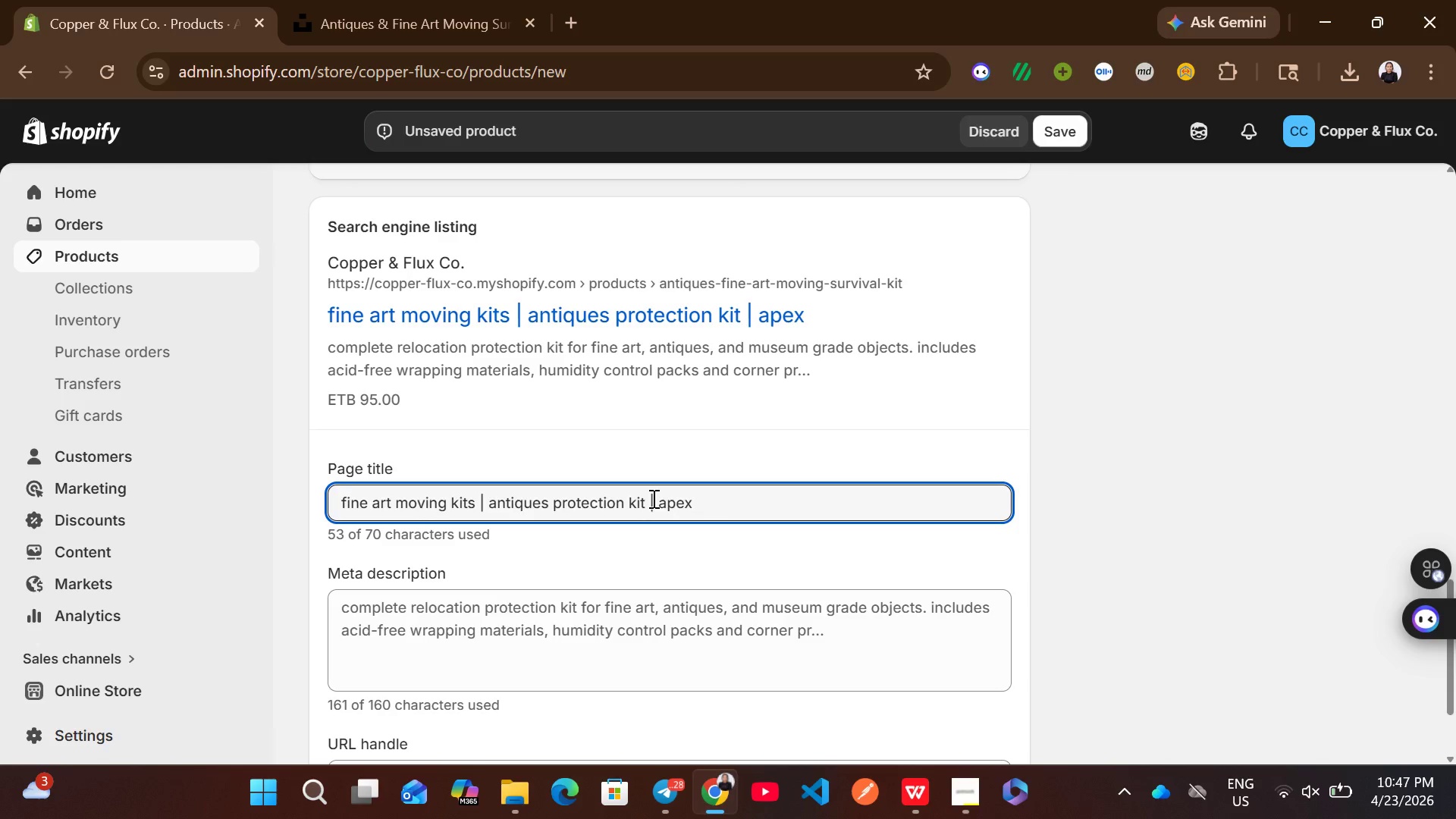 
left_click([655, 478])
 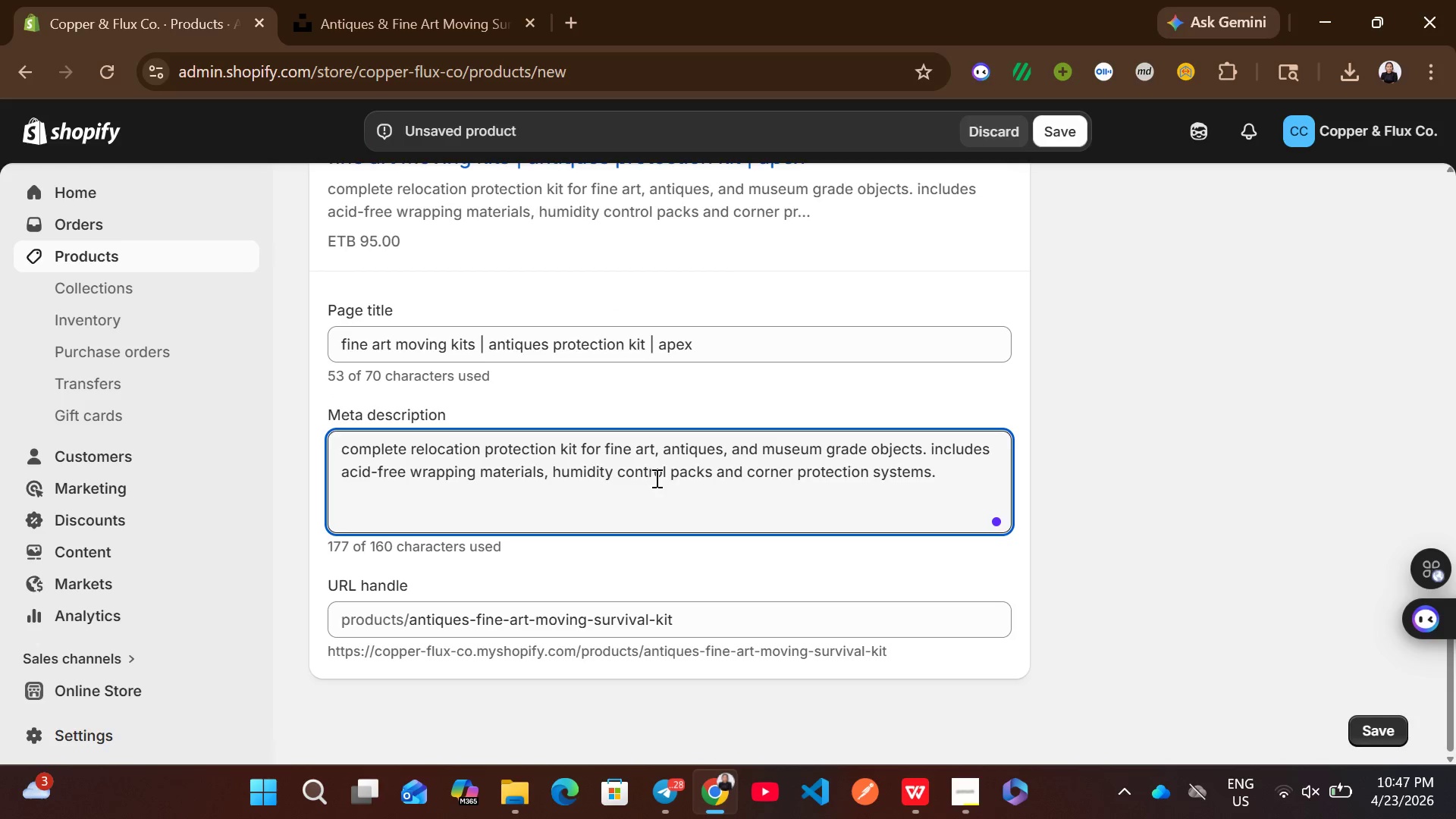 
key(Control+A)
 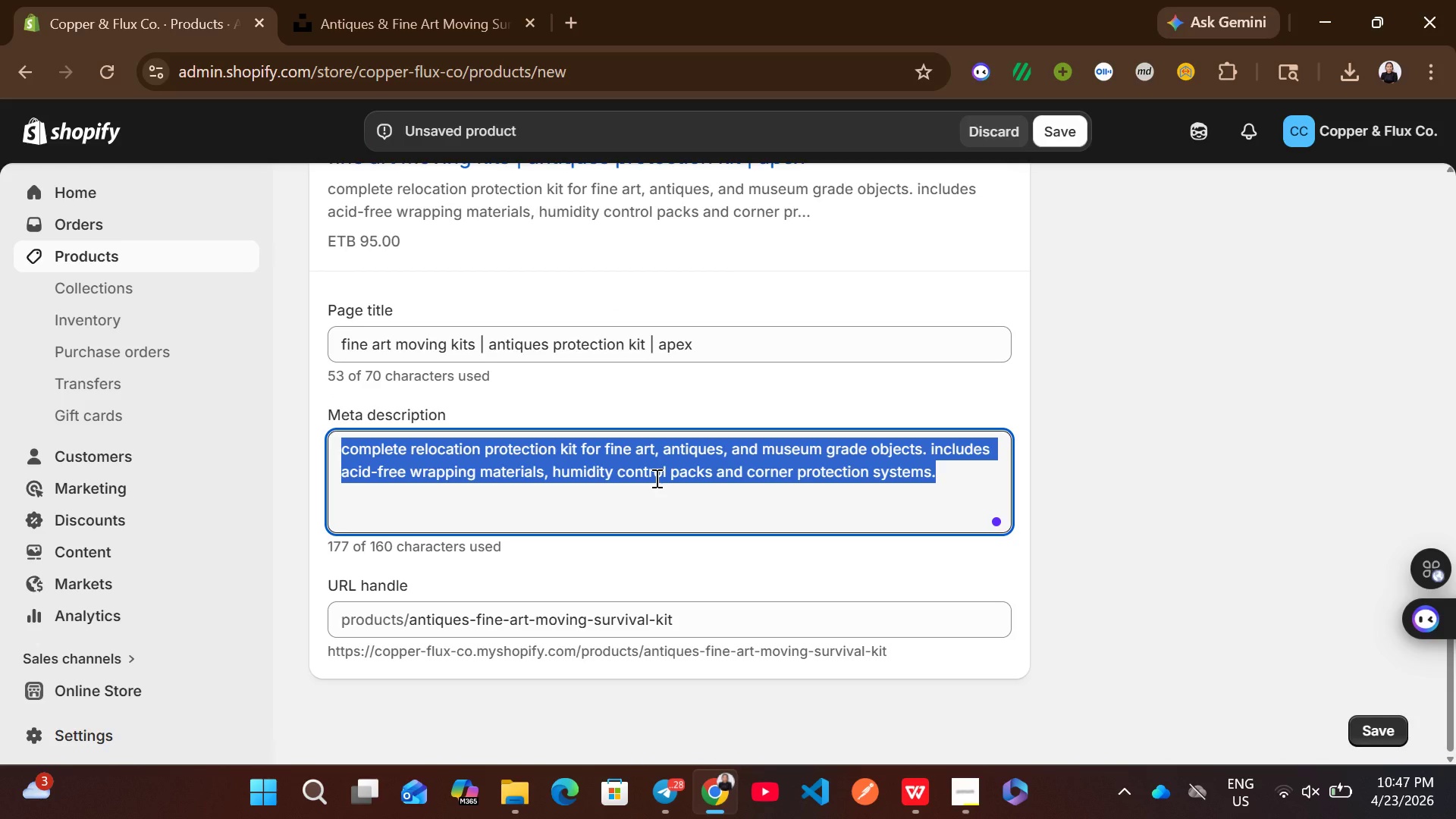 
wait(9.09)
 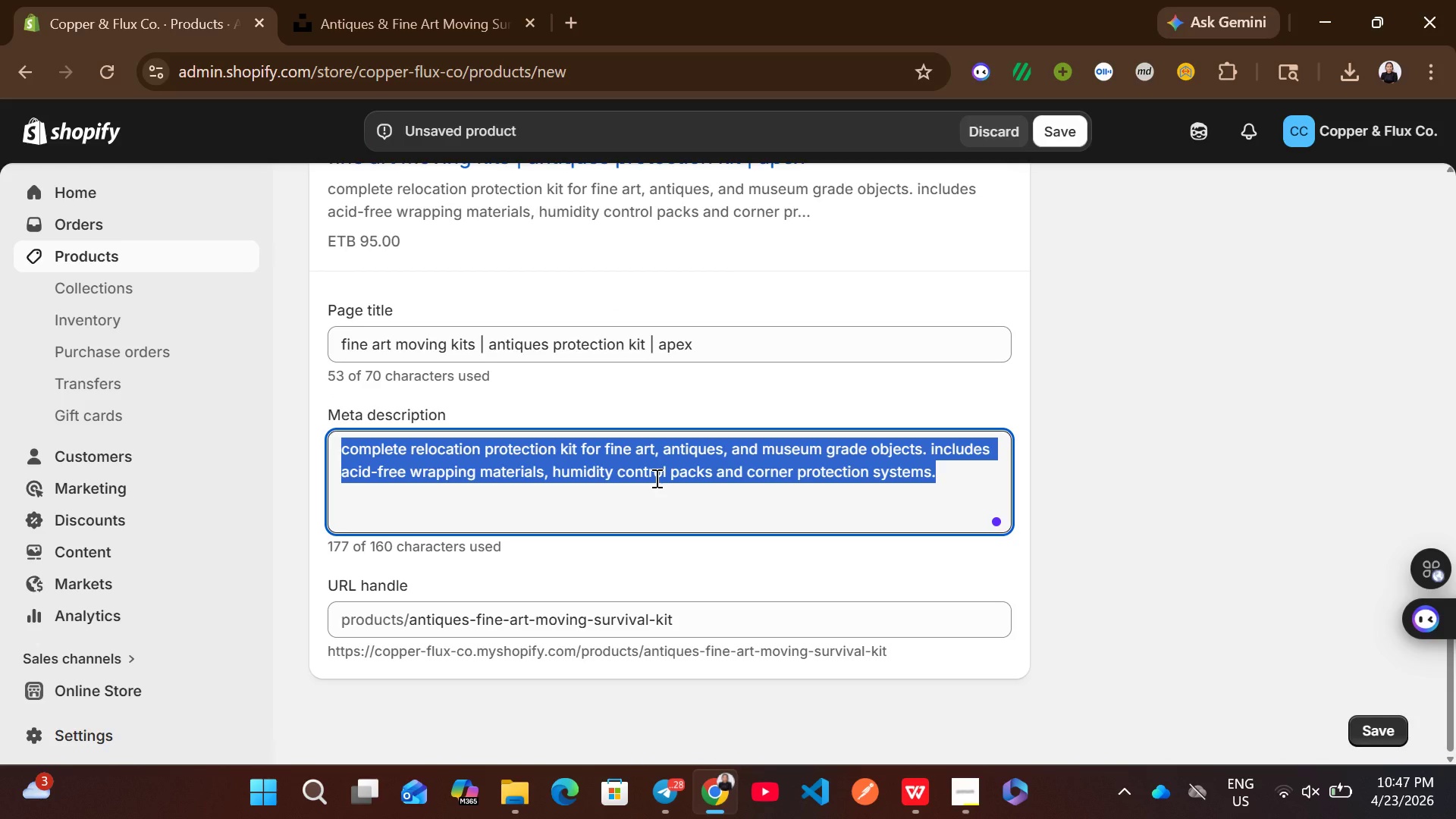 
type(professional )
key(Backspace)
type(-grade moving kit for antiques and fine art protection.)
 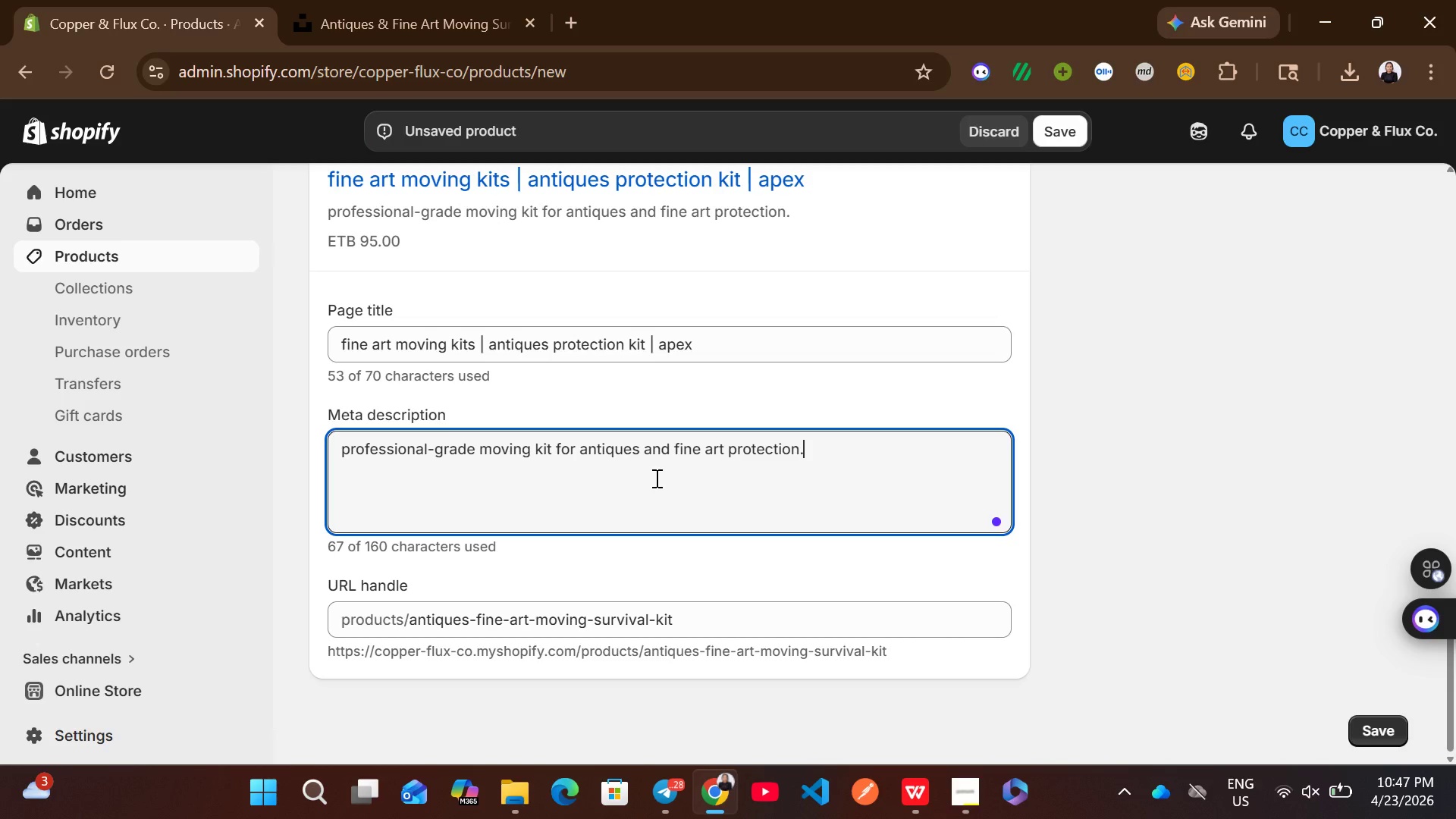 
mouse_move([738, 382])
 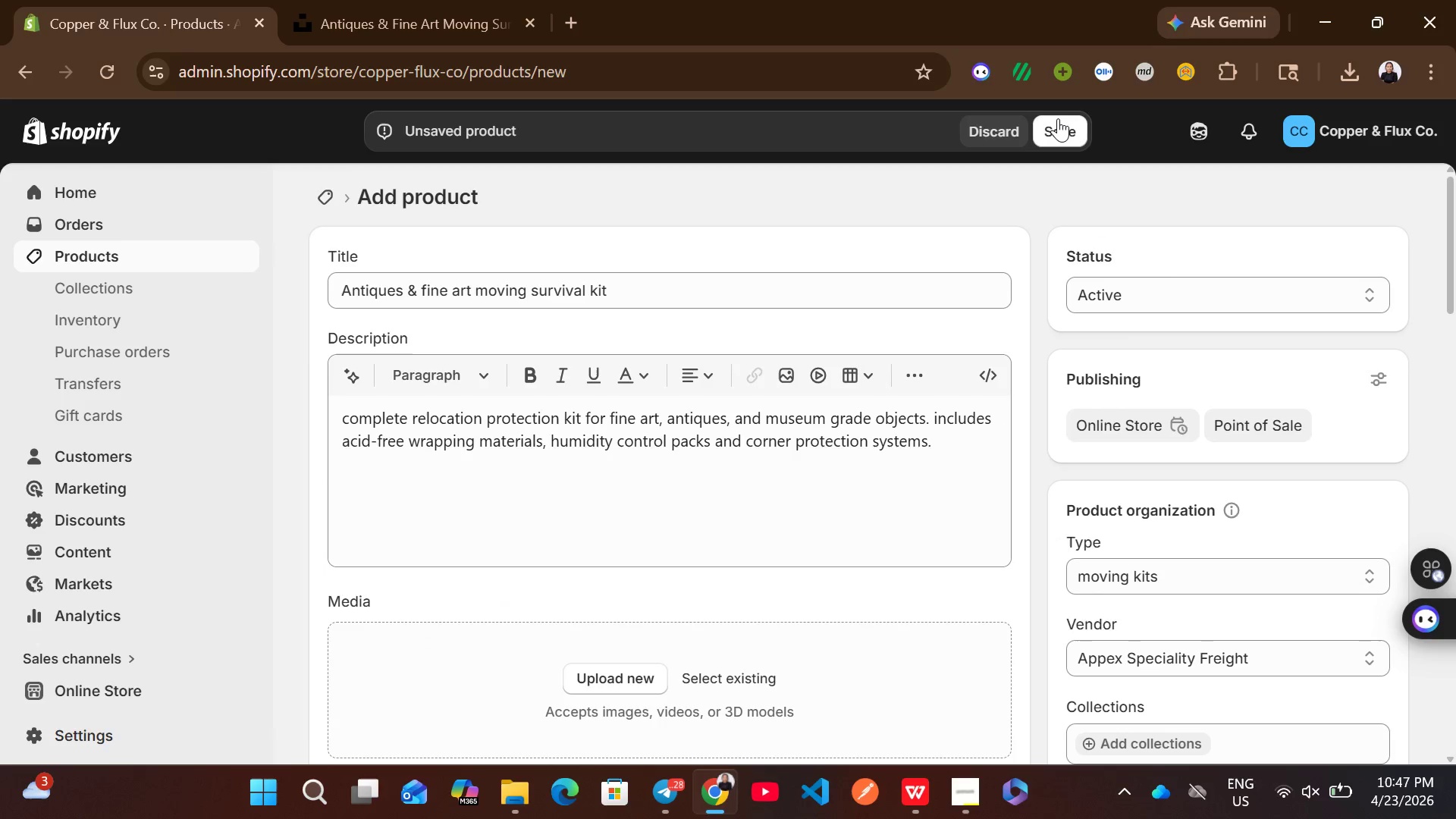 
left_click([1058, 118])
 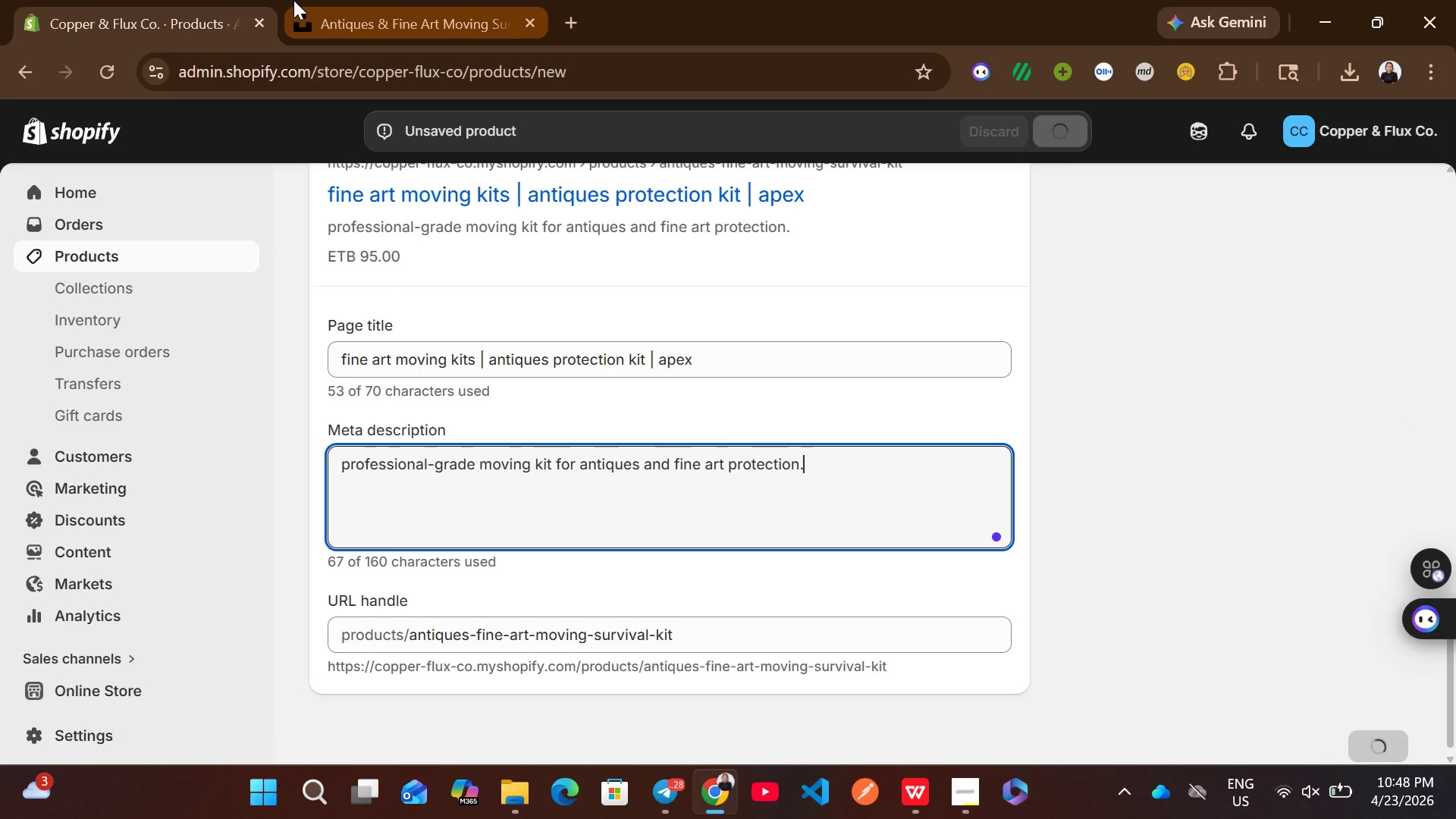 
left_click([404, 0])
 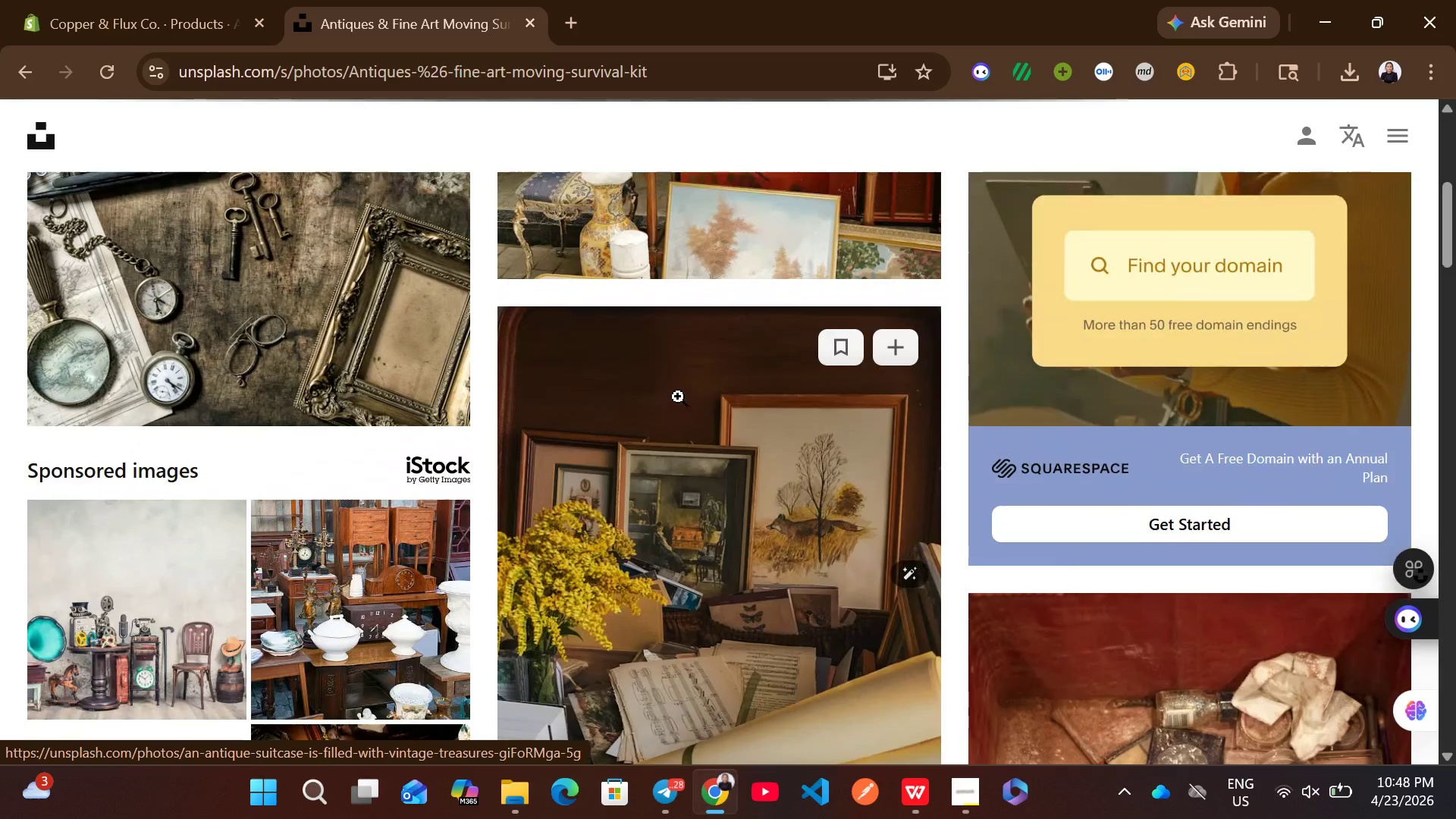 
wait(7.28)
 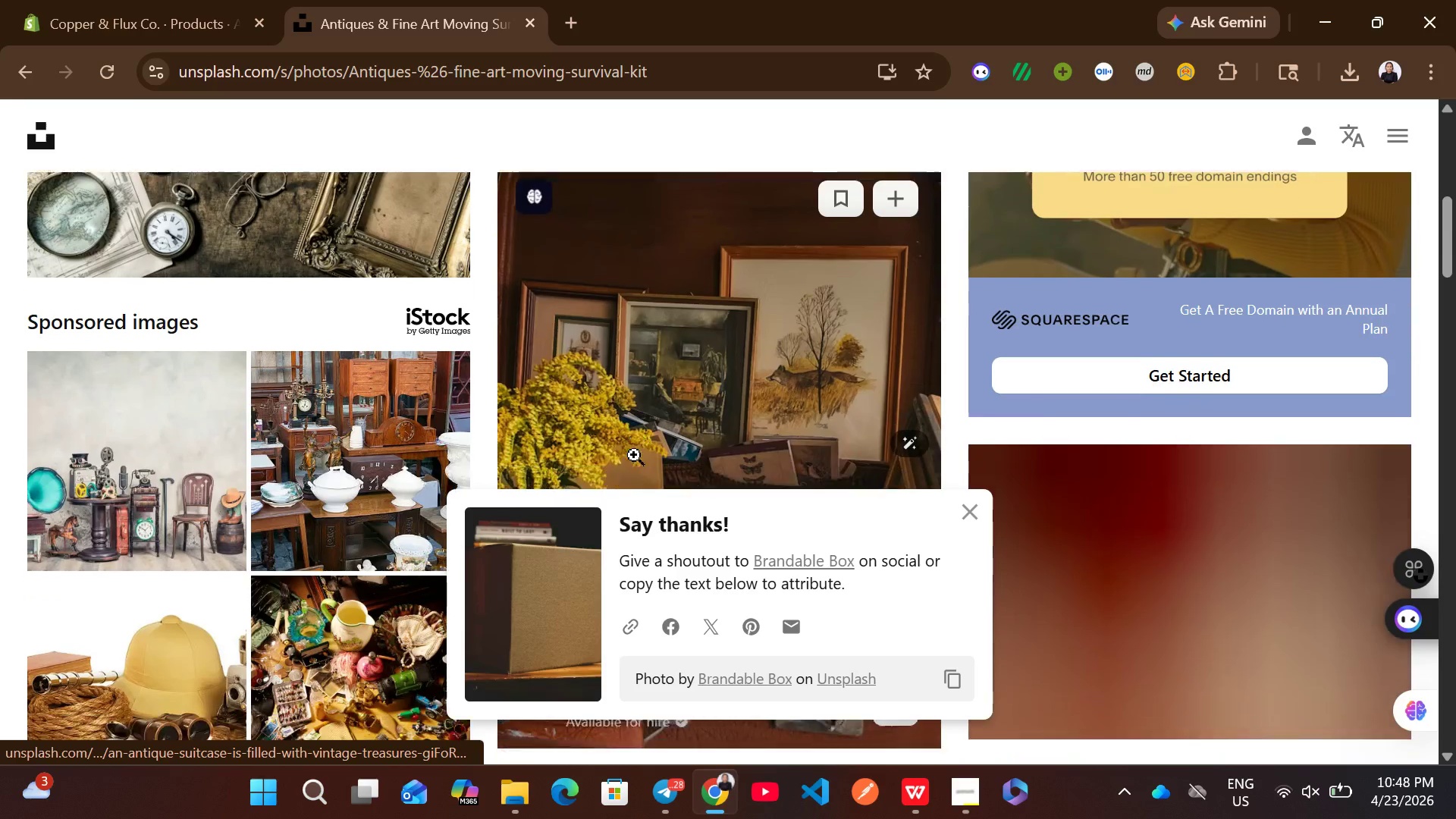 
left_click([895, 612])
 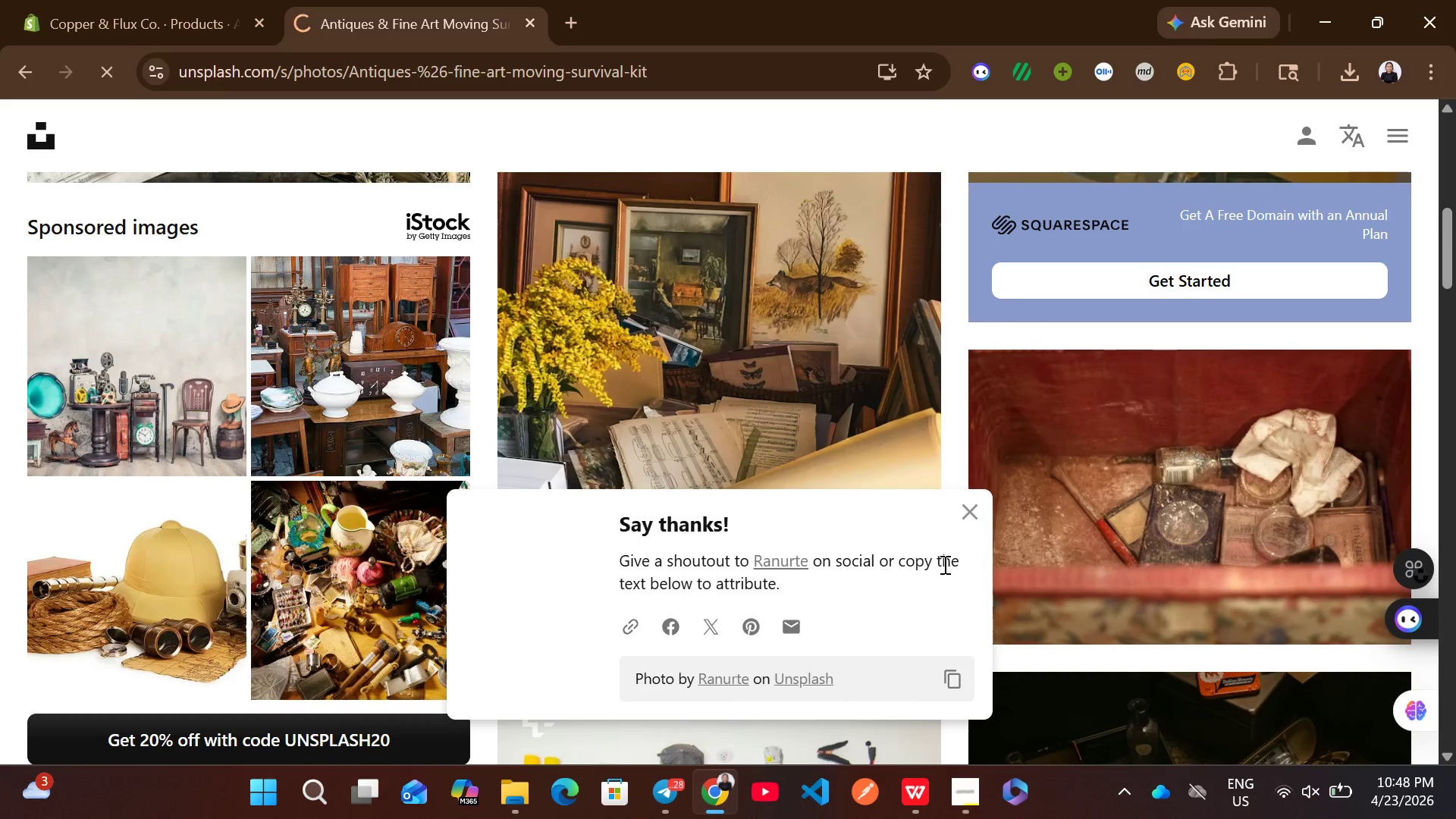 
left_click([965, 516])
 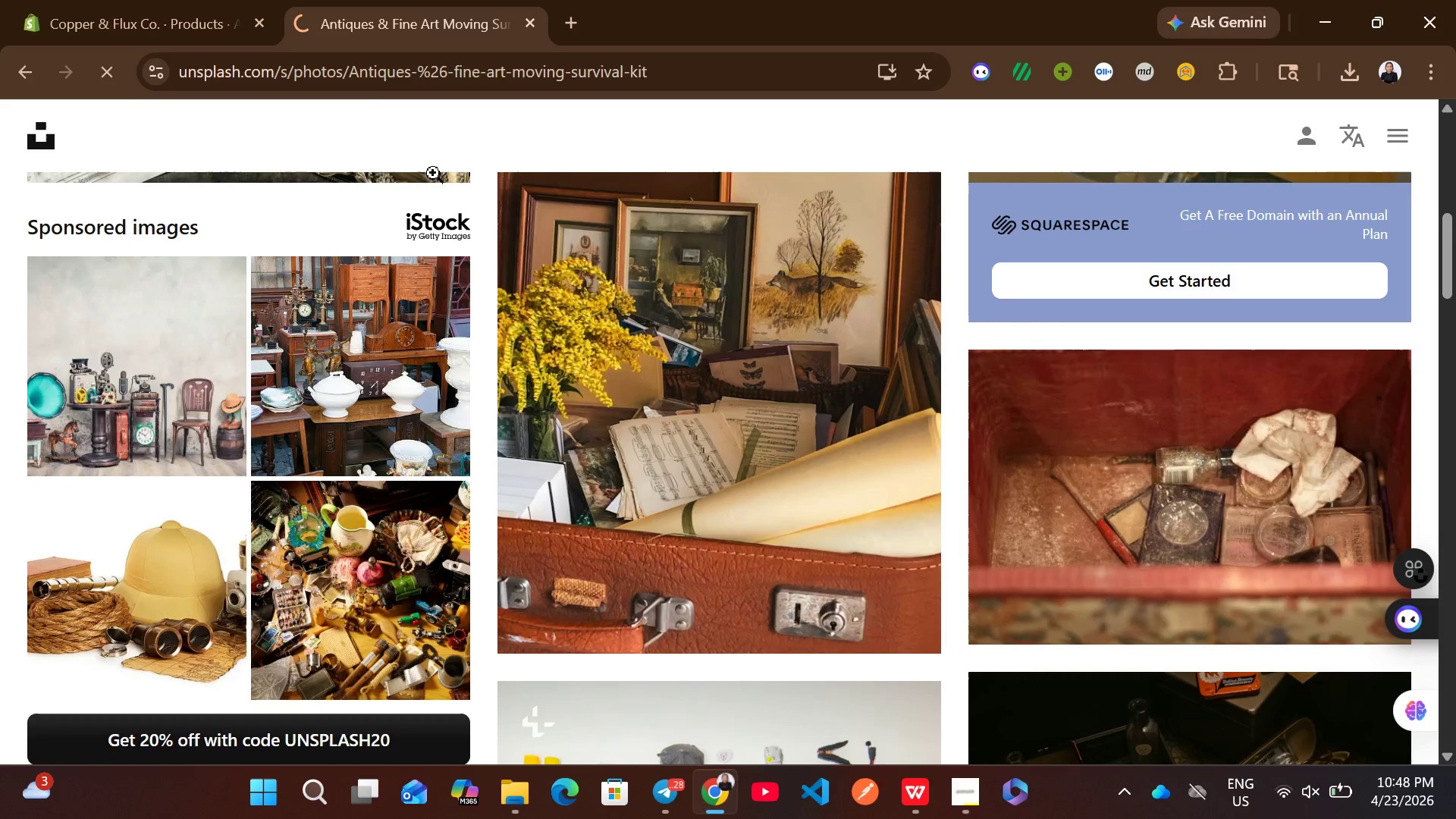 
left_click([198, 0])
 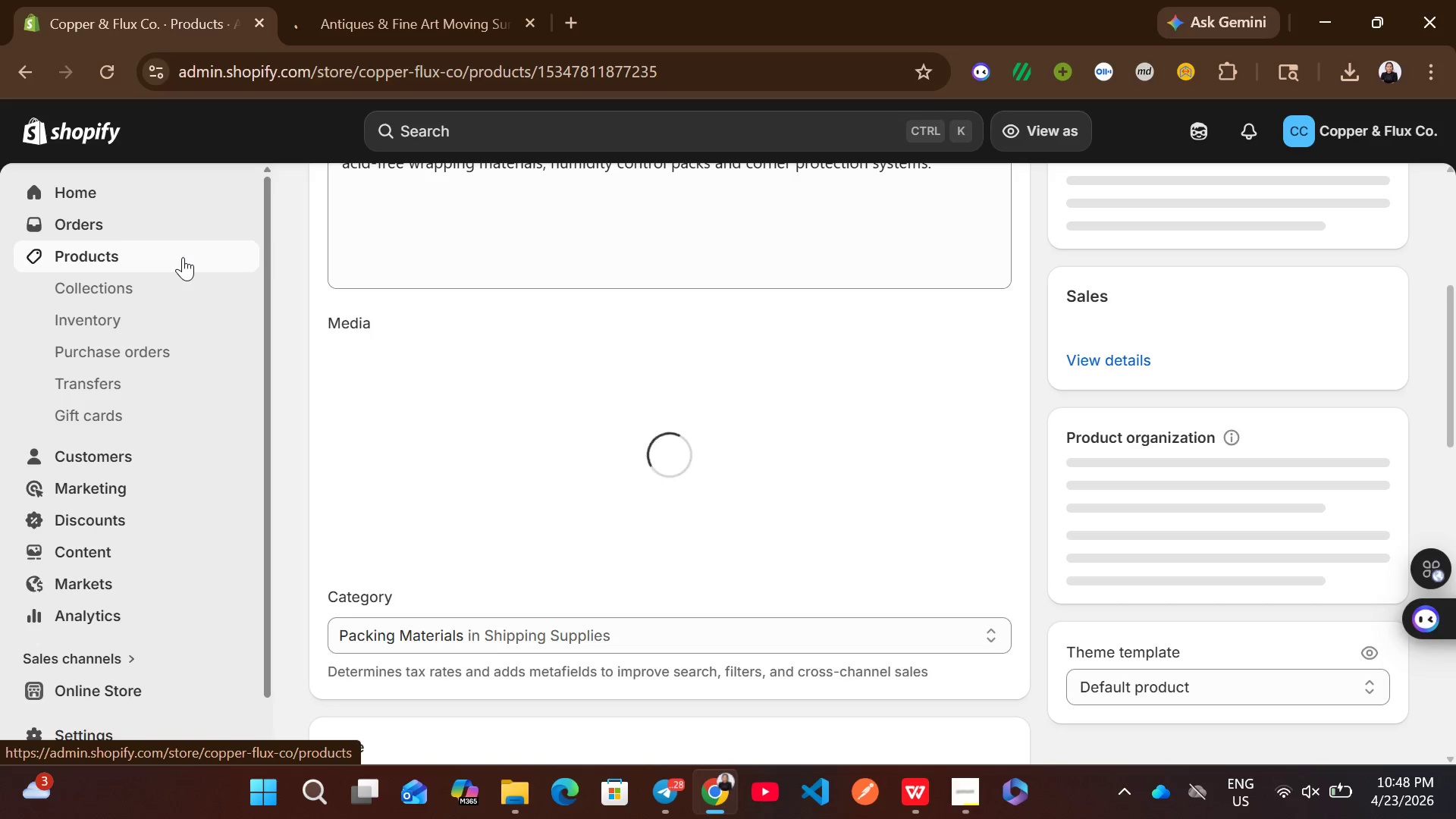 
wait(16.06)
 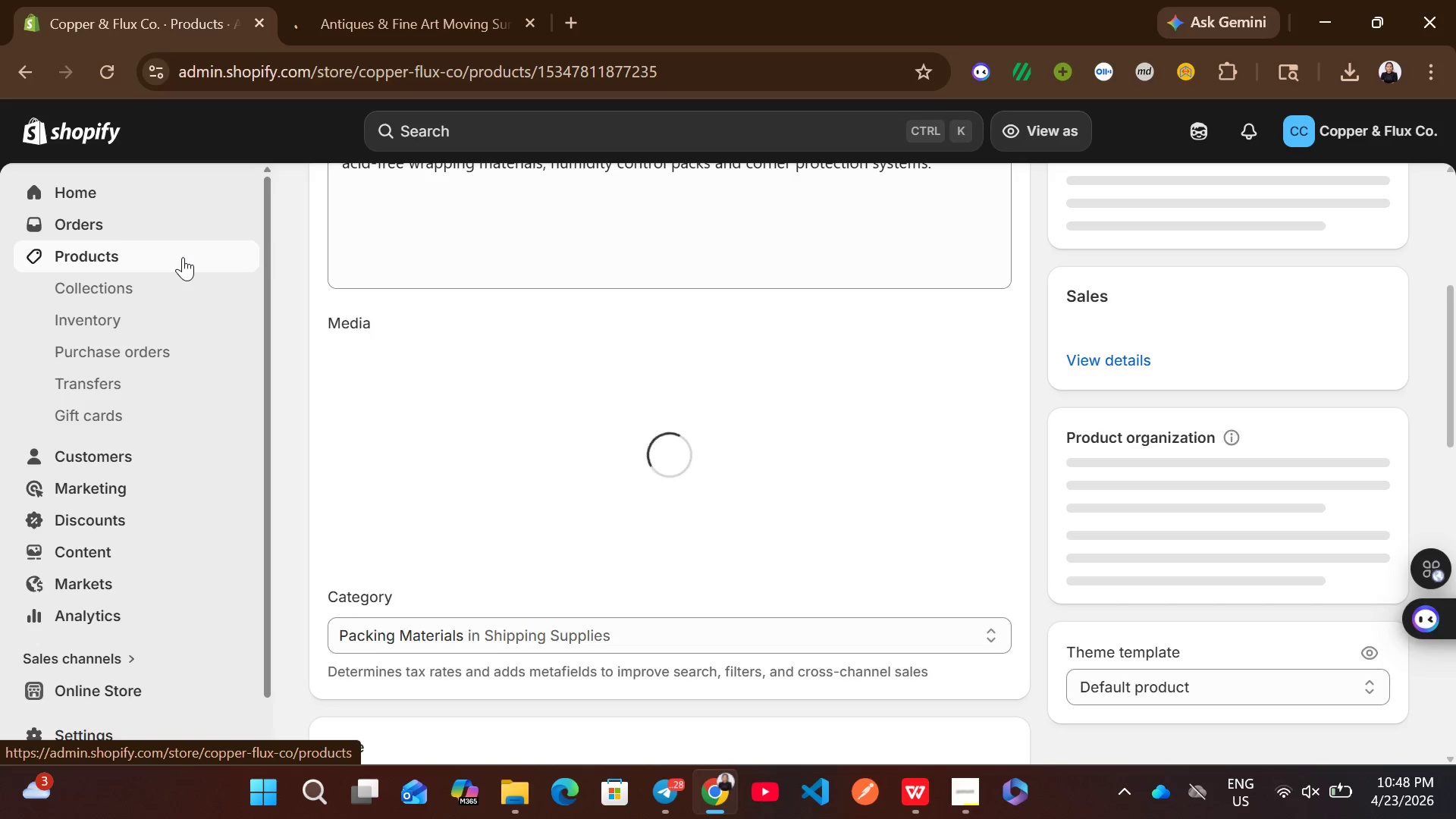 
left_click([183, 257])
 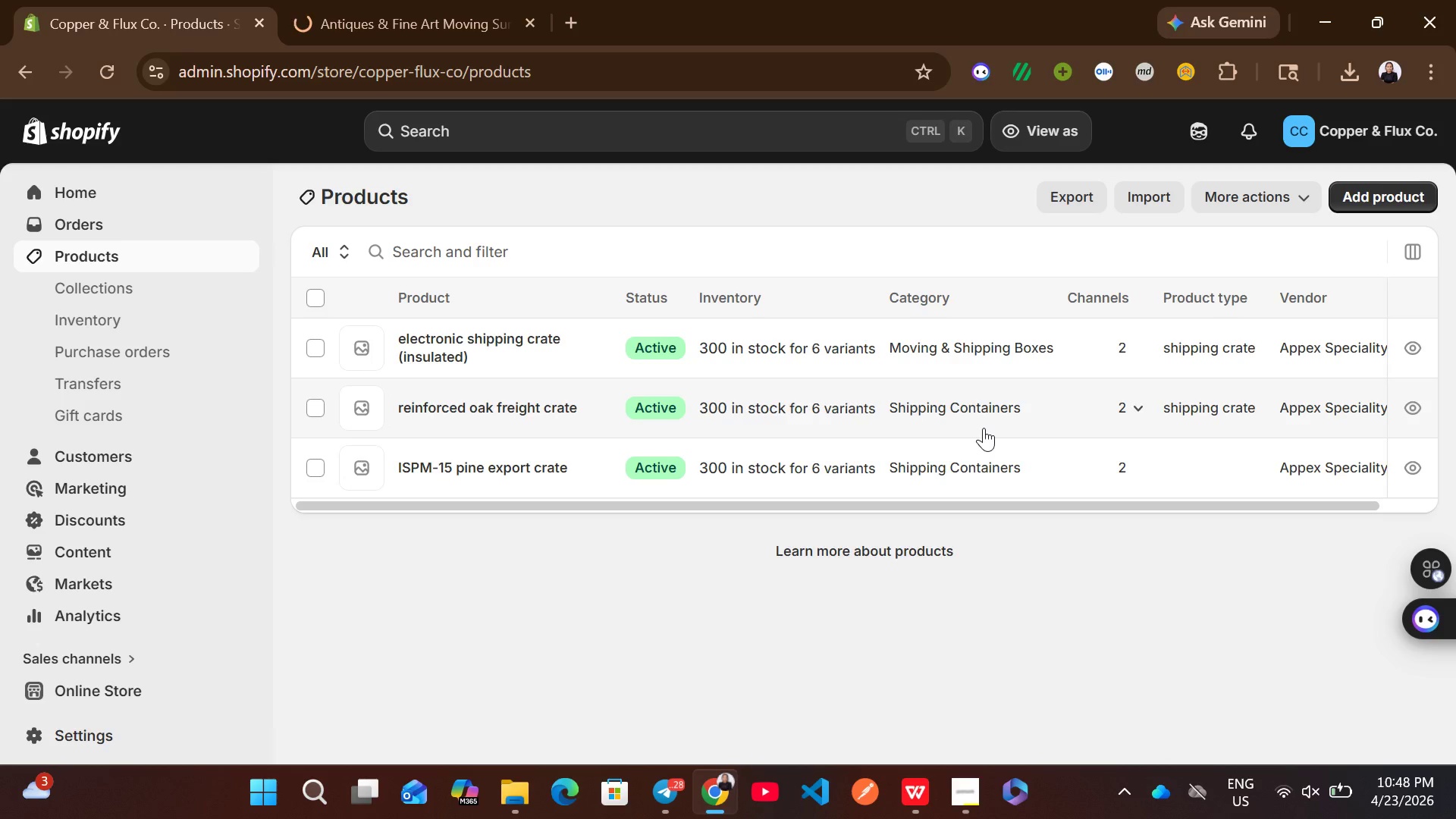 
wait(16.41)
 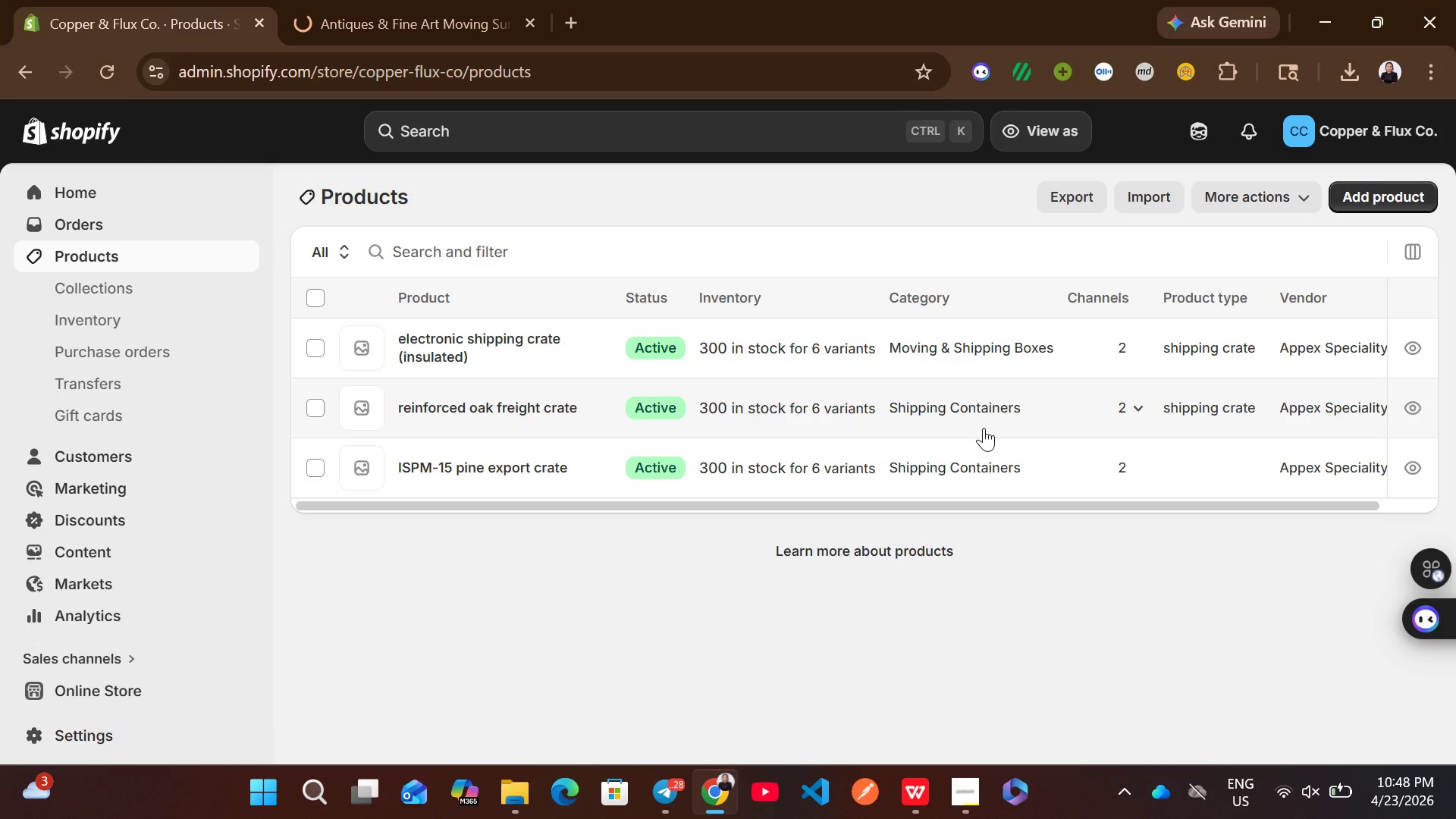 
left_click([1377, 199])
 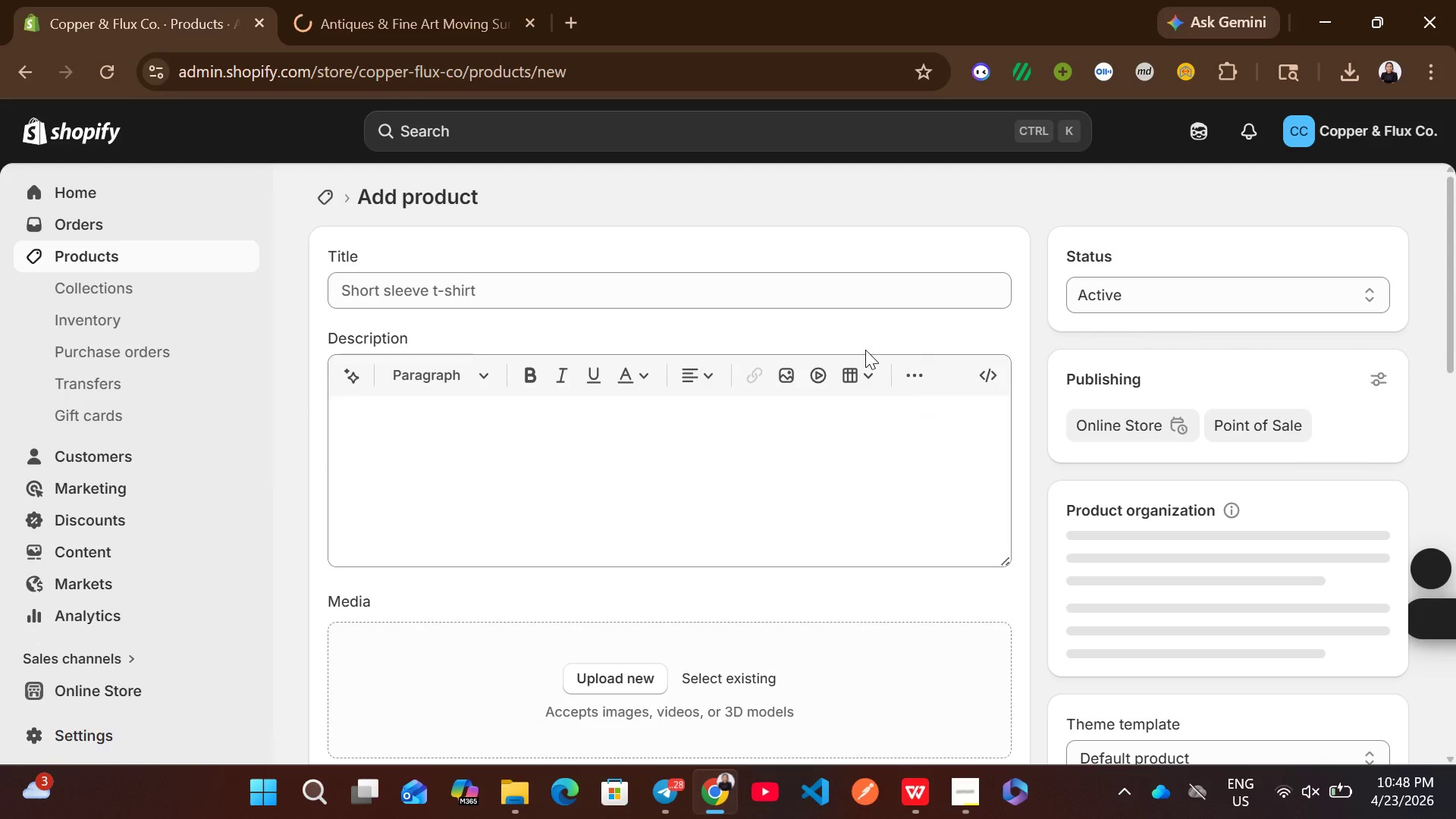 
left_click([663, 443])
 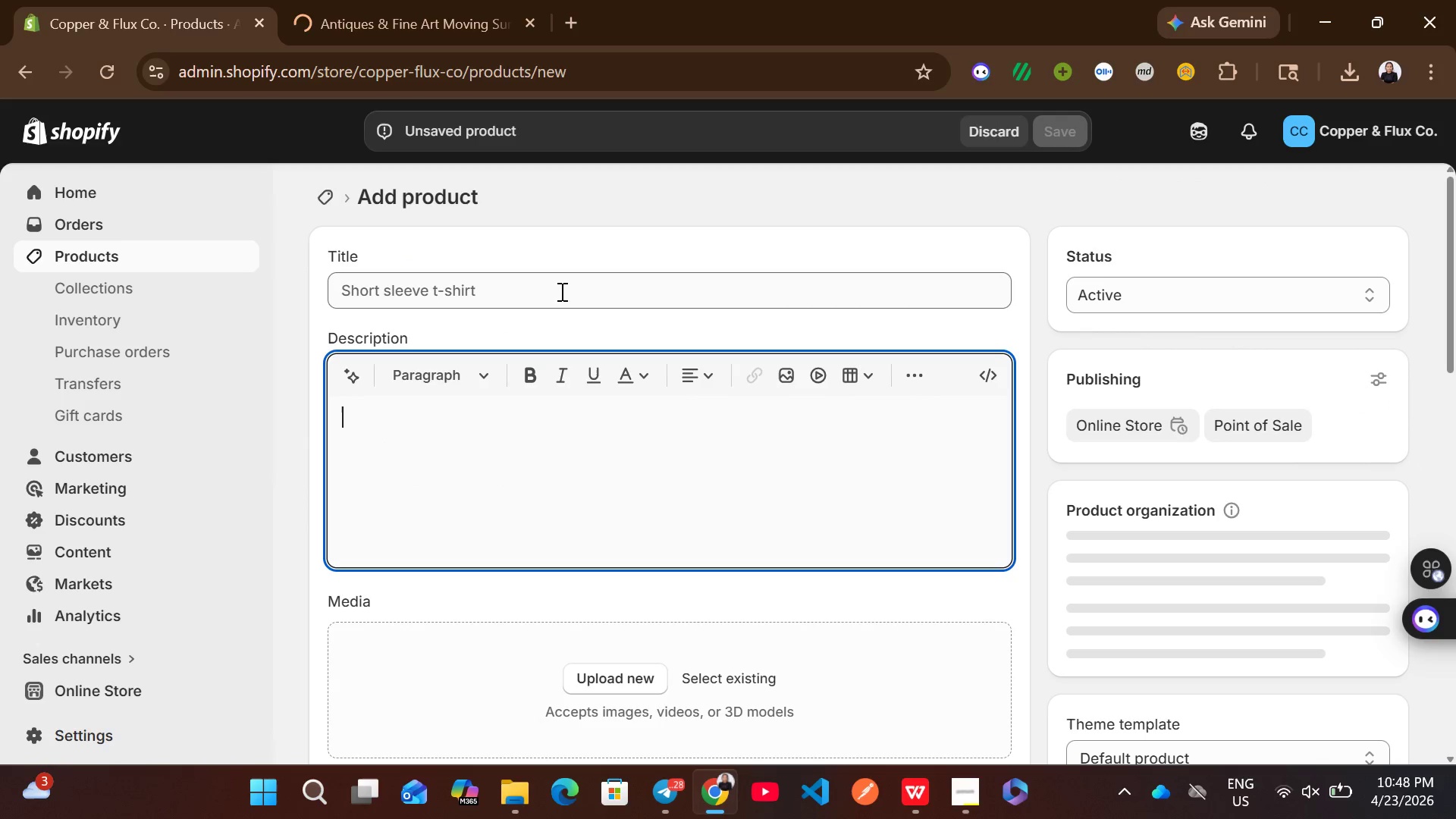 
left_click([560, 290])
 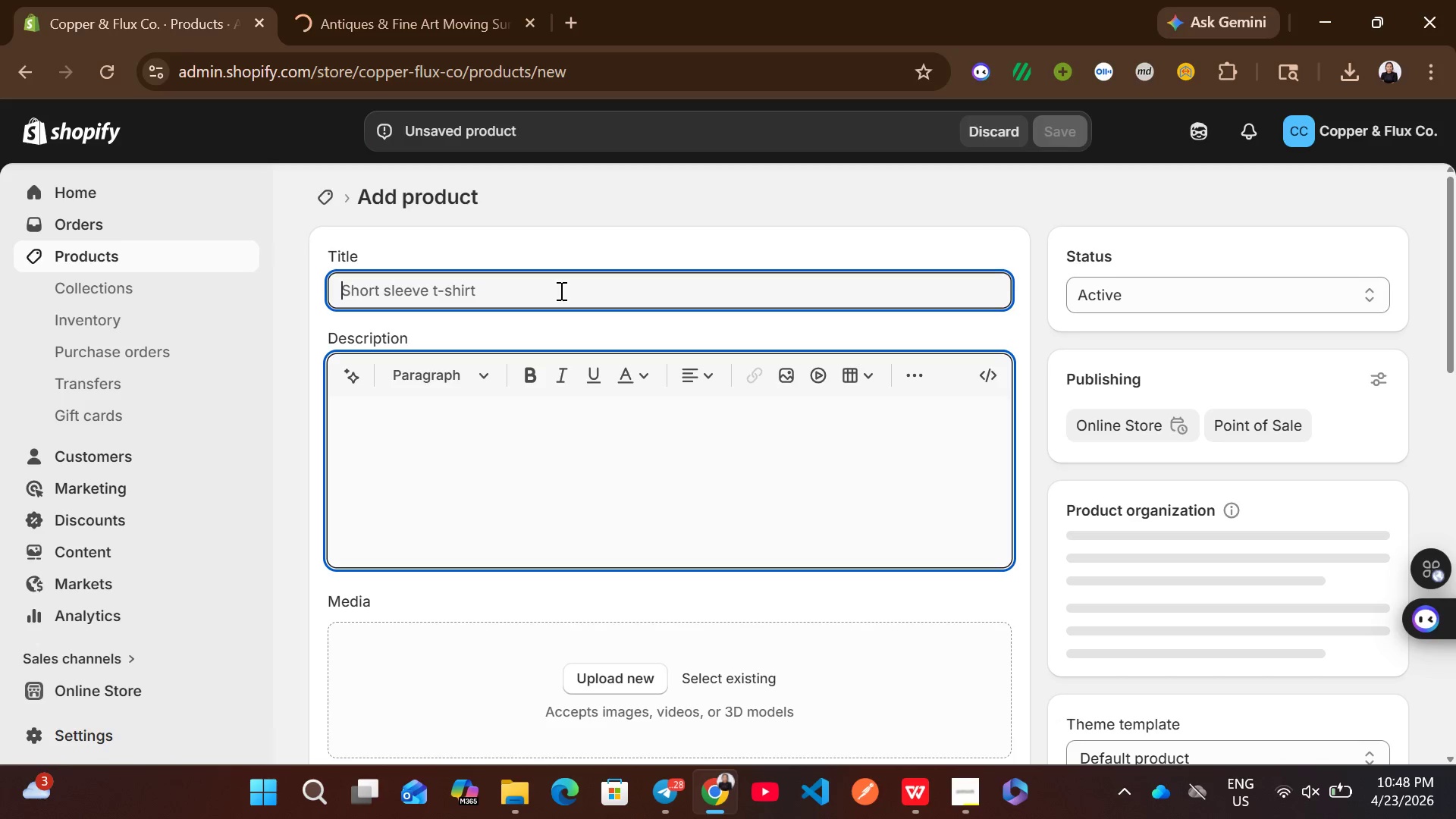 
type(secure electronicws relocation kit)
 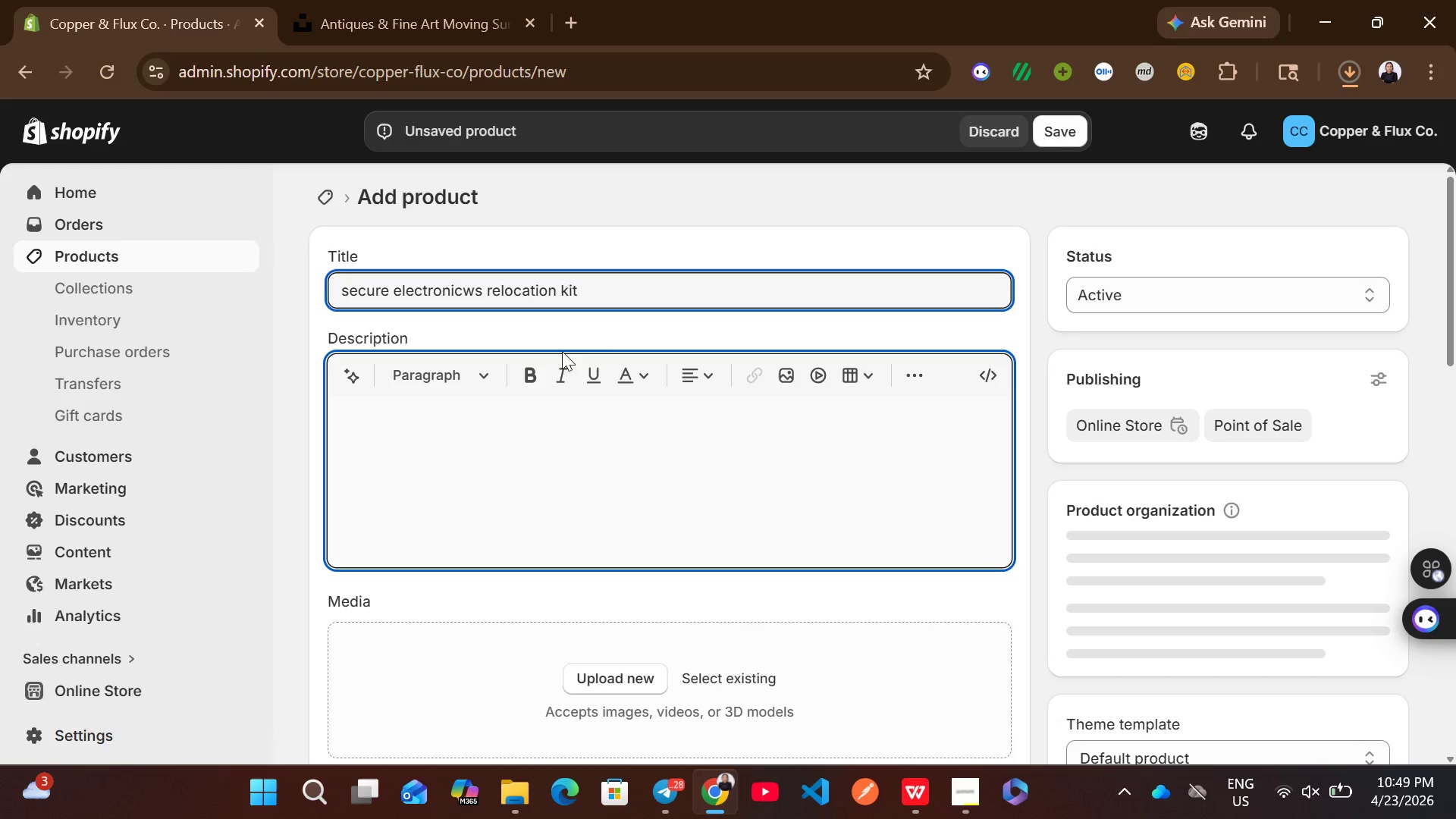 
left_click([551, 428])
 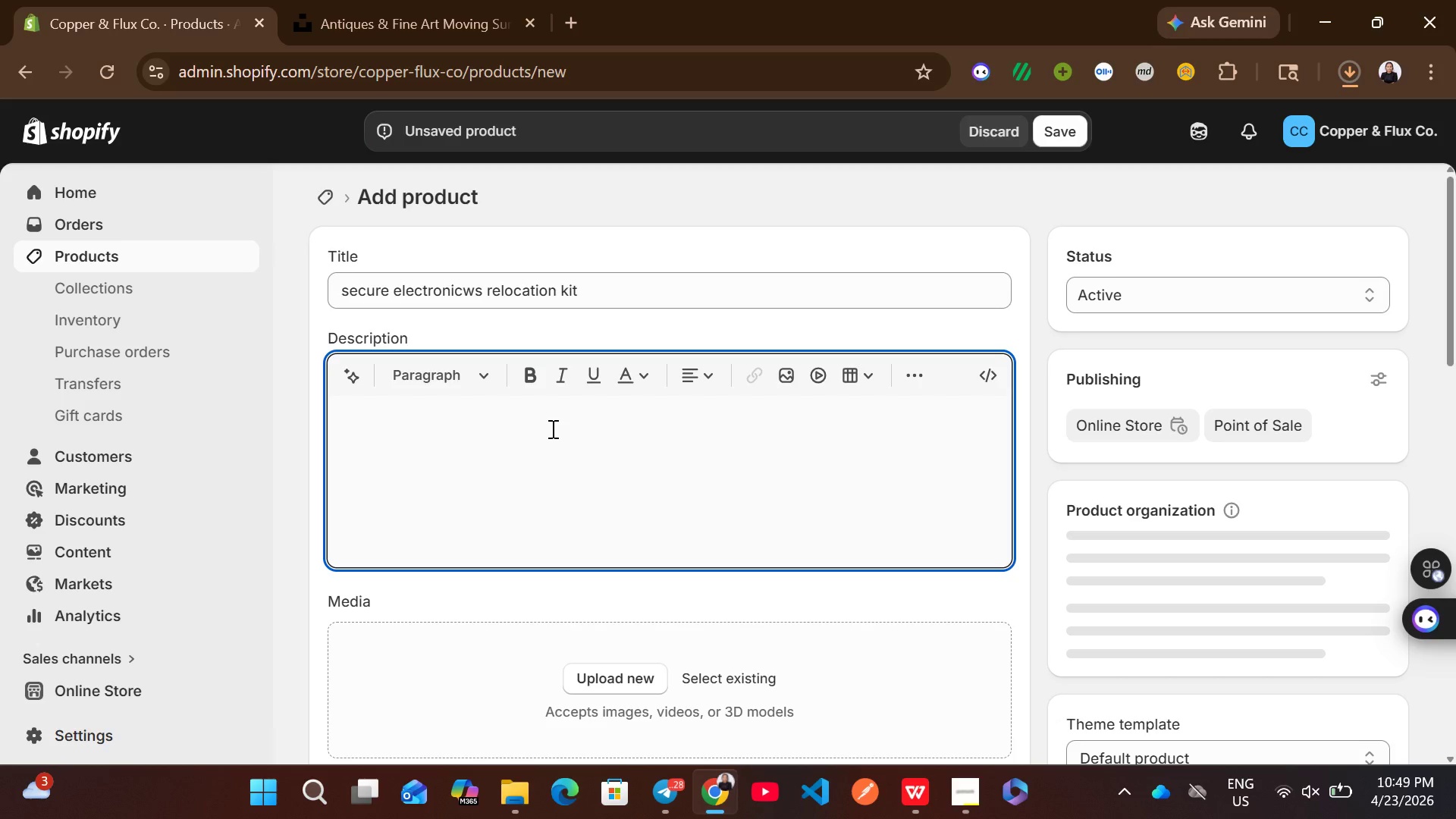 
type(professional electronic )
key(Backspace)
type(s relocation system for IT infrastructure )
key(Backspace)
type(, servers )
key(Backspace)
type(,)
 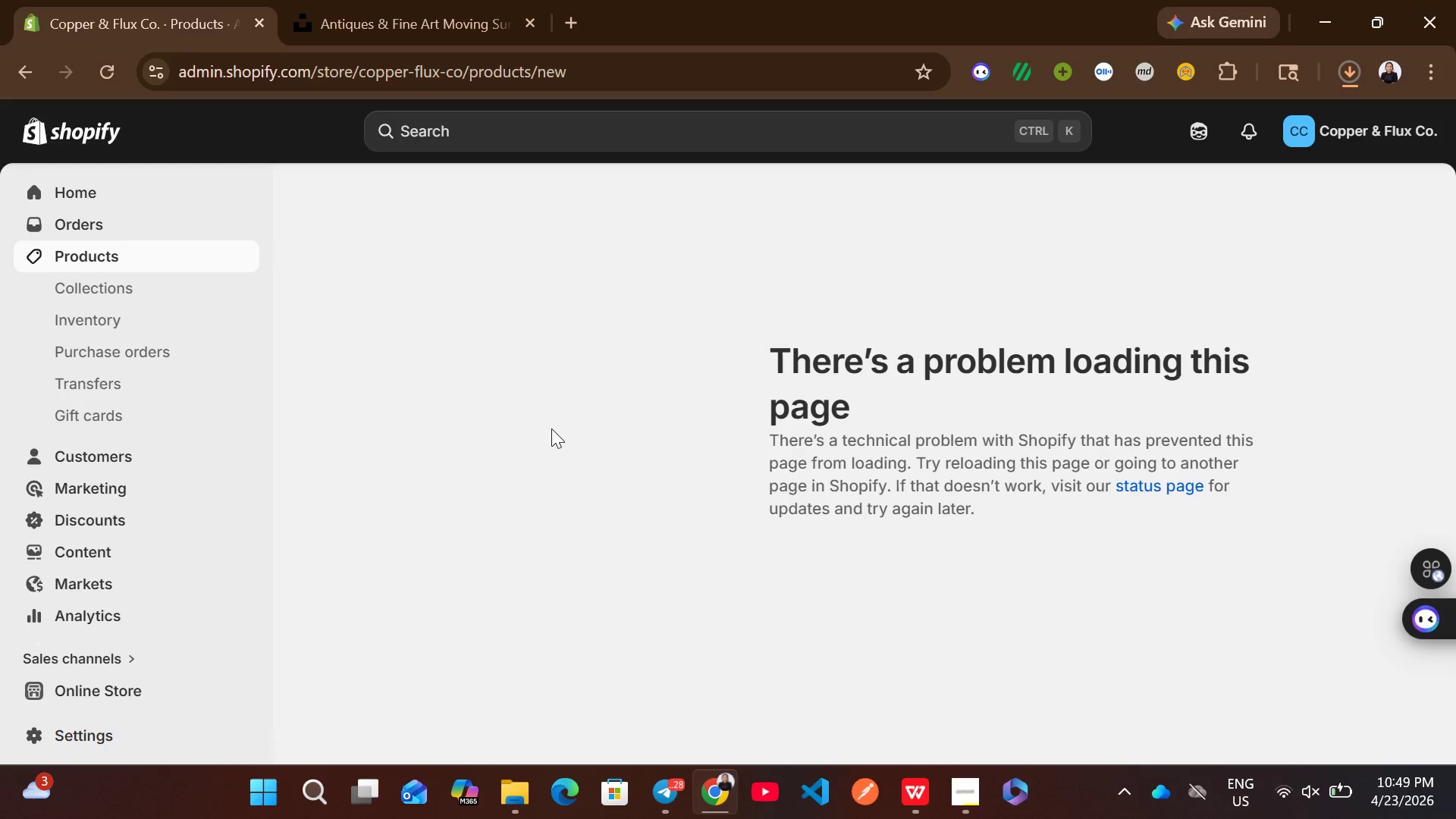 
left_click([182, 248])
 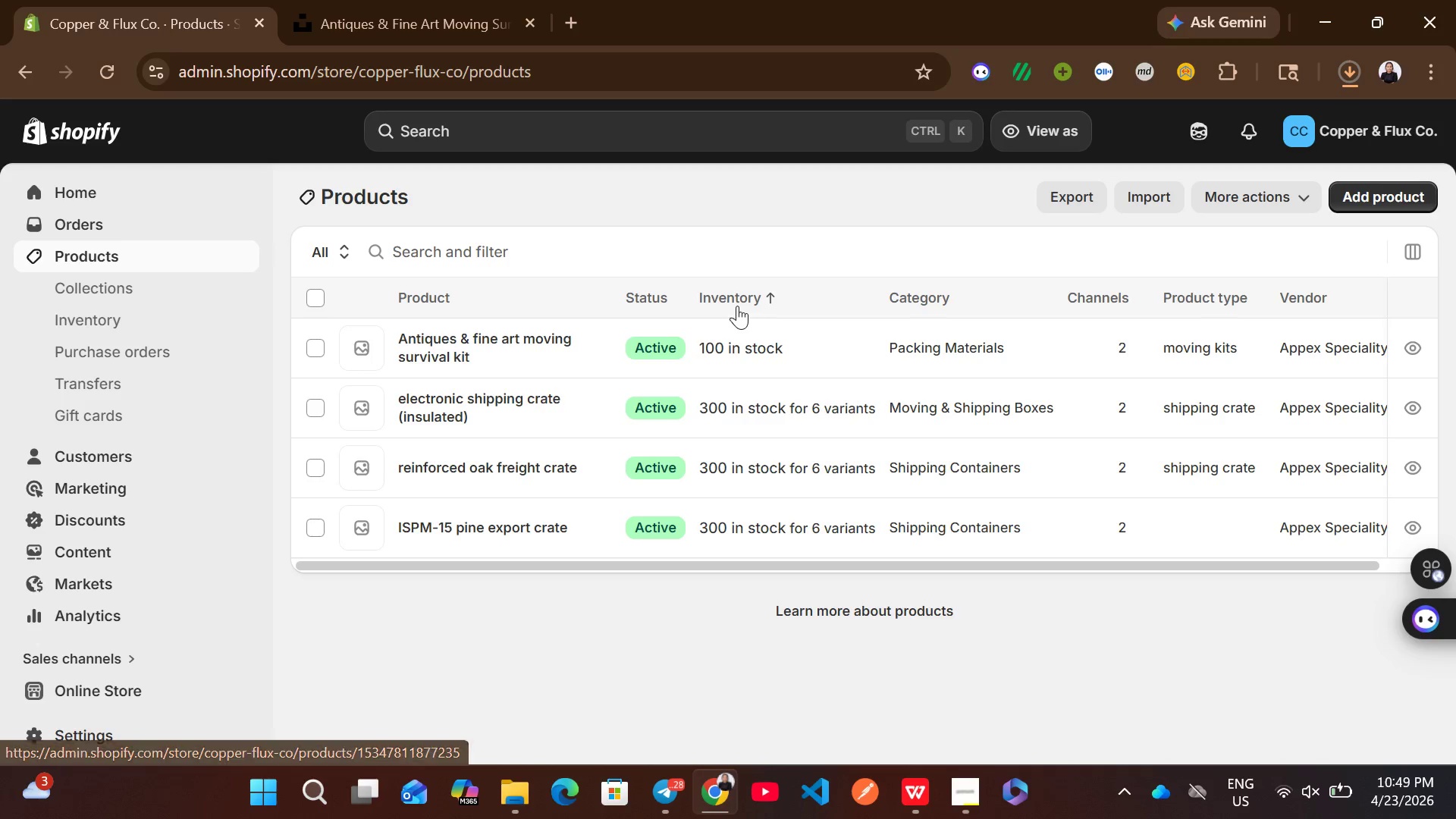 
wait(7.53)
 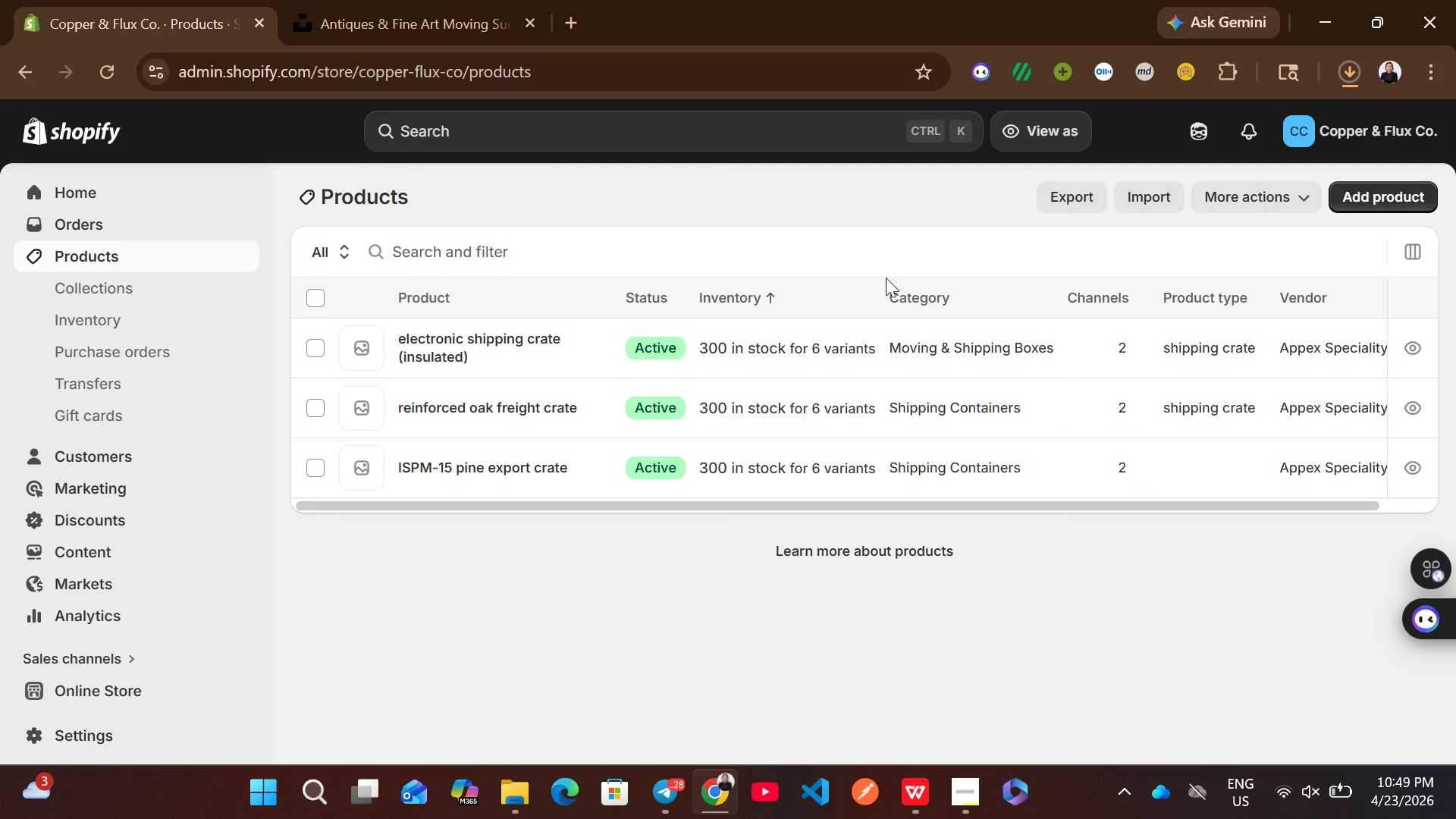 
left_click([1378, 196])
 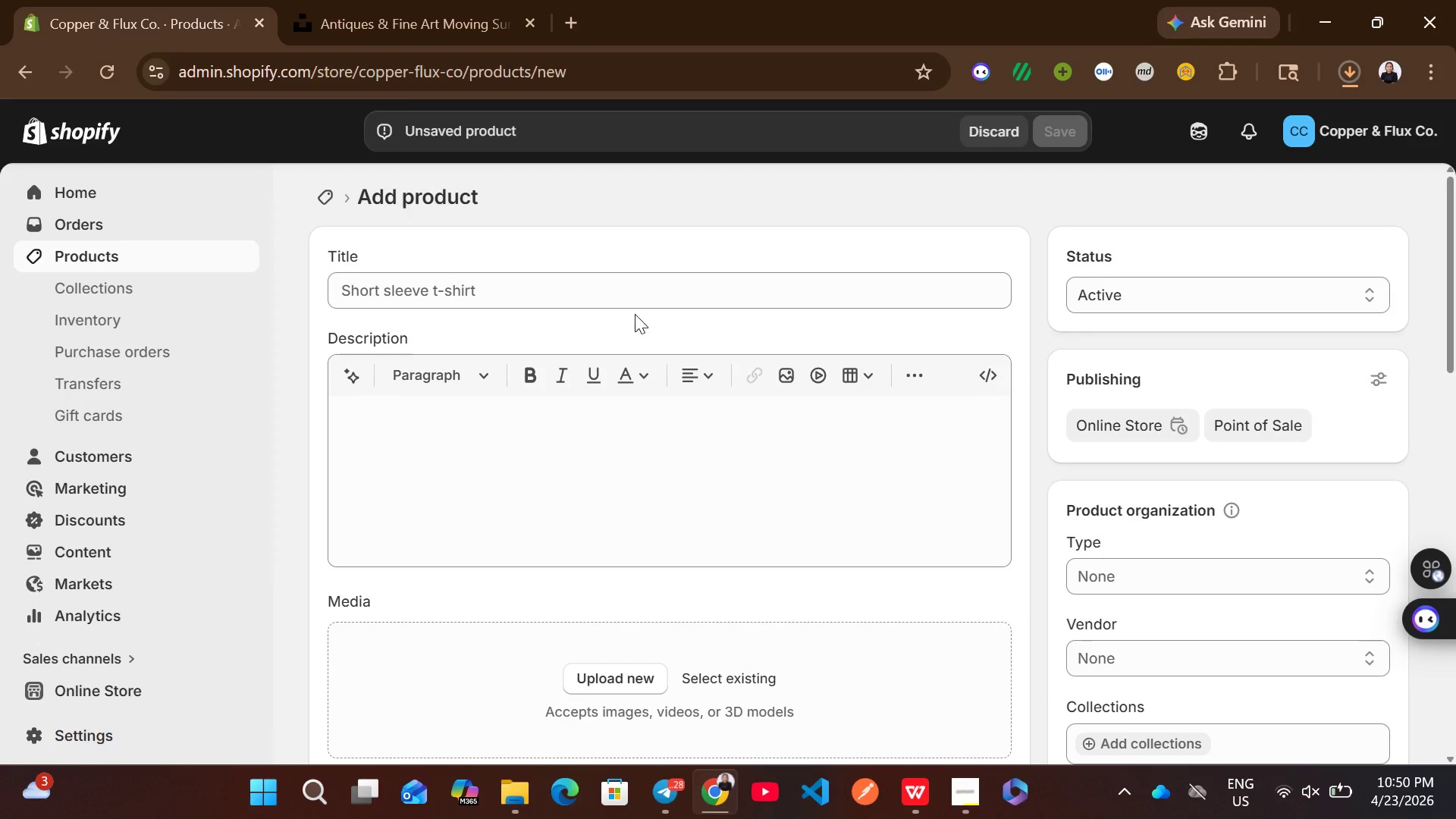 
left_click([638, 284])
 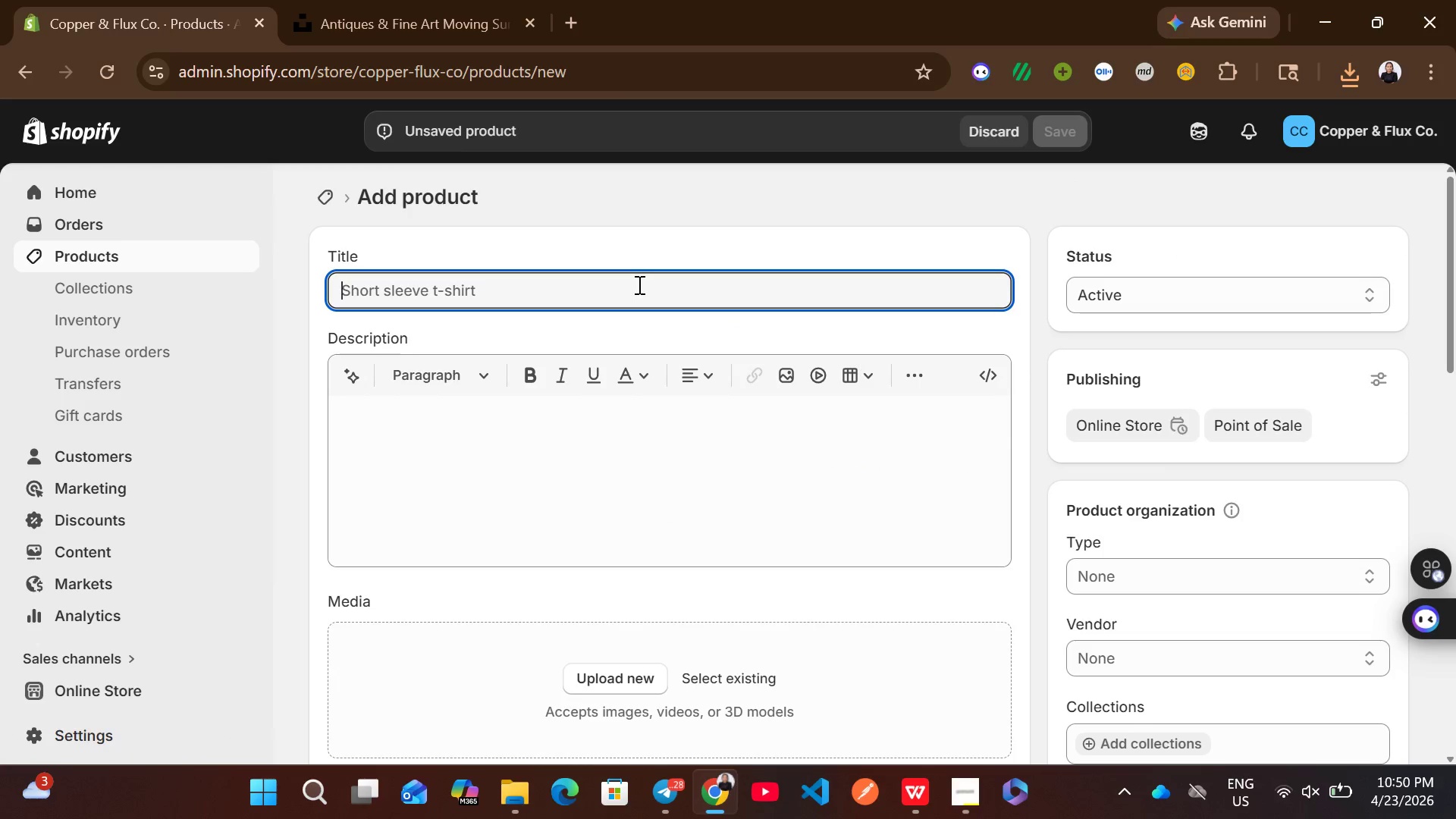 
type(secure electronics relocation kit )
key(Backspace)
 